 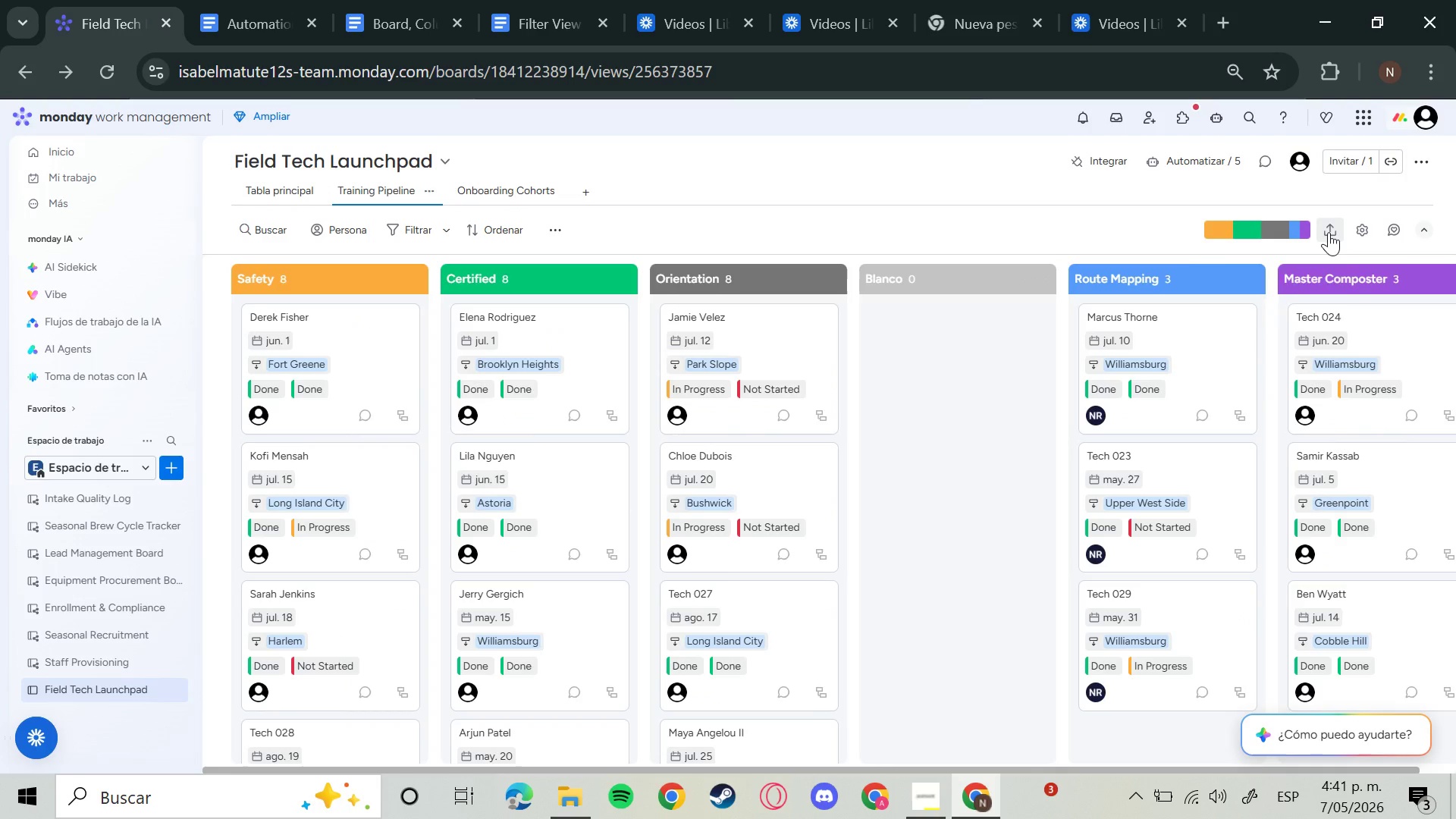 
left_click([1244, 269])
 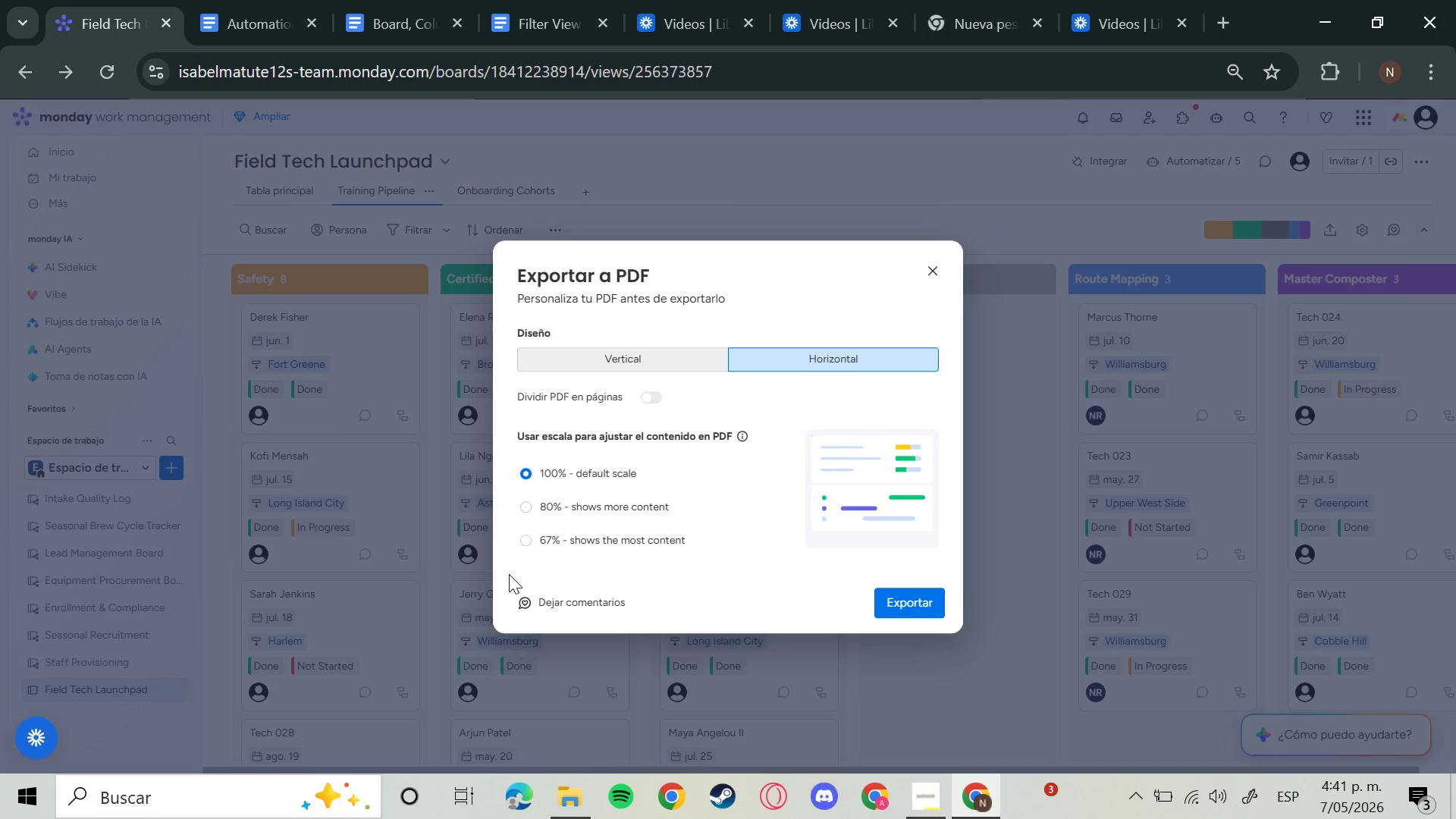 
left_click([518, 544])
 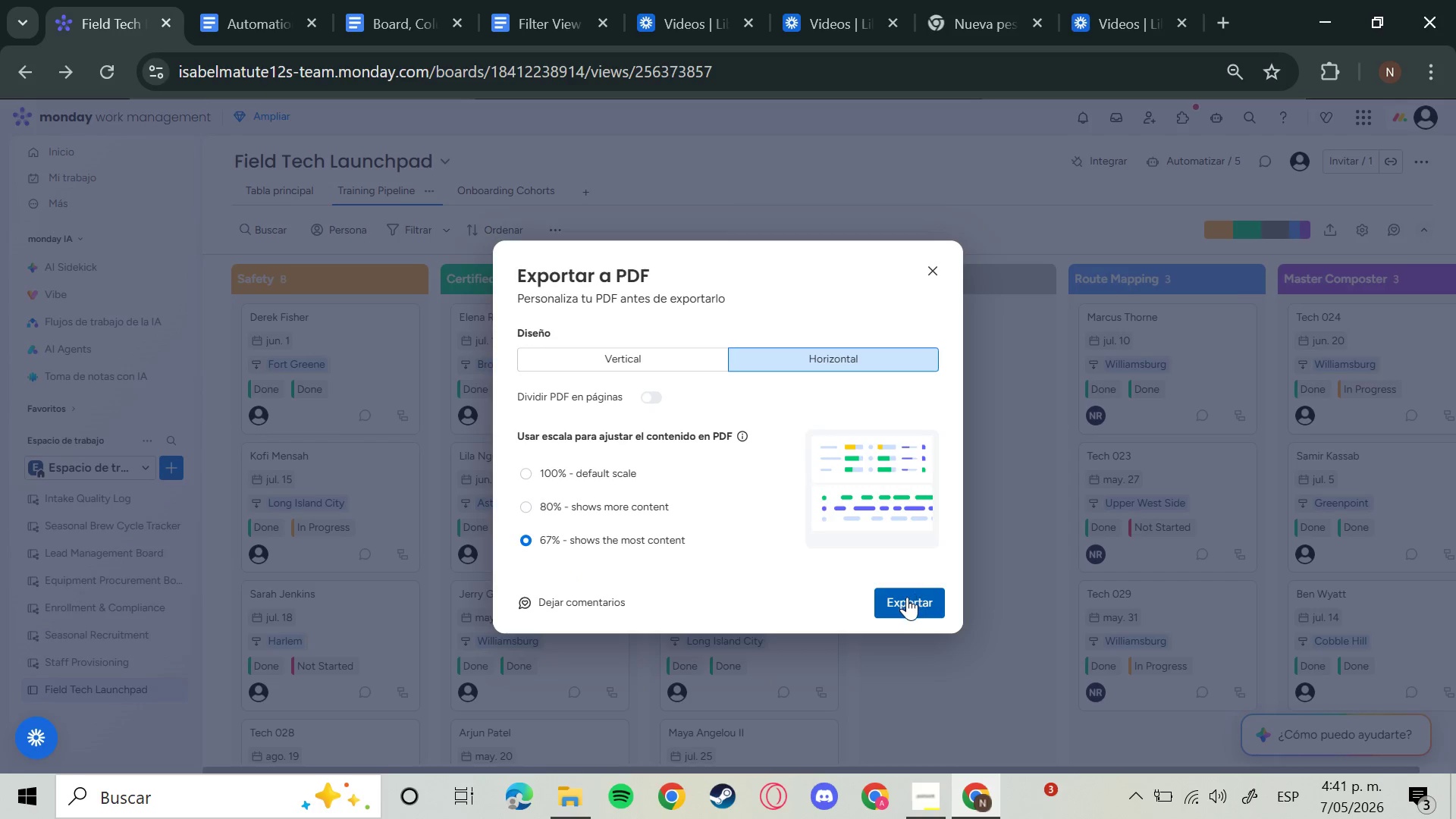 
left_click([907, 597])
 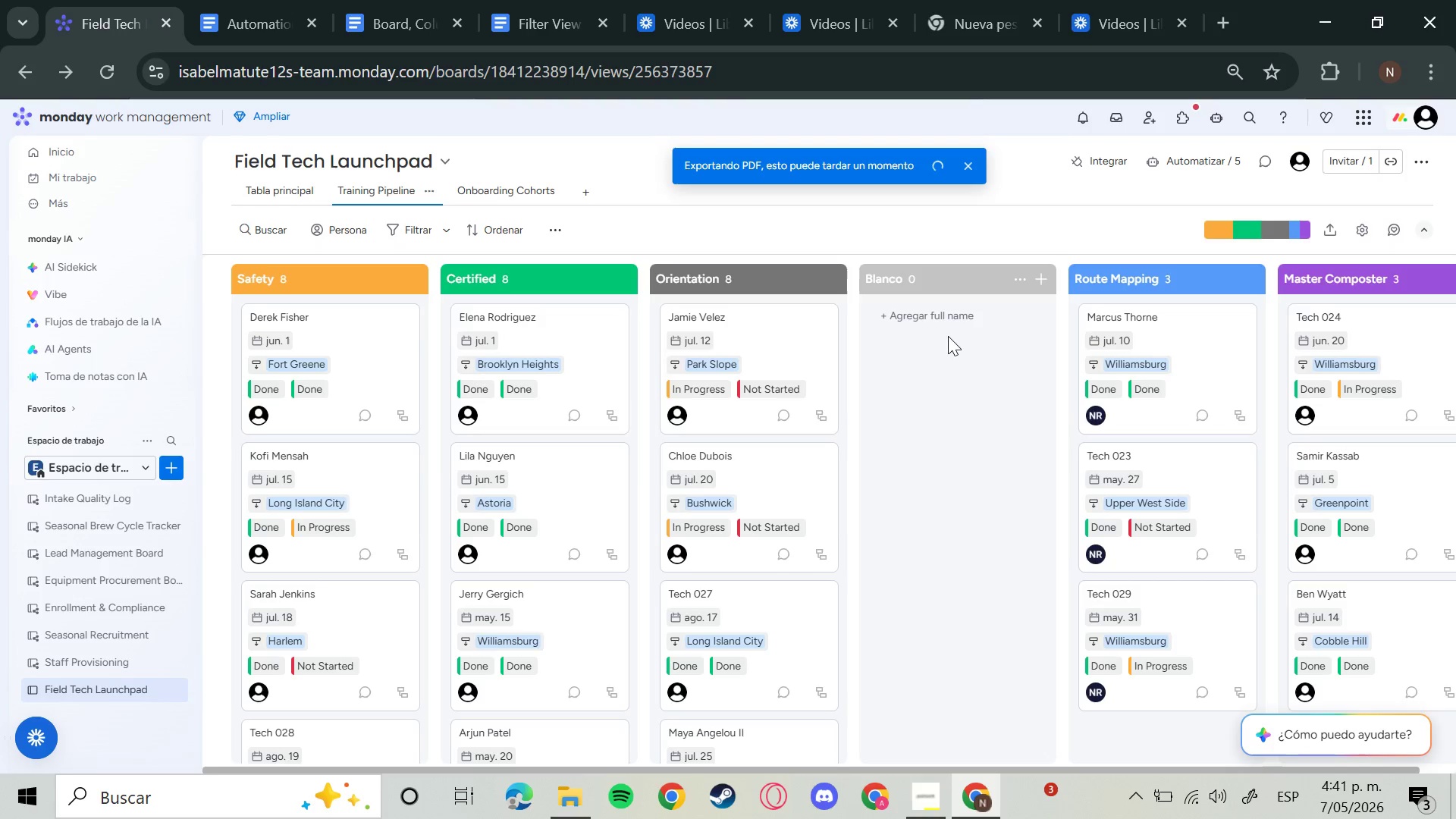 
wait(19.49)
 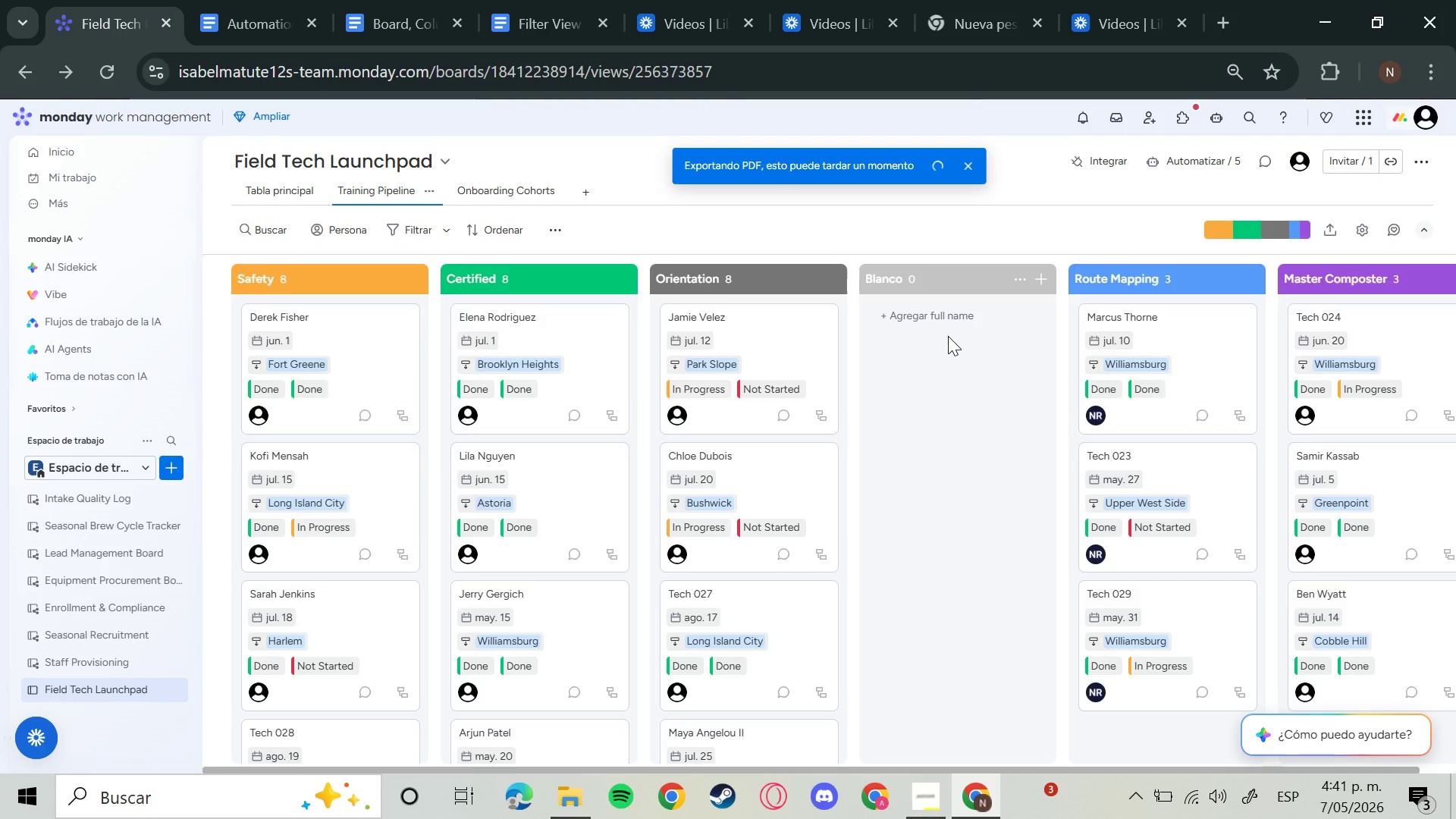 
left_click([517, 187])
 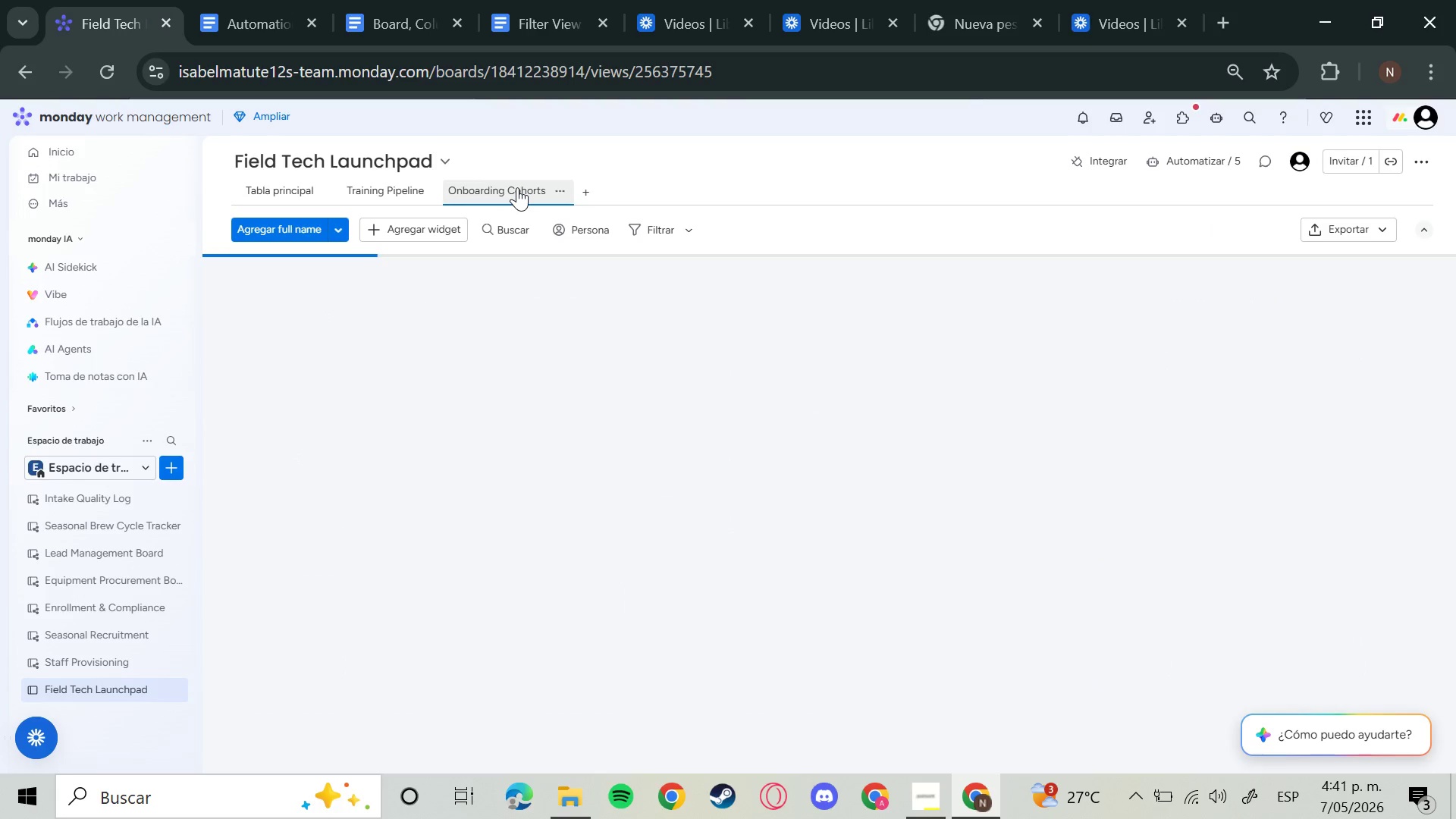 
wait(8.69)
 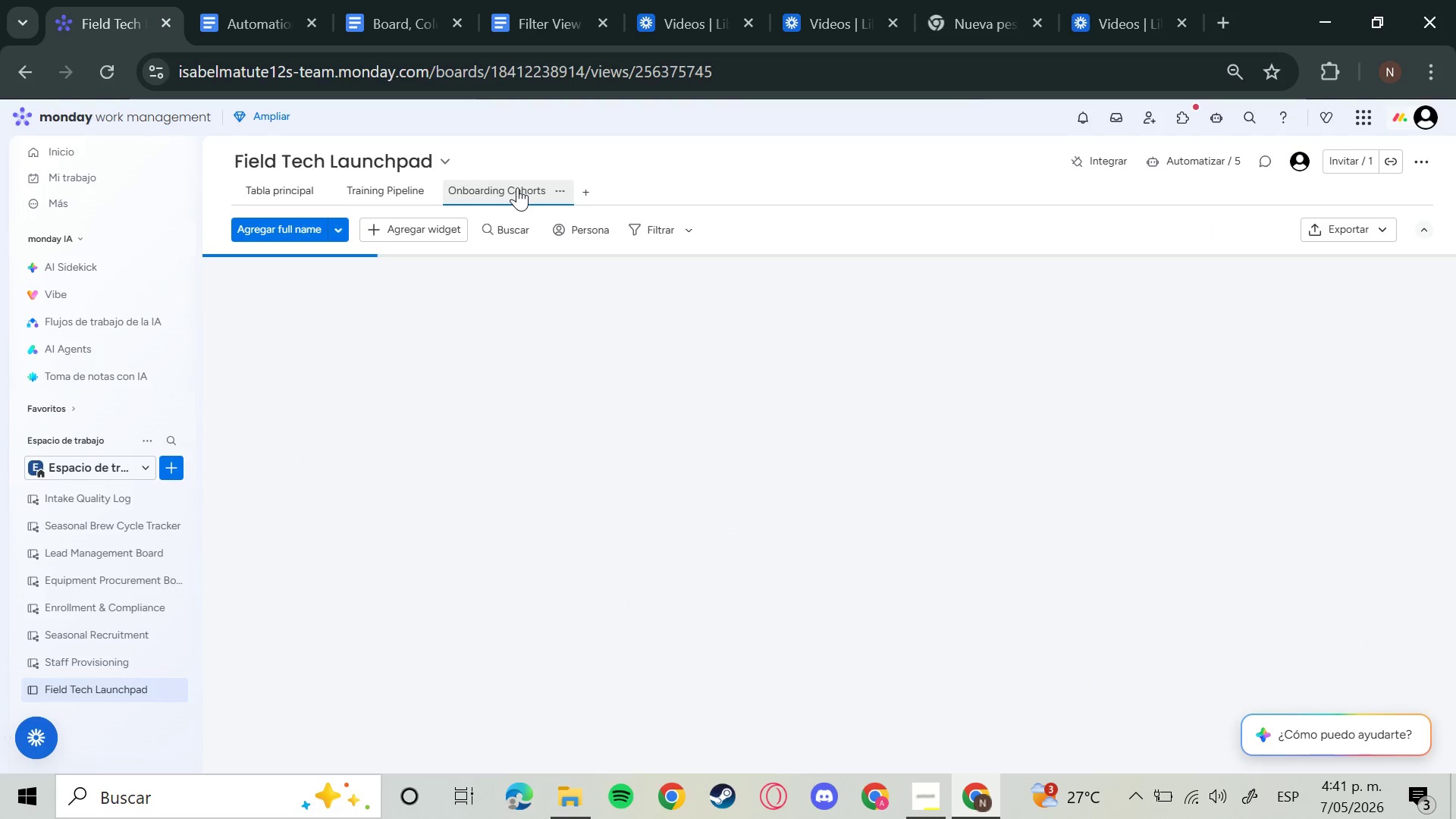 
left_click([556, 543])
 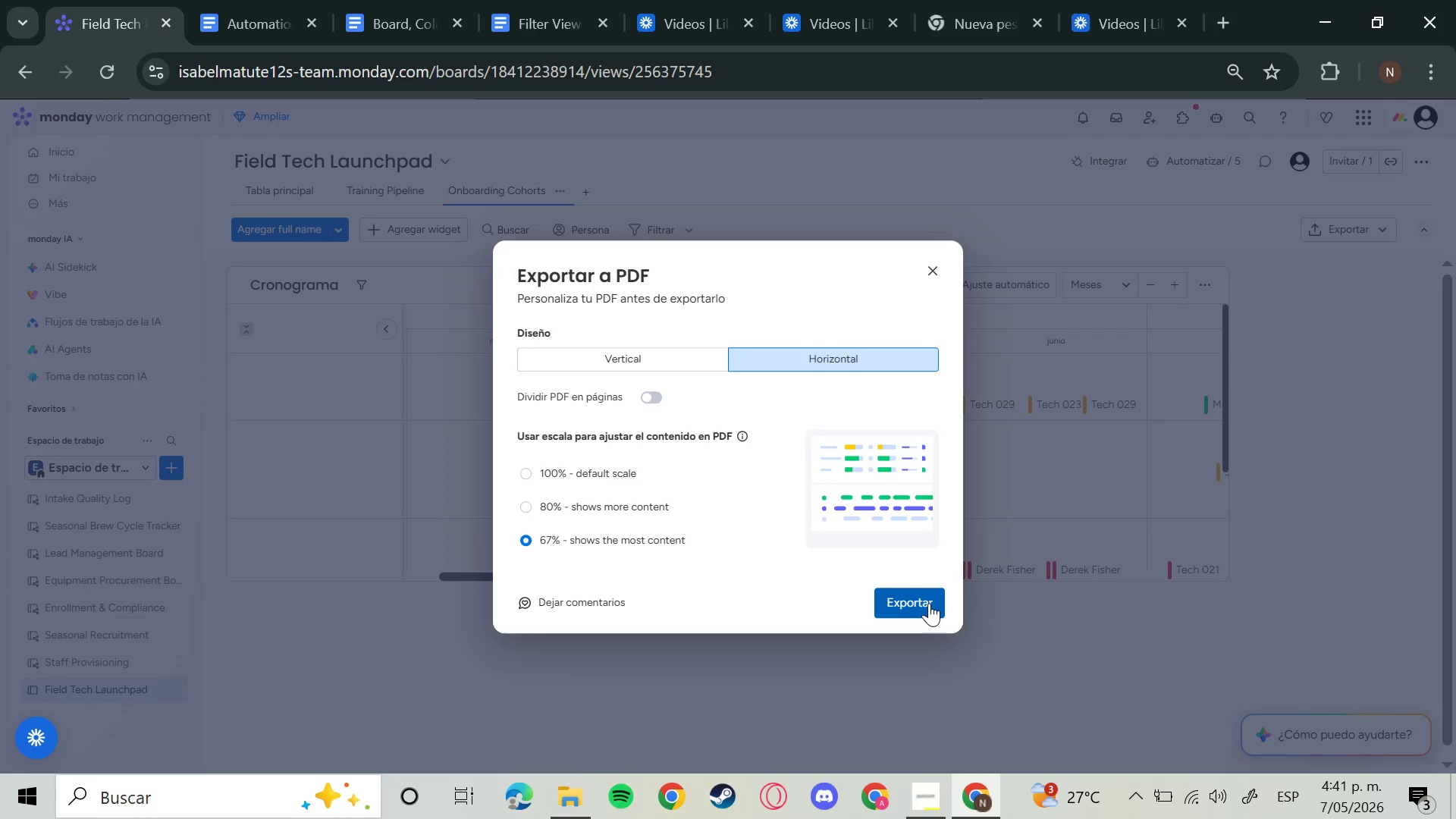 
left_click([929, 603])
 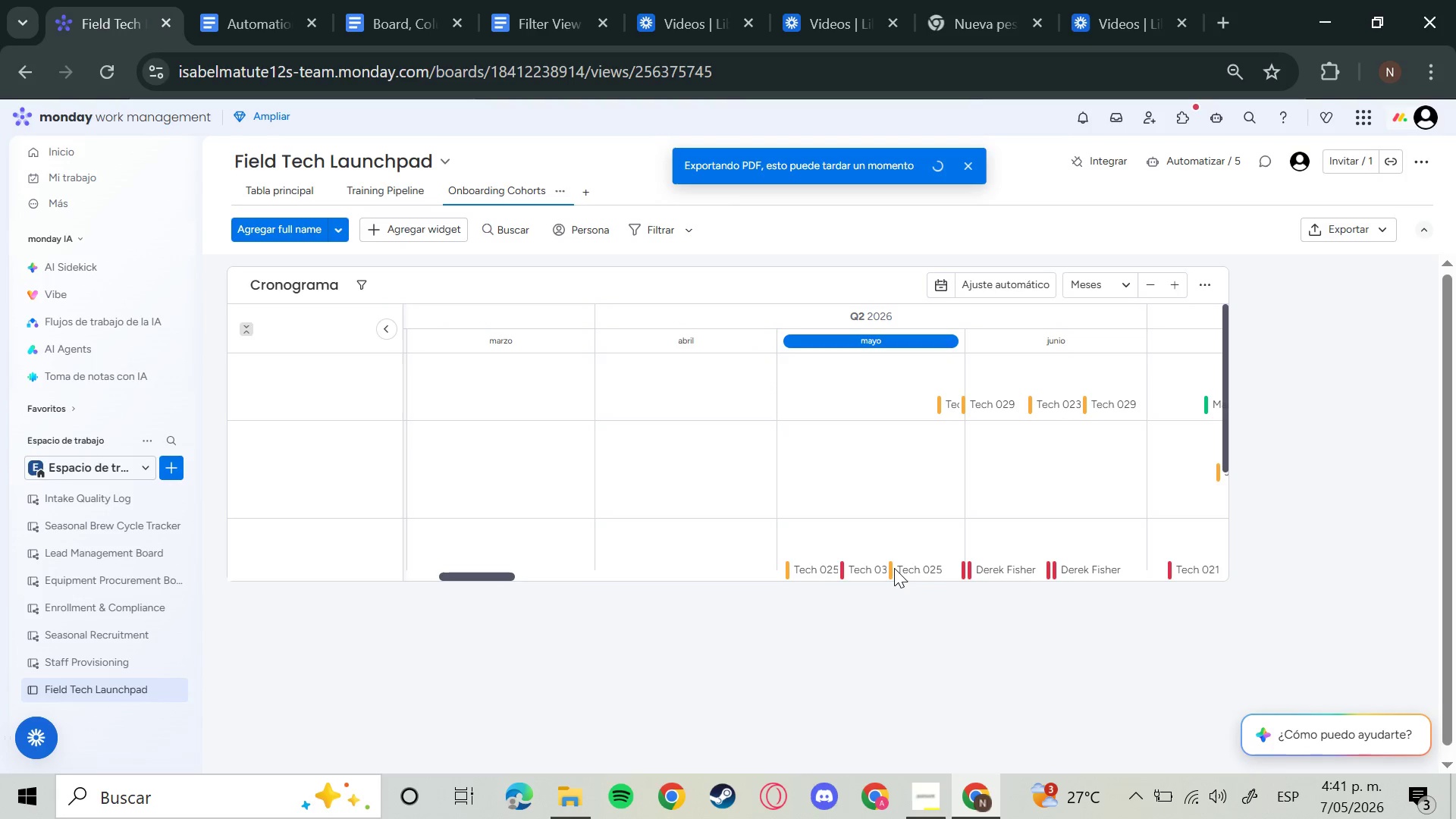 
wait(9.98)
 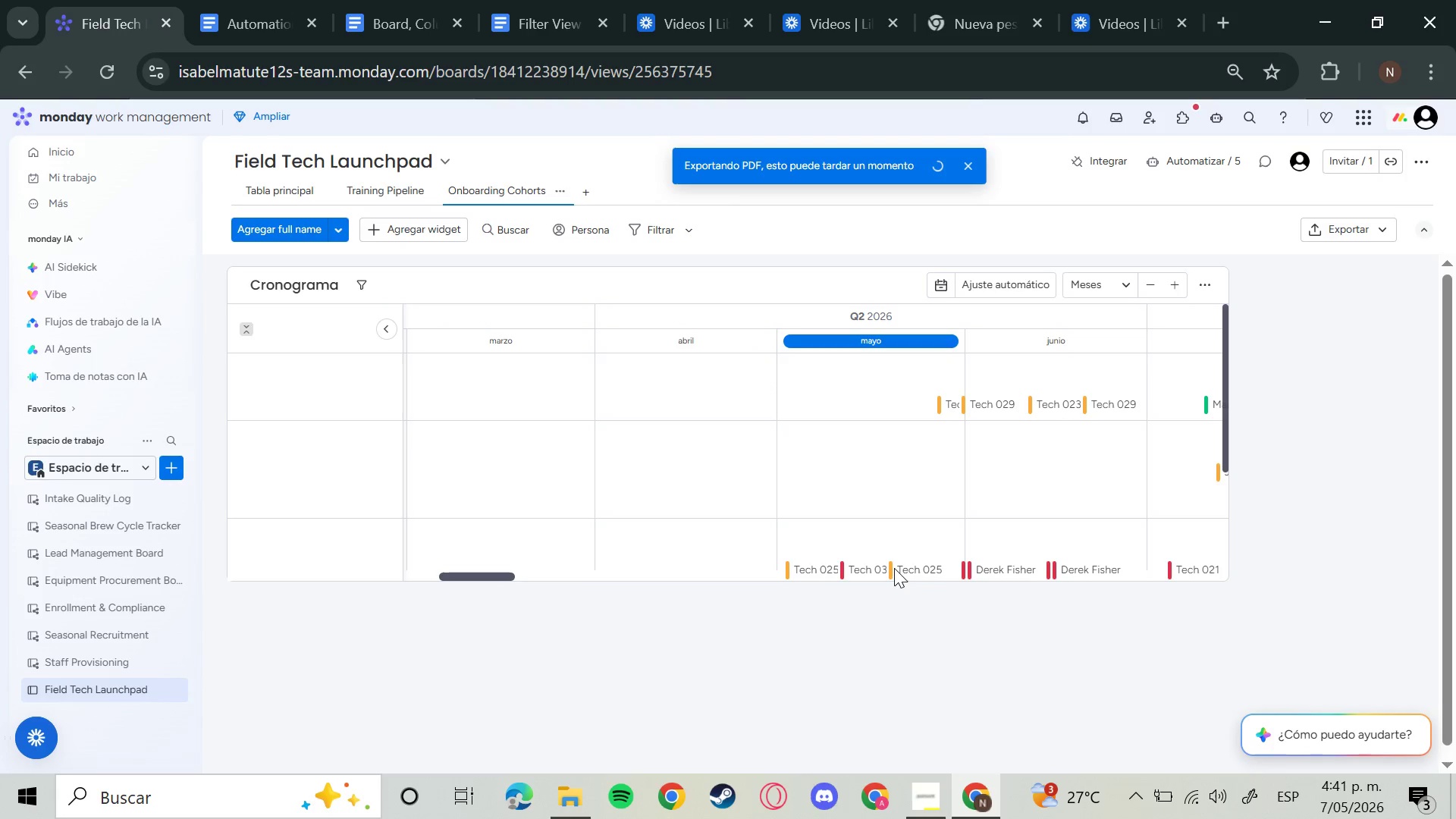 
left_click([294, 190])
 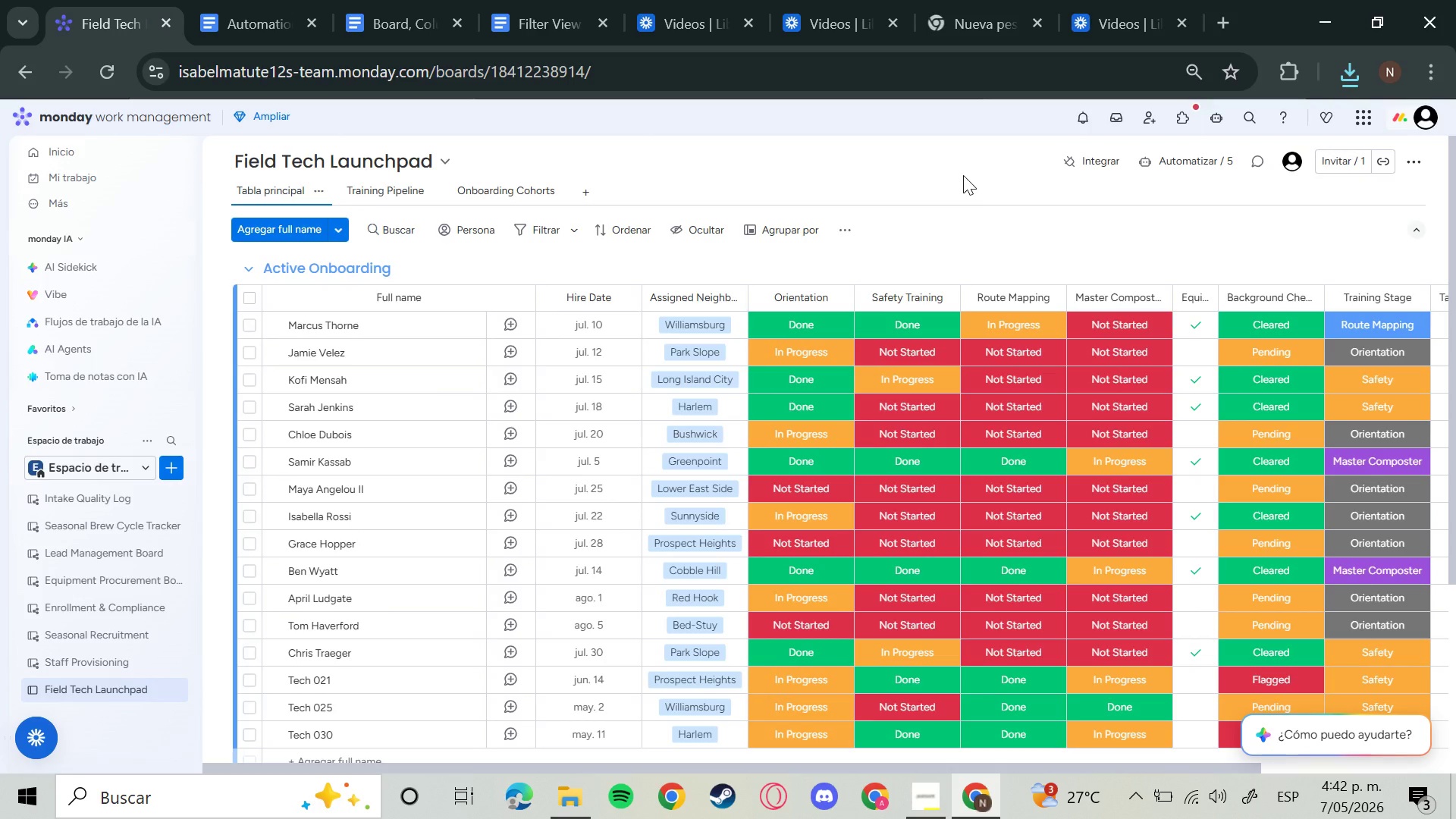 
wait(33.12)
 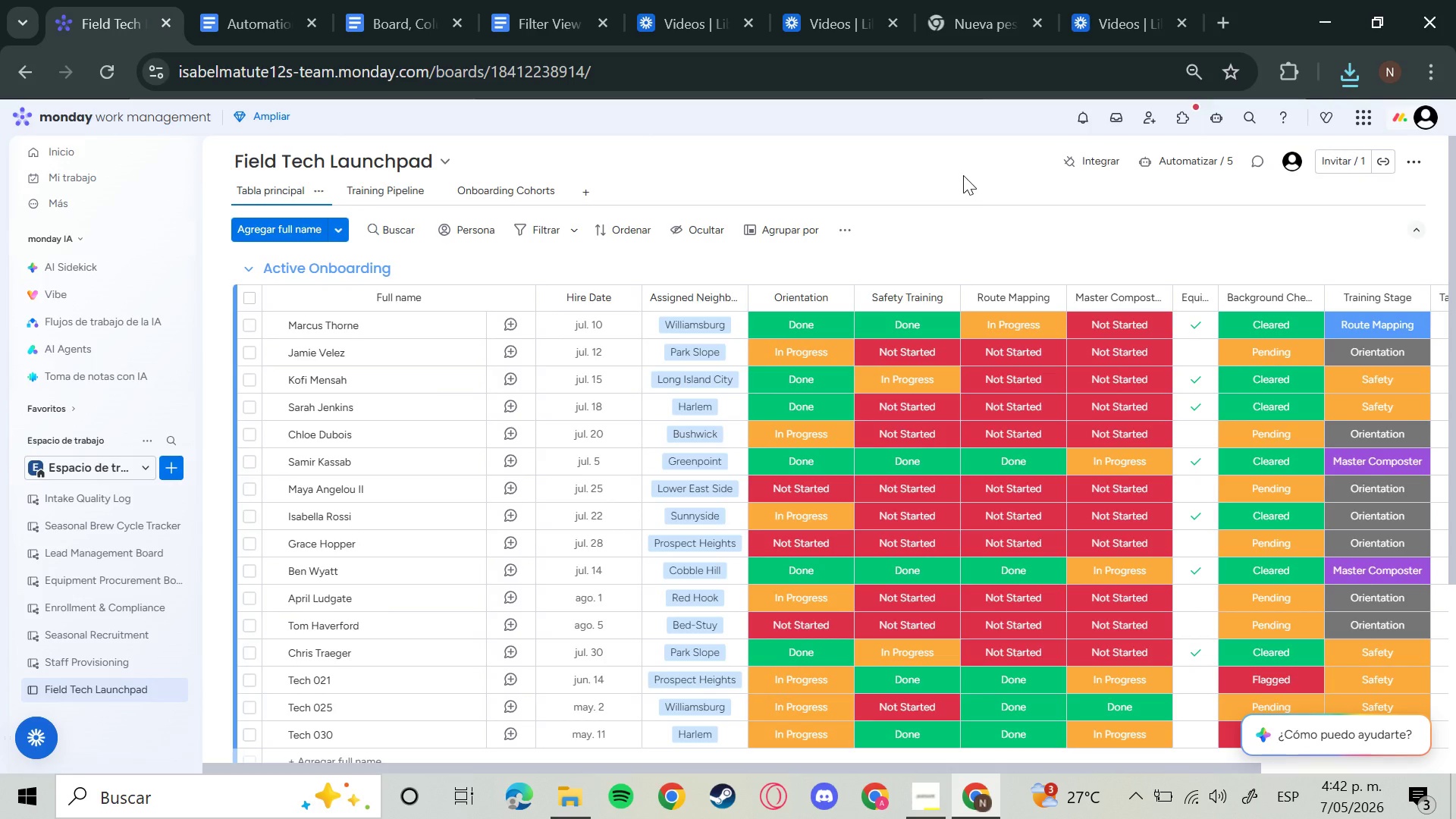 
left_click([1180, 158])
 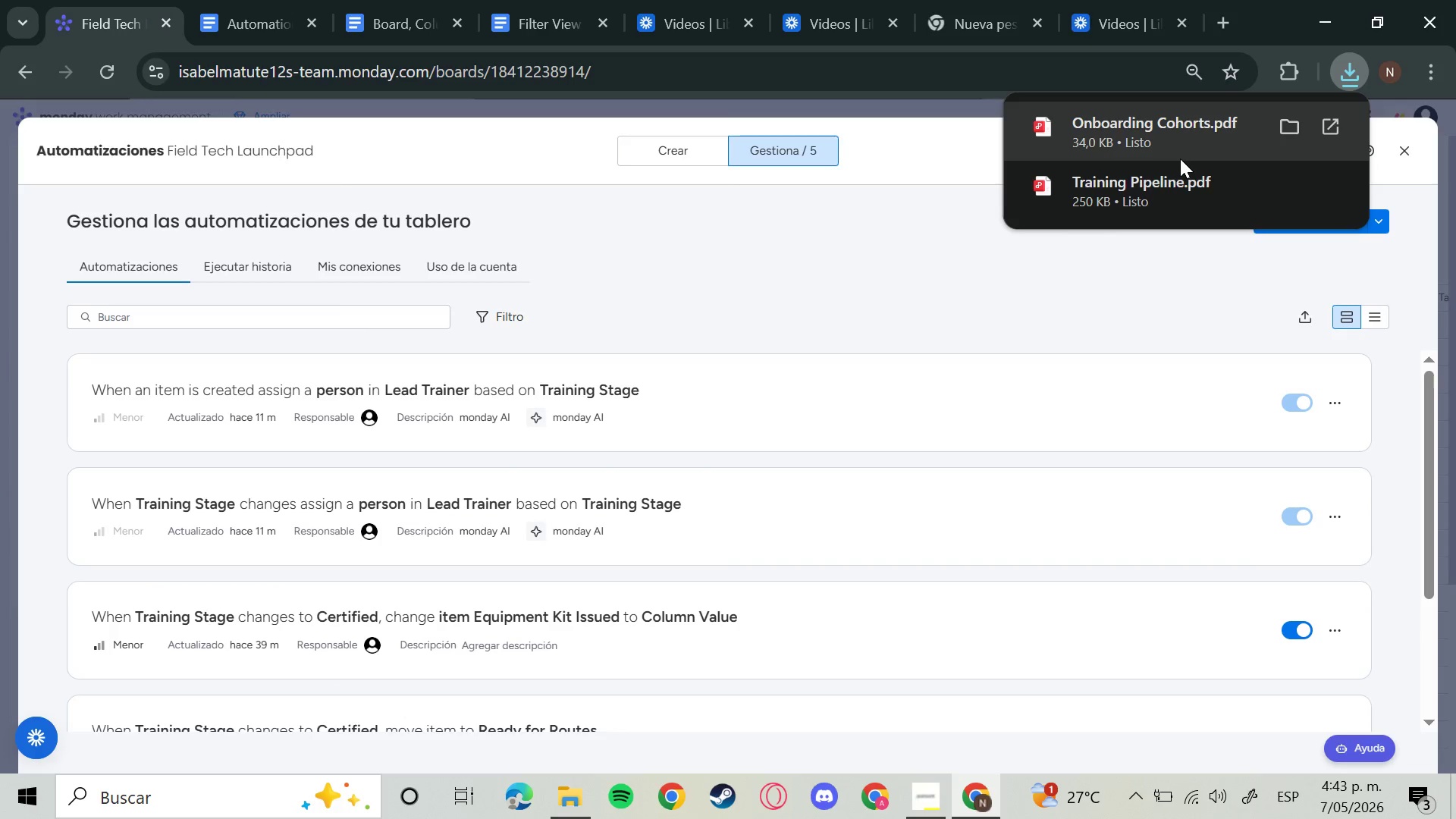 
wait(54.2)
 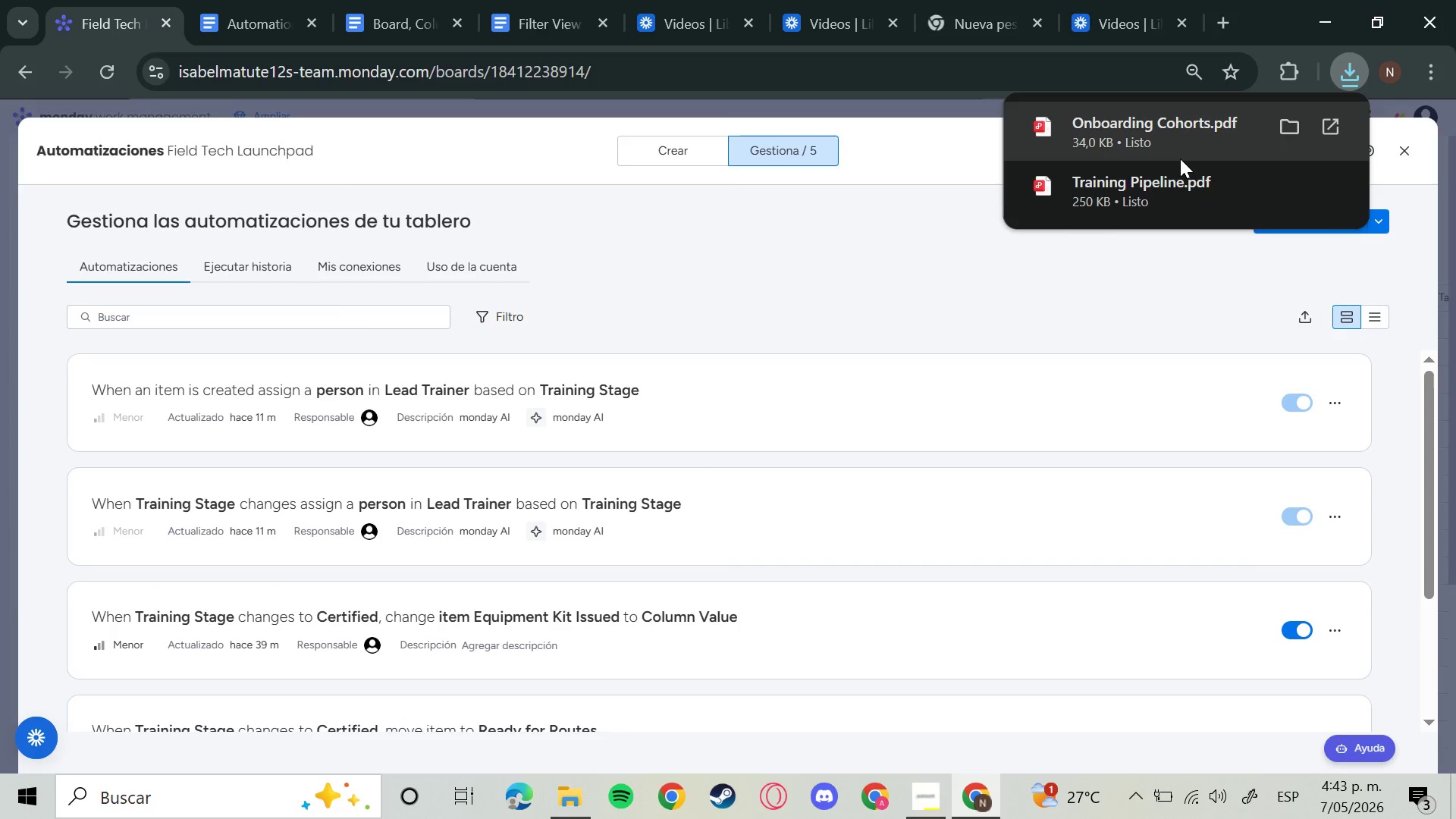 
scroll: coordinate [761, 425], scroll_direction: down, amount: 5.0
 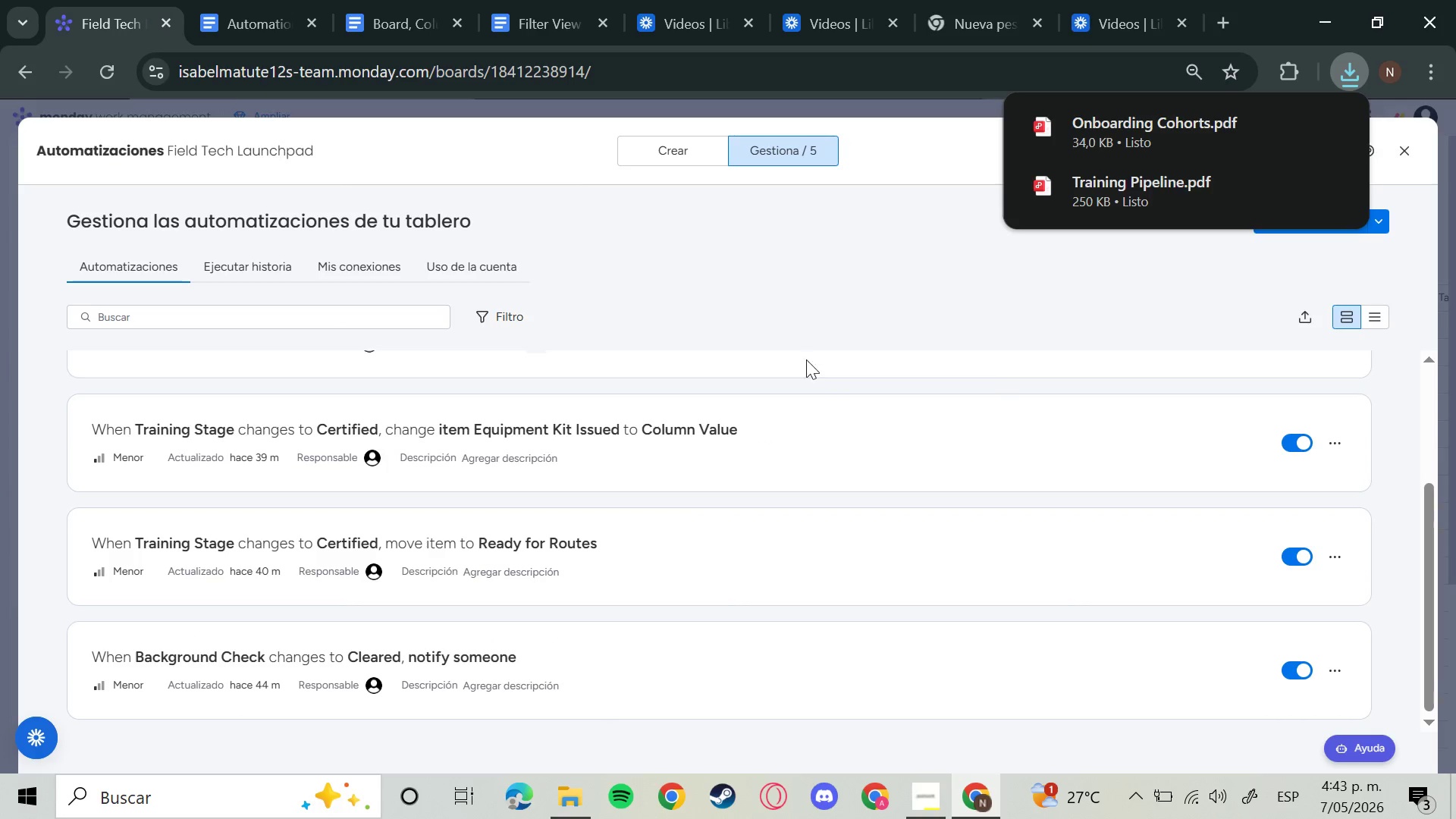 
left_click([739, 282])
 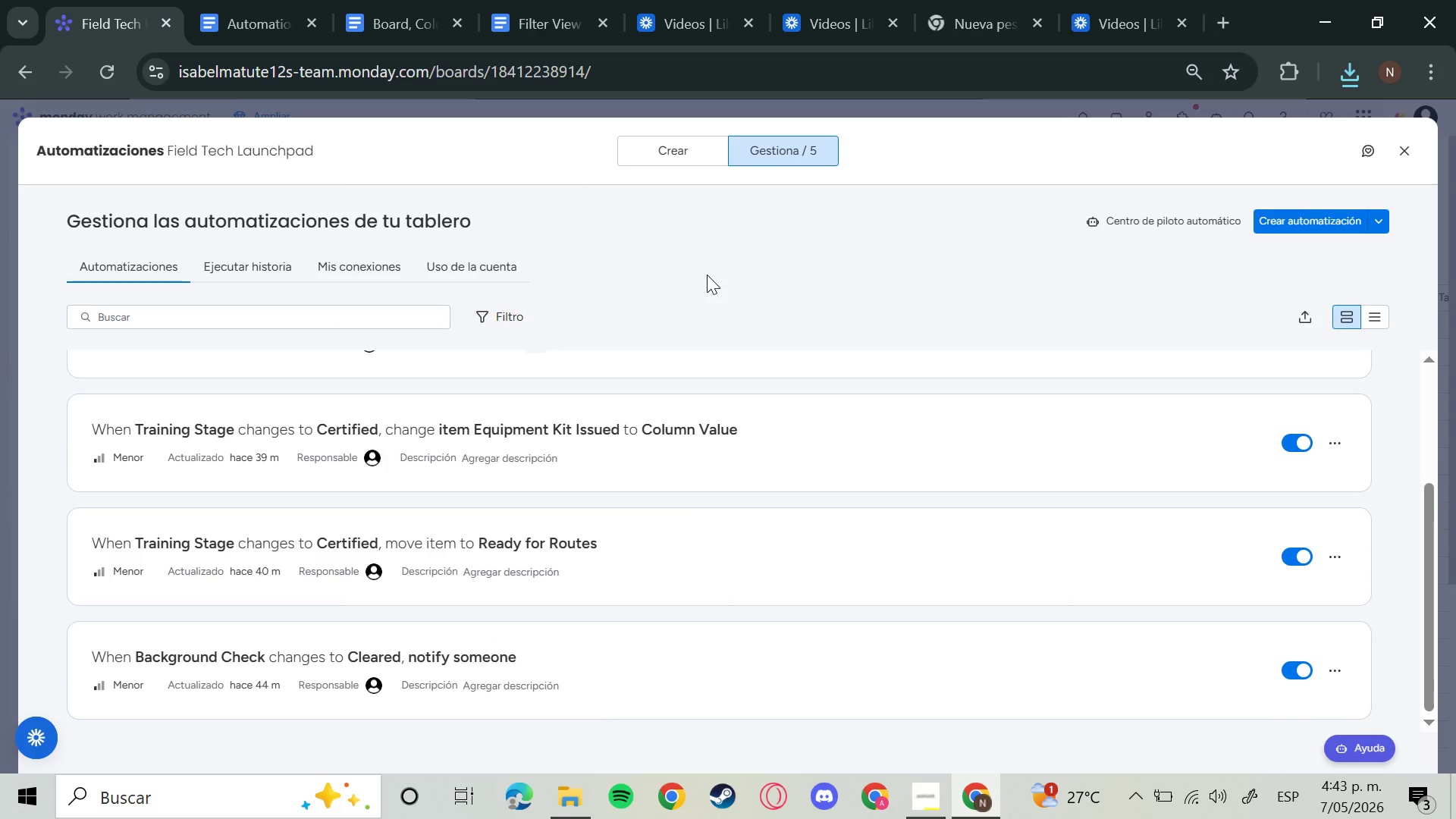 
hold_key(key=MetaLeft, duration=1.12)
 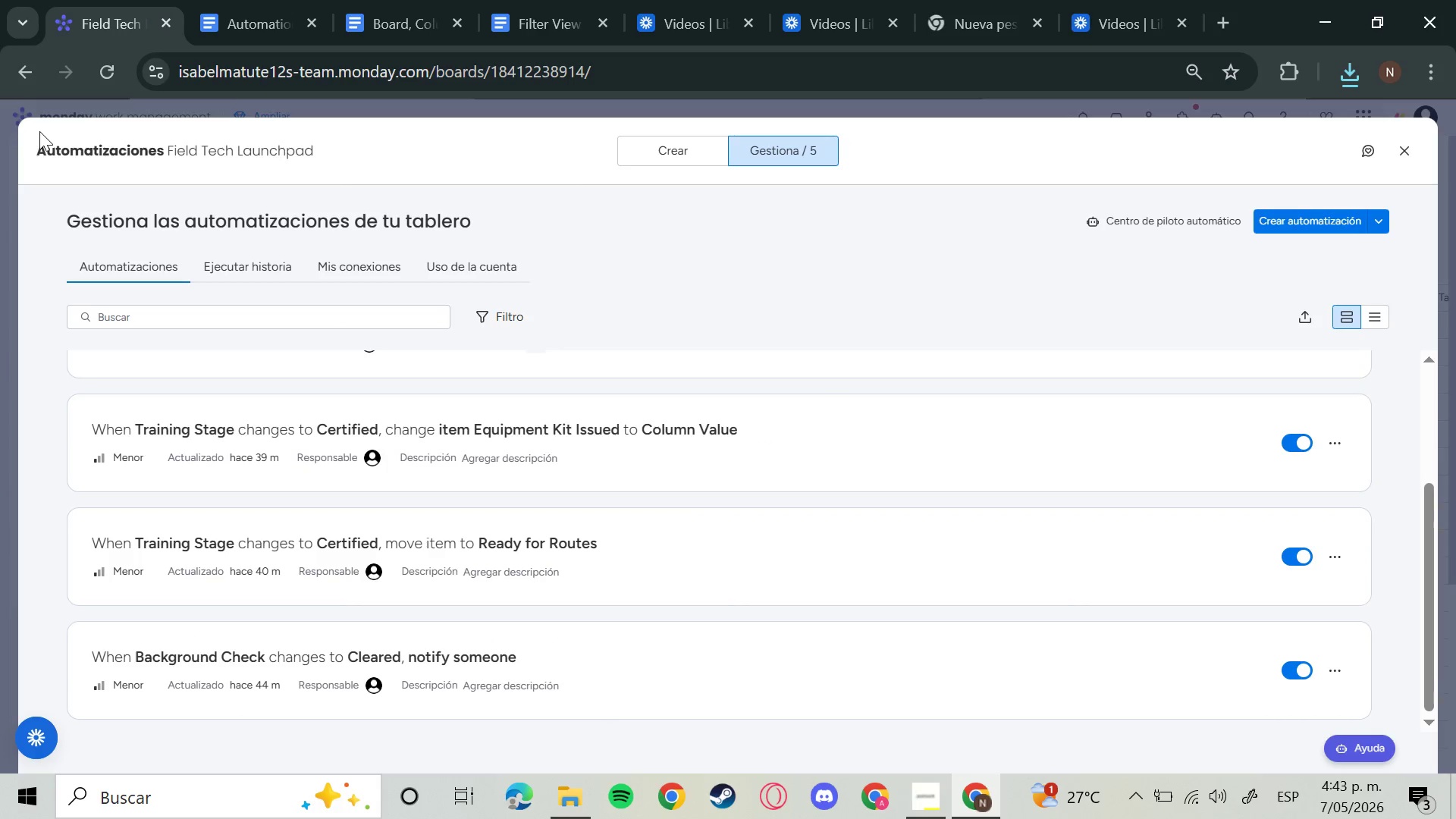 
hold_key(key=ShiftLeft, duration=1.0)
 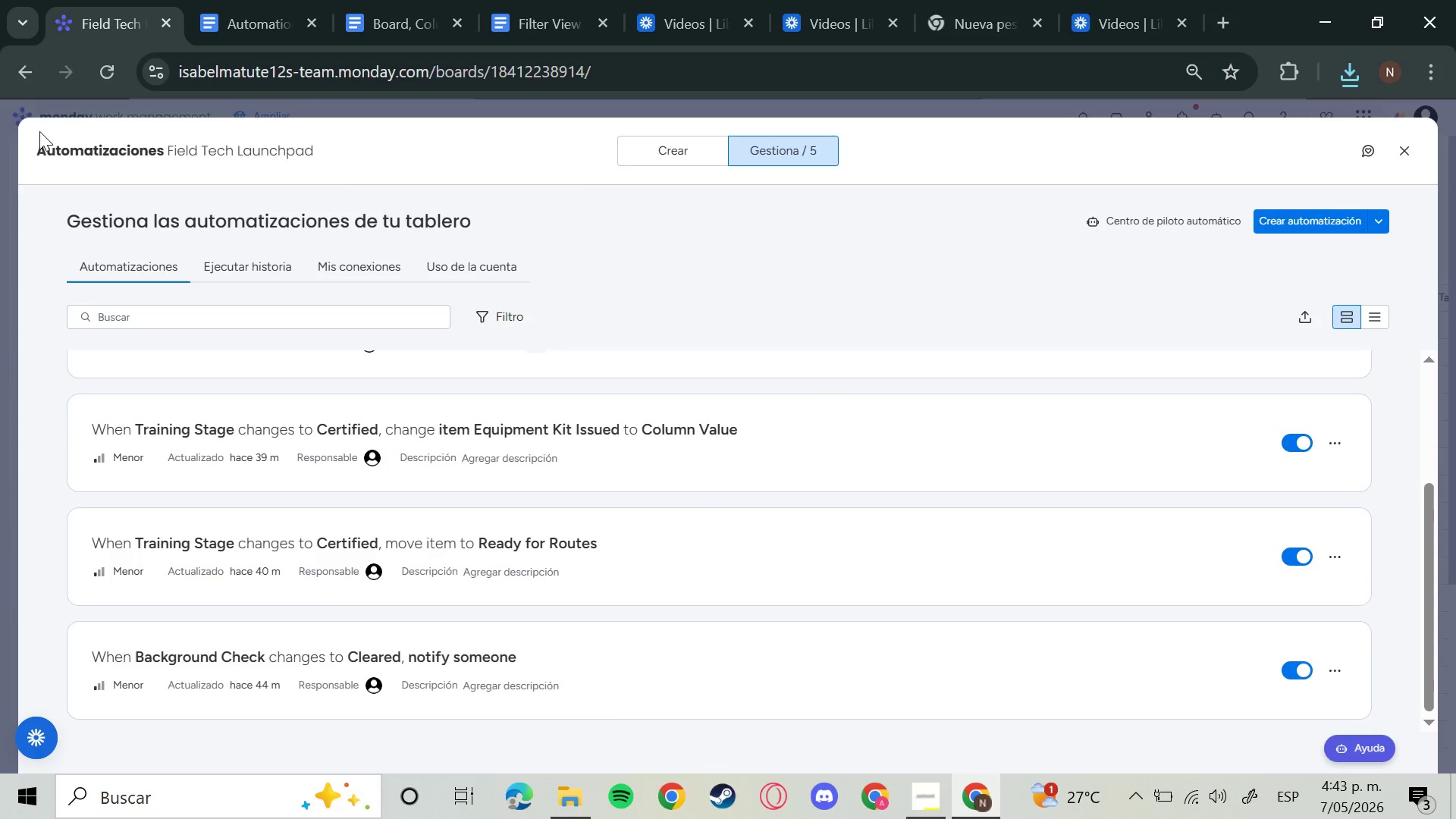 
hold_key(key=S, duration=0.47)
 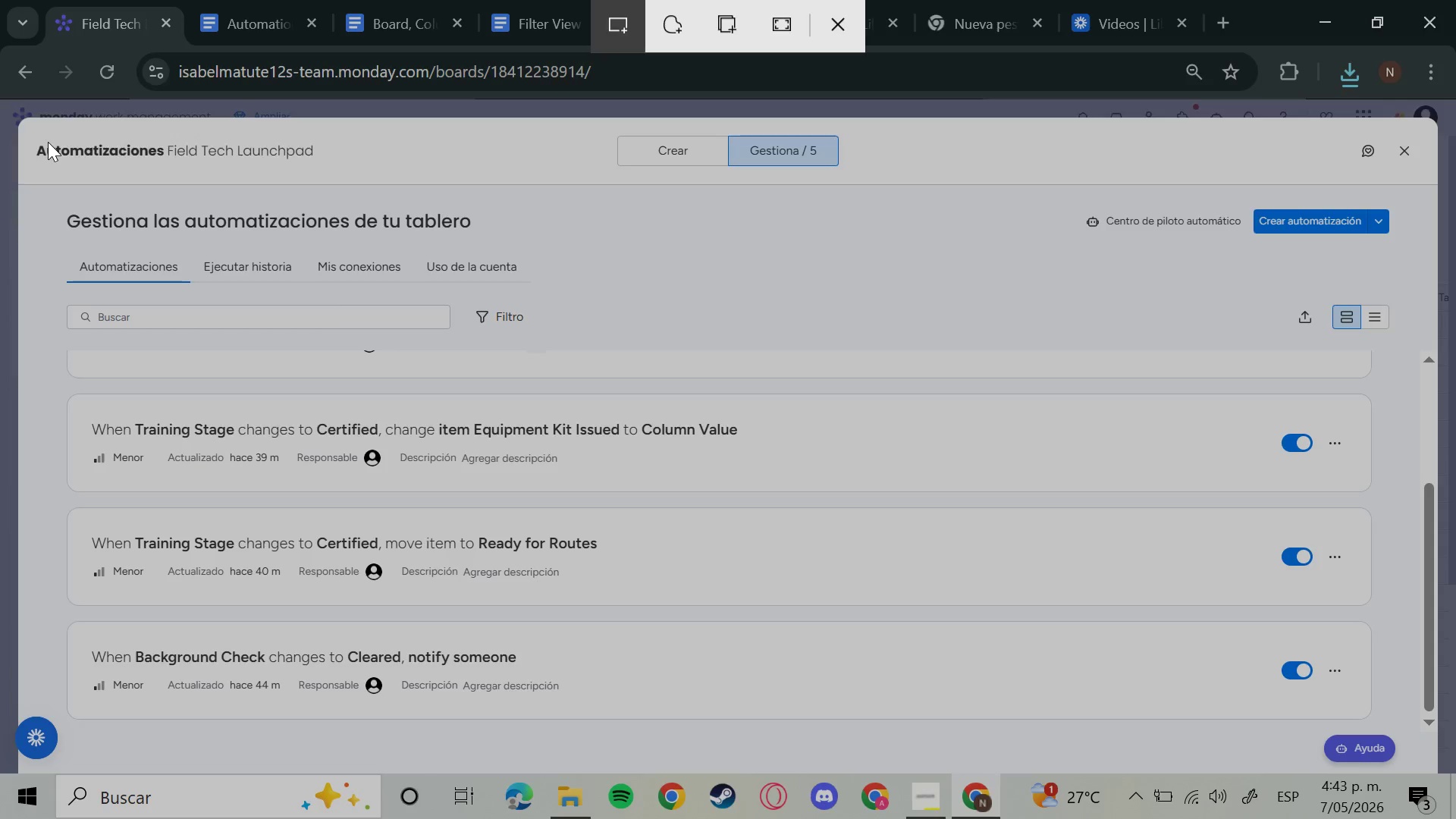 
left_click_drag(start_coordinate=[26, 133], to_coordinate=[319, 170])
 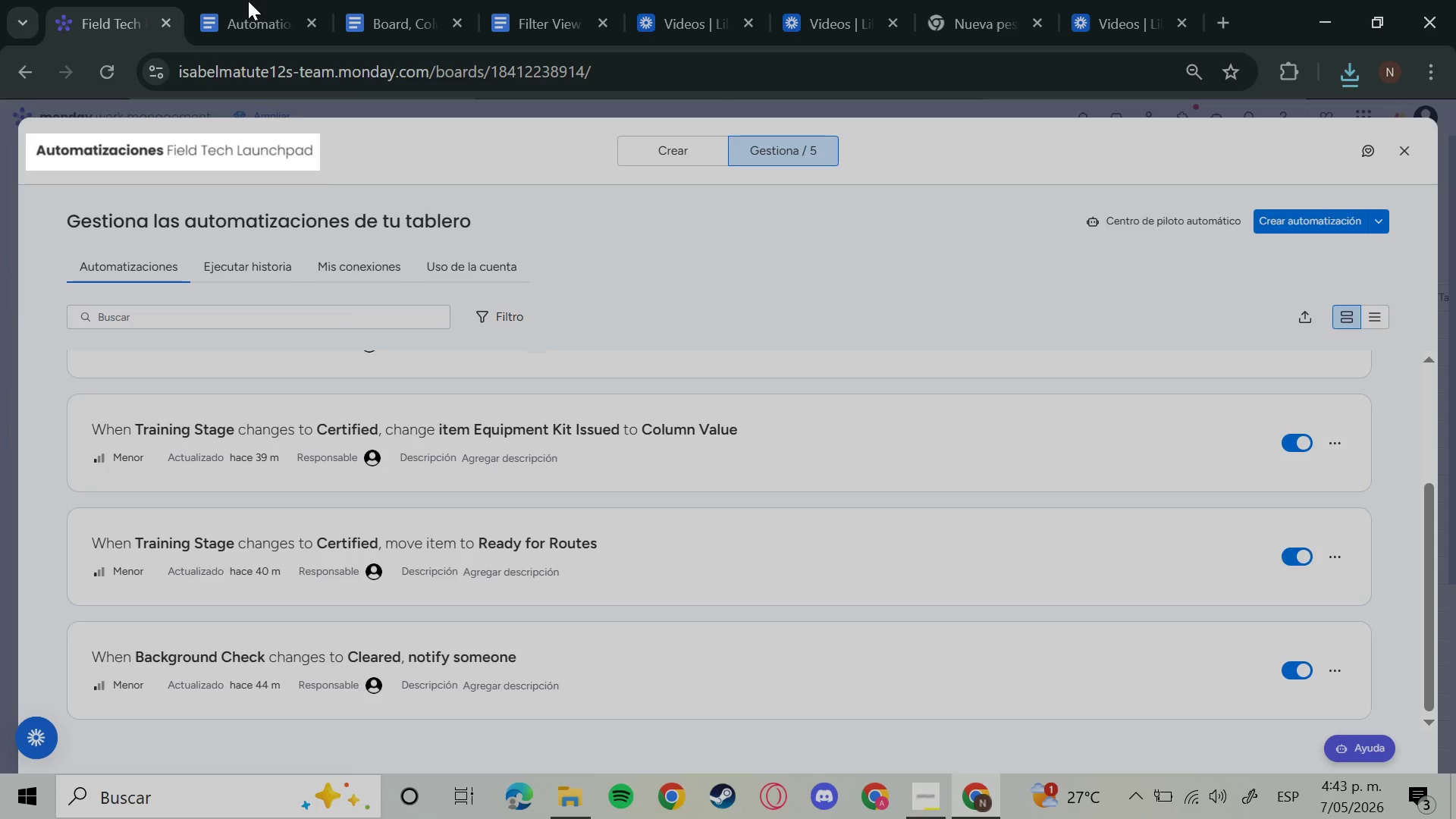 
left_click([248, 3])
 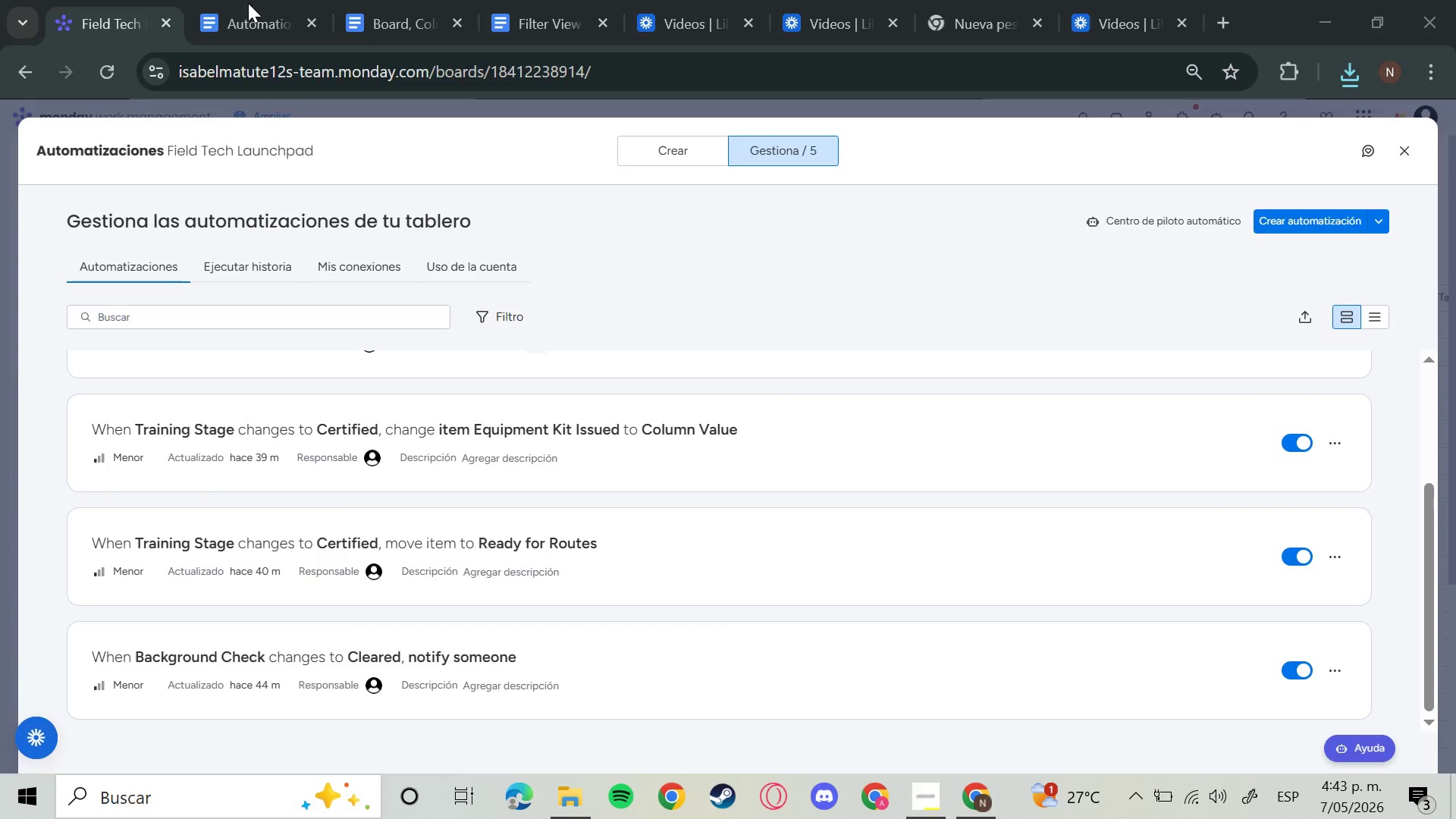 
left_click([248, 16])
 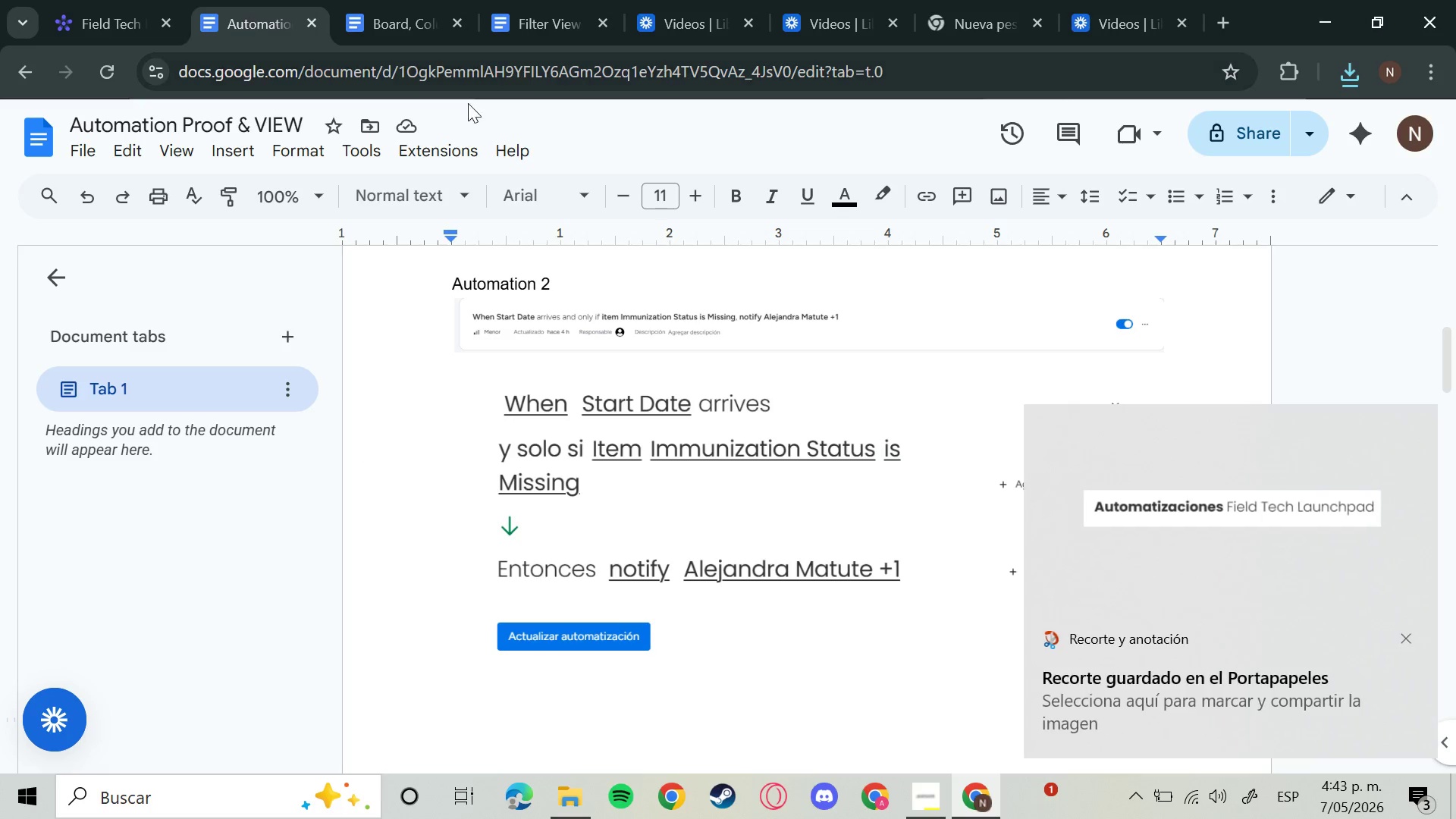 
left_click([723, 314])
 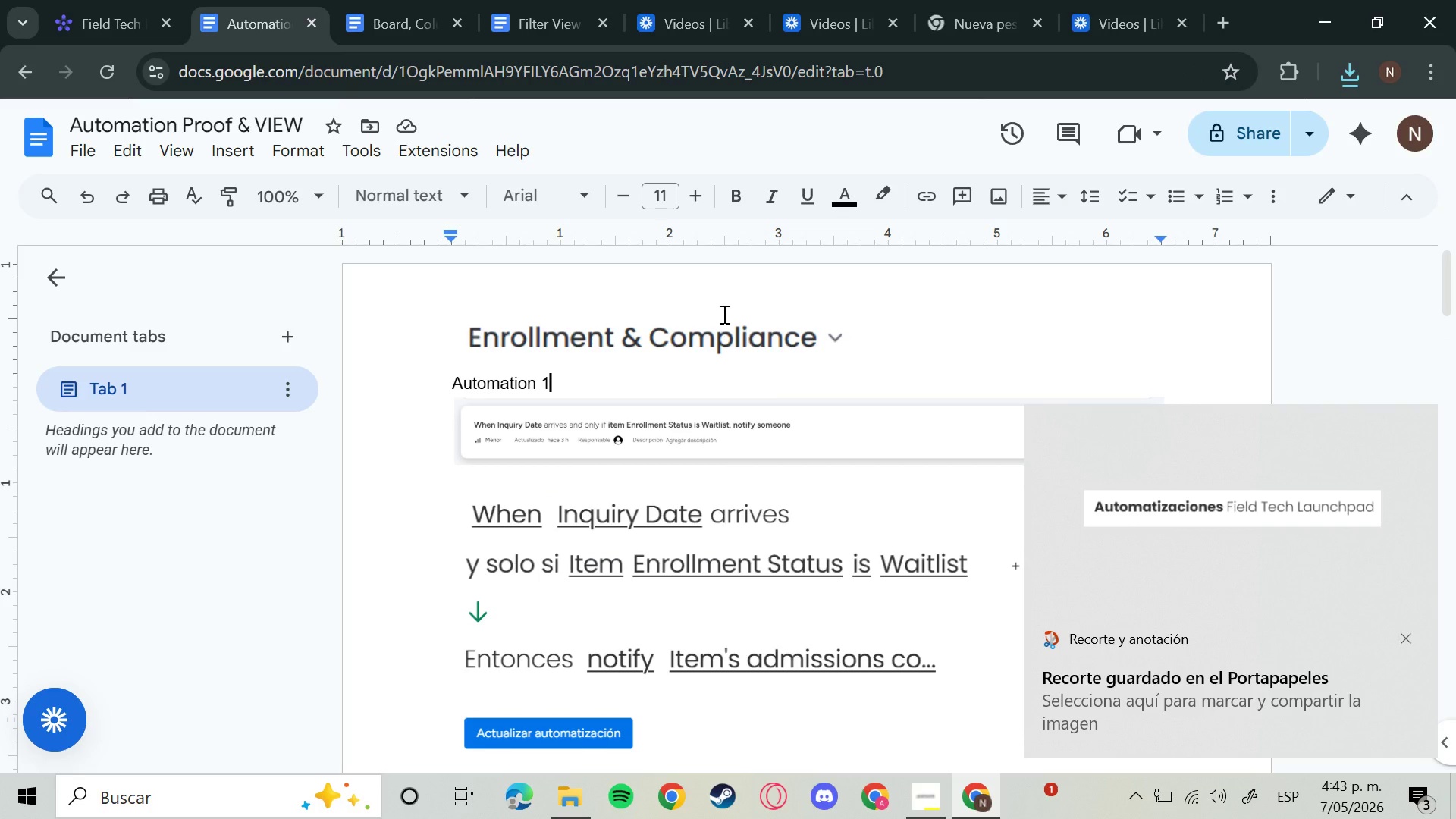 
scroll: coordinate [824, 334], scroll_direction: up, amount: 9.0
 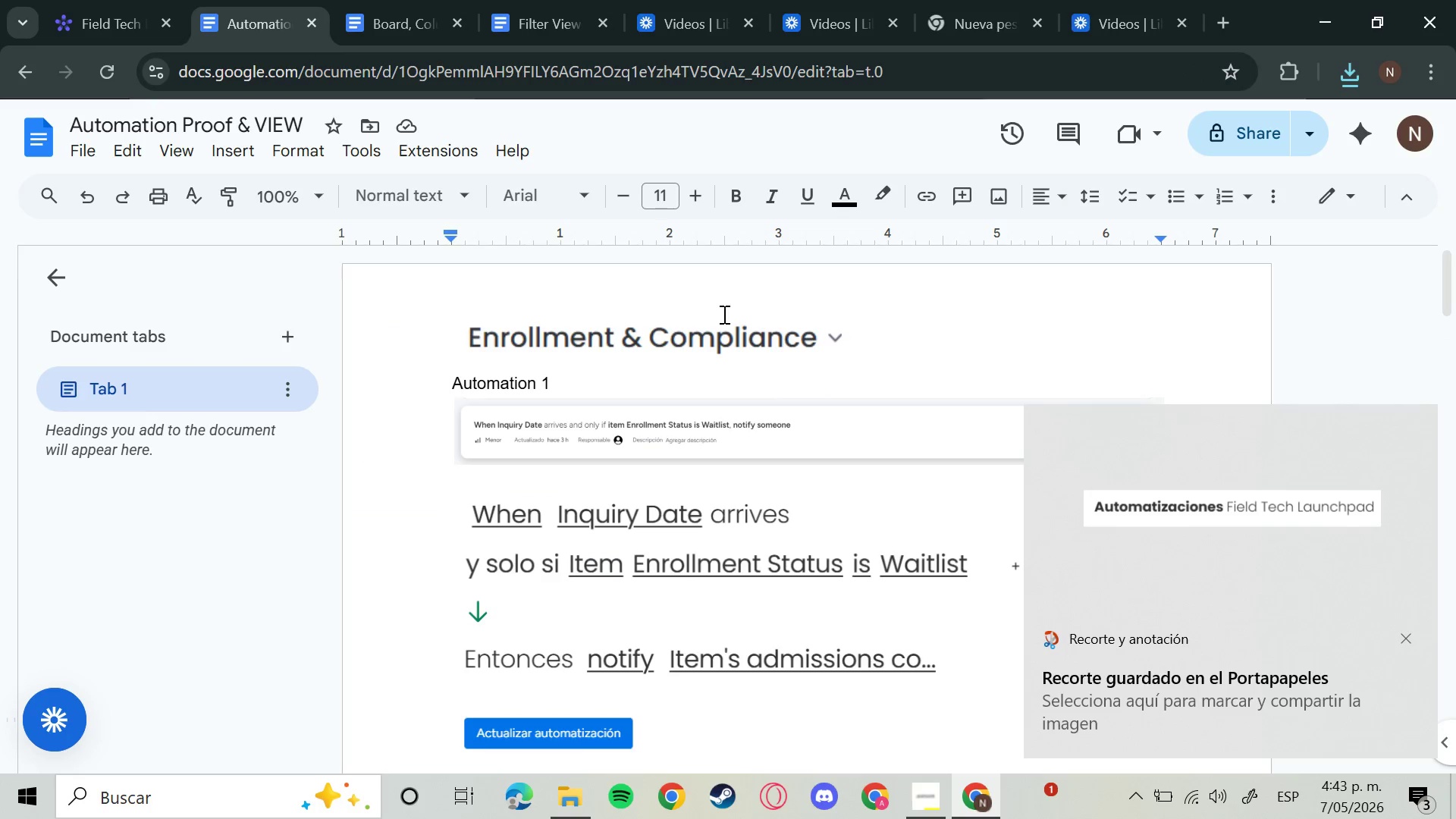 
double_click([723, 314])
 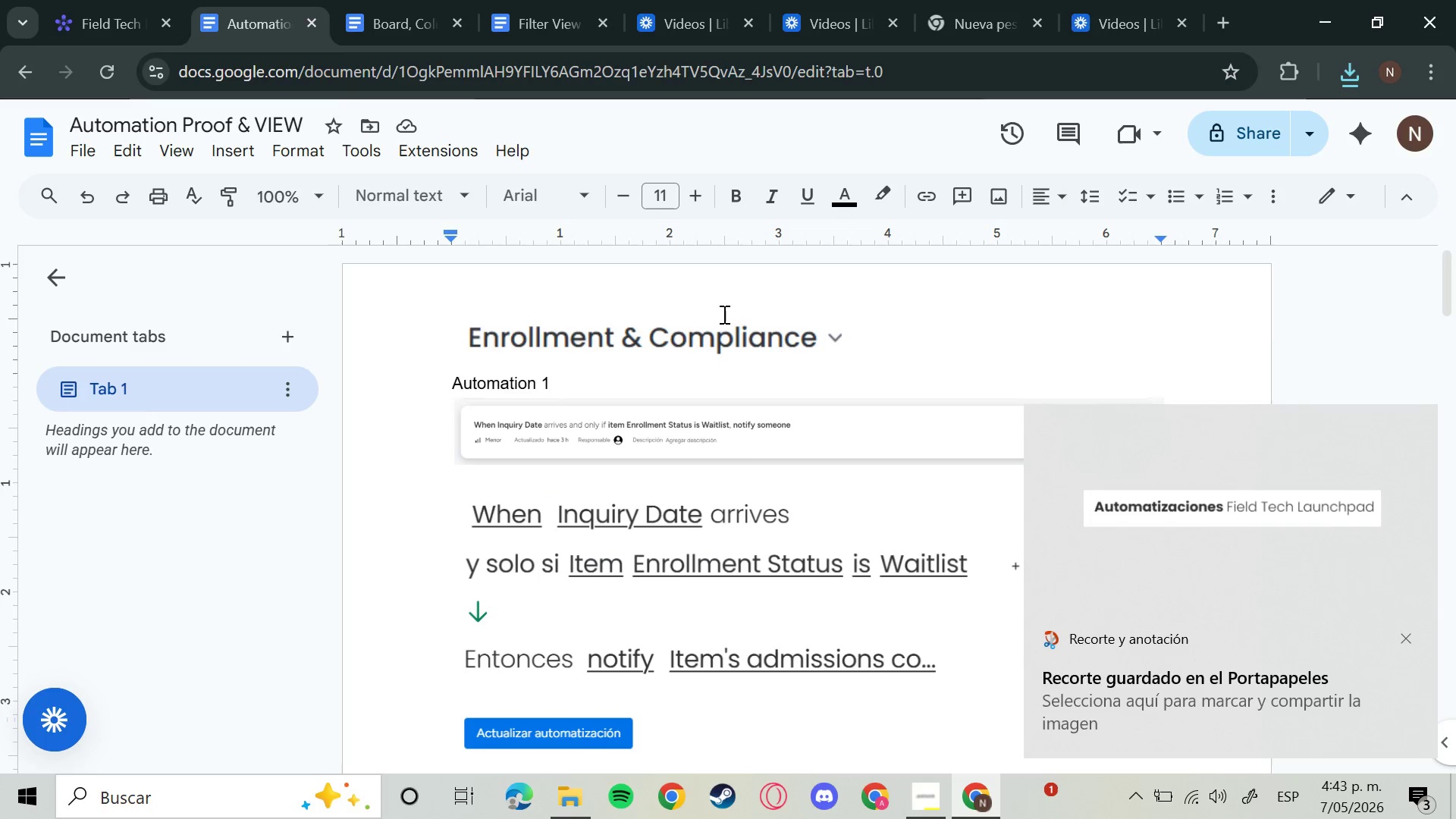 
triple_click([723, 314])
 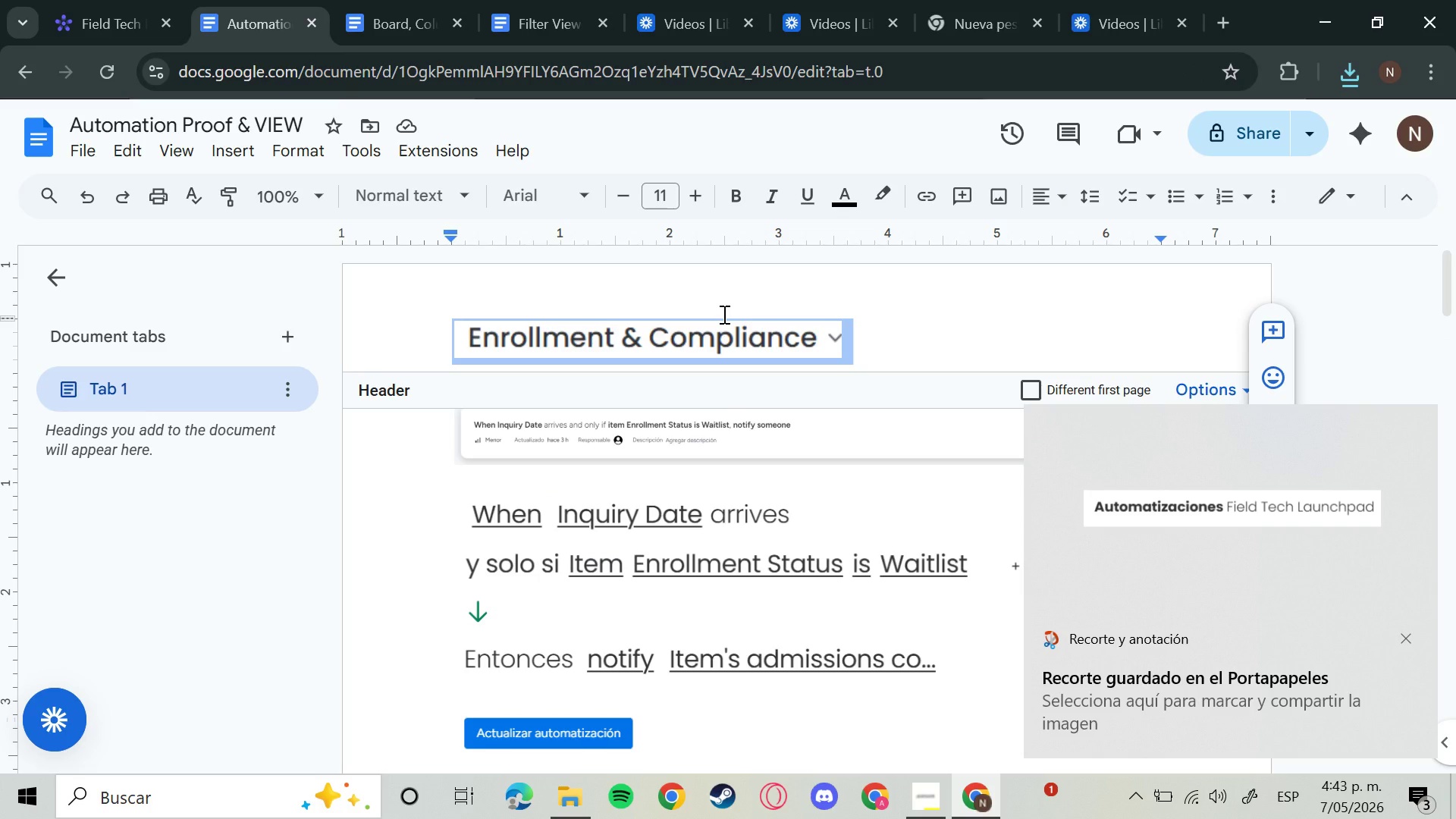 
key(Backspace)
 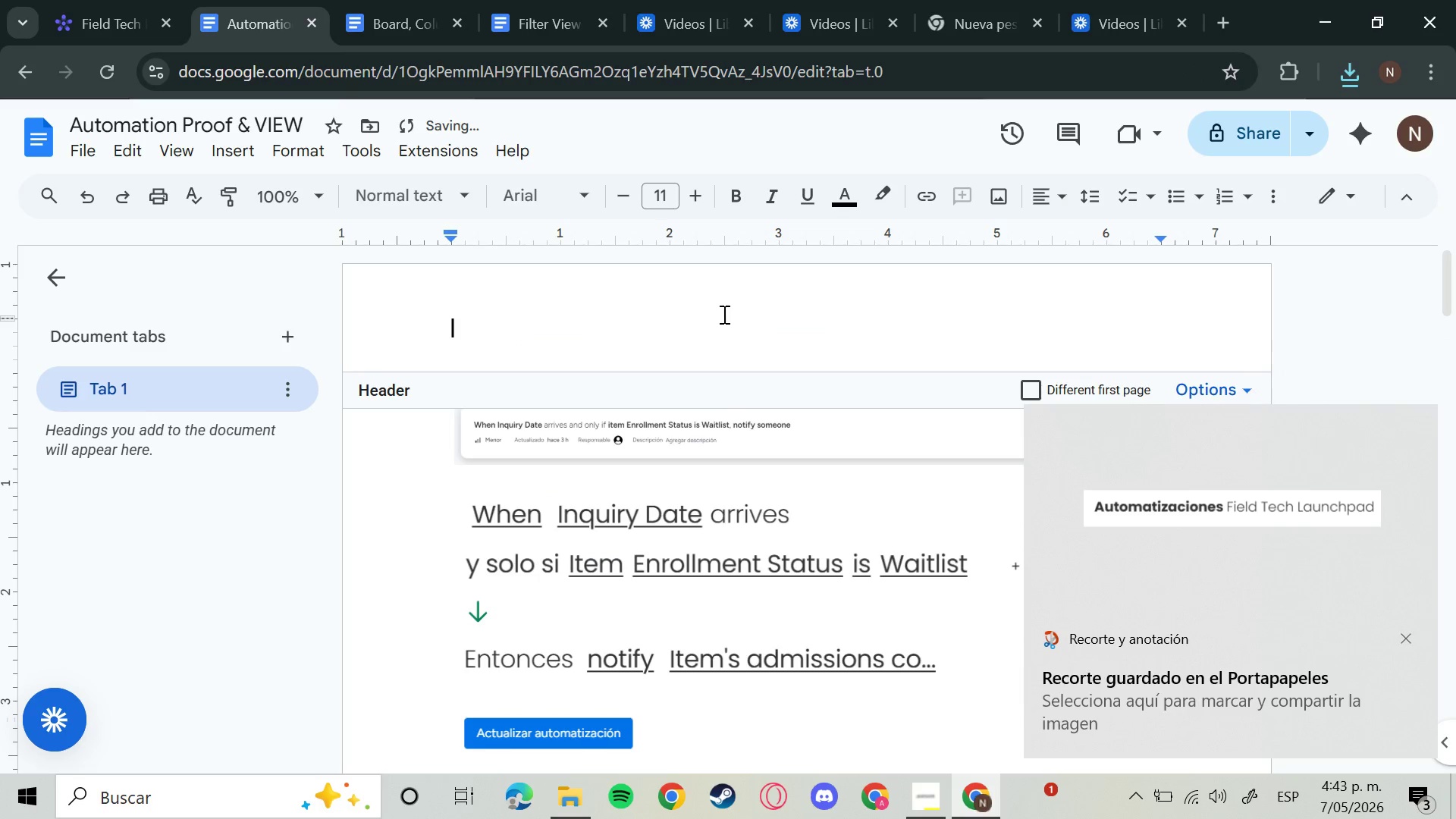 
key(Control+Space)
 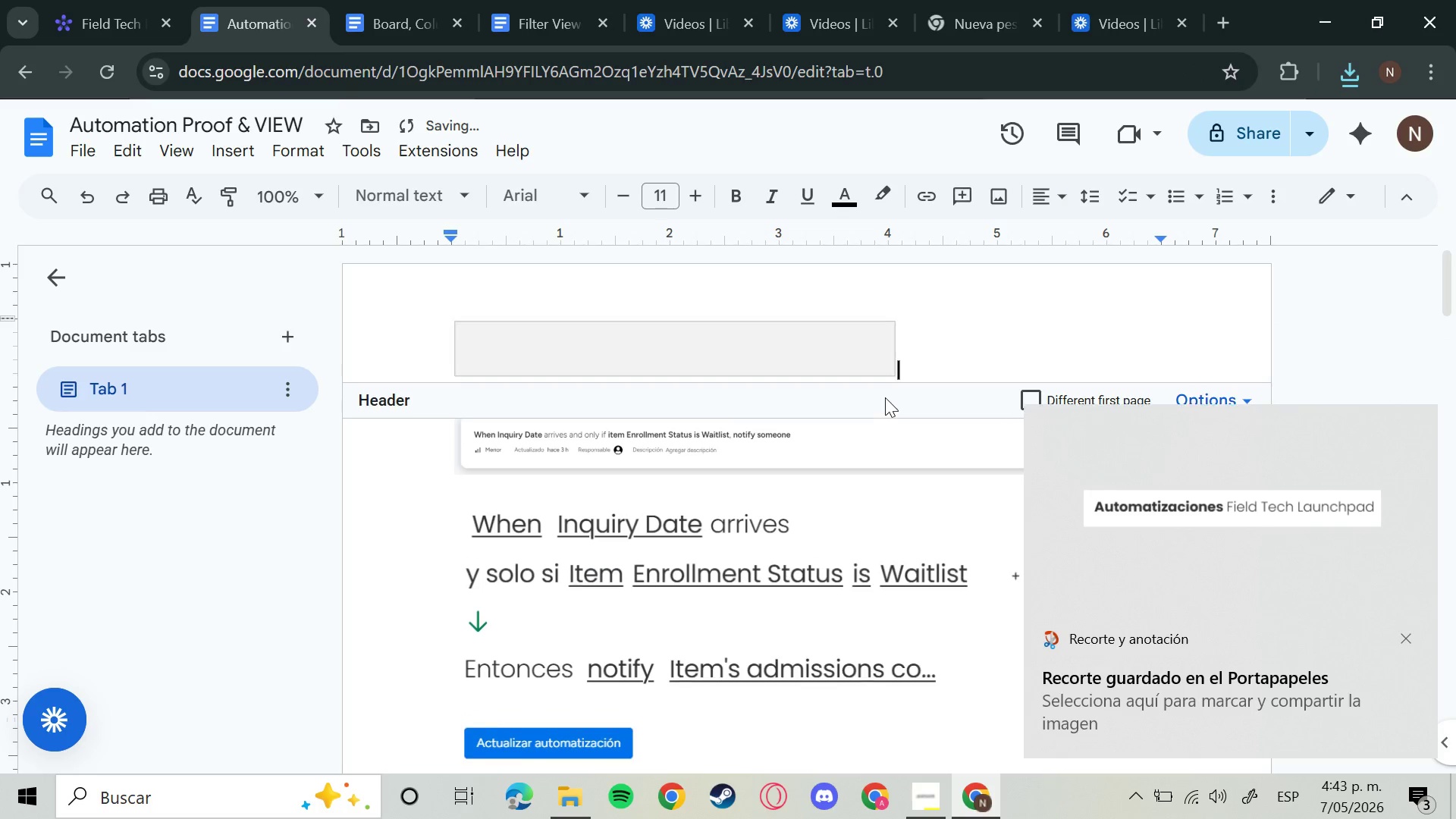 
hold_key(key=V, duration=0.33)
 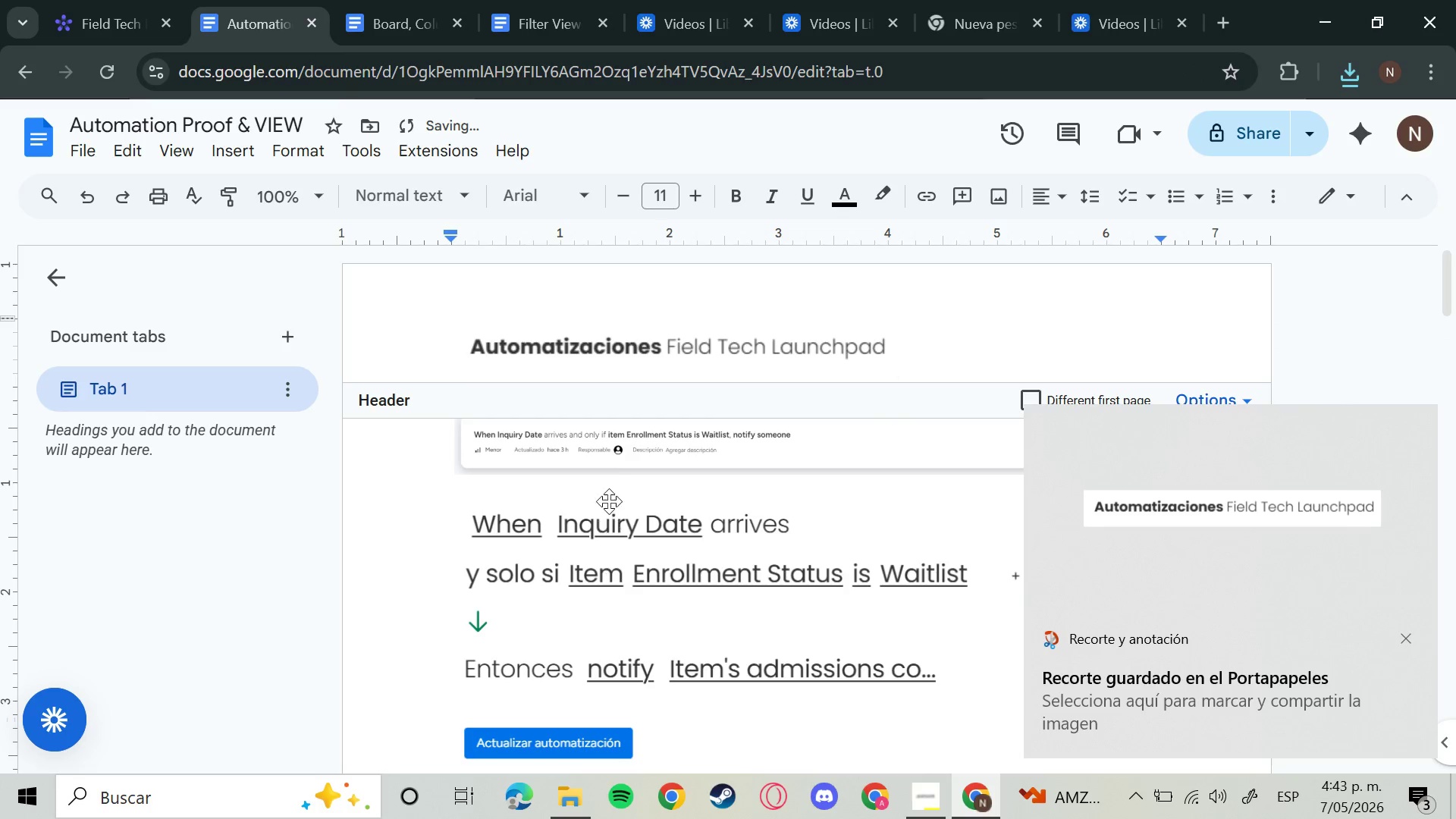 
left_click([613, 438])
 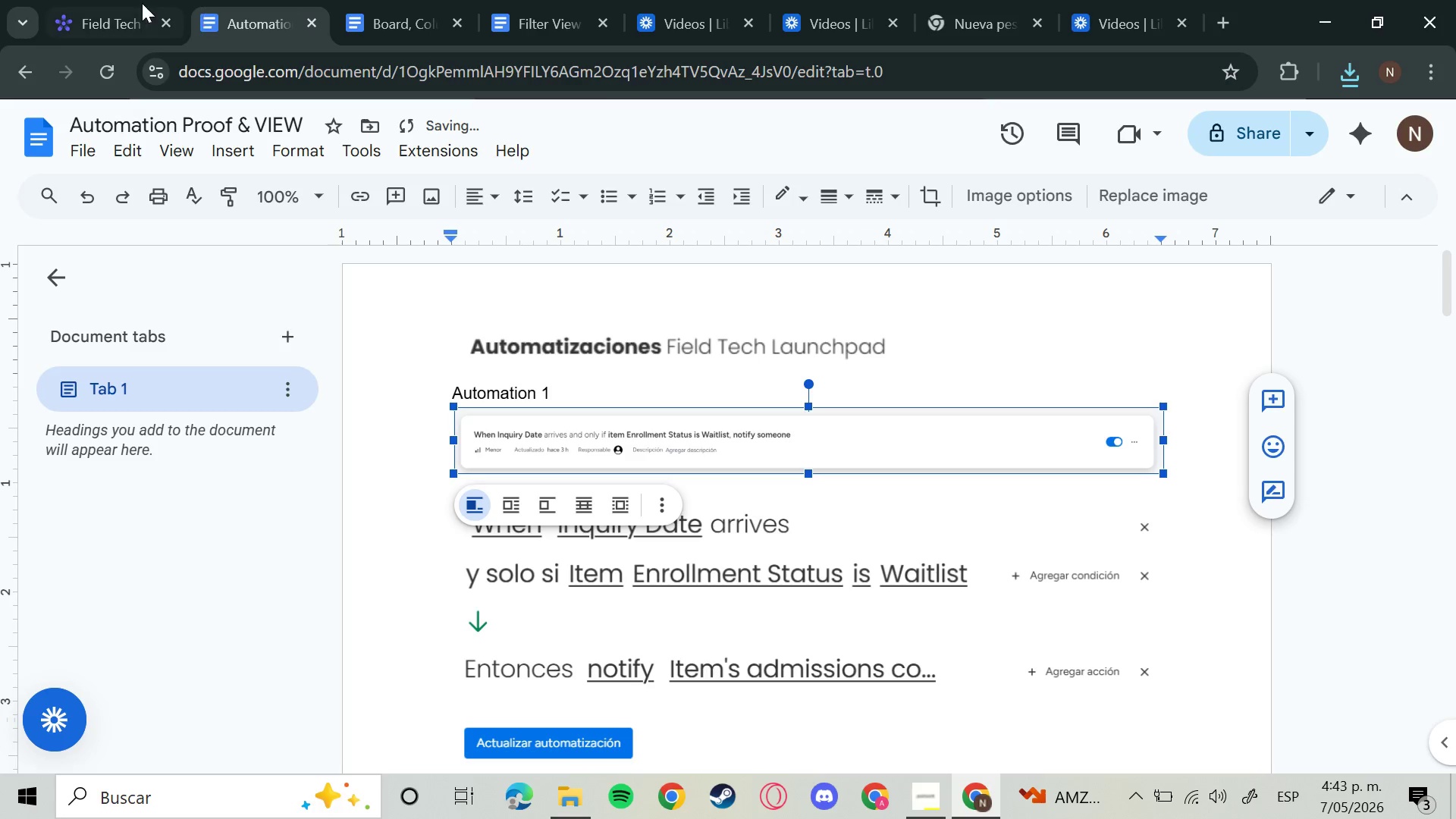 
left_click([118, 3])
 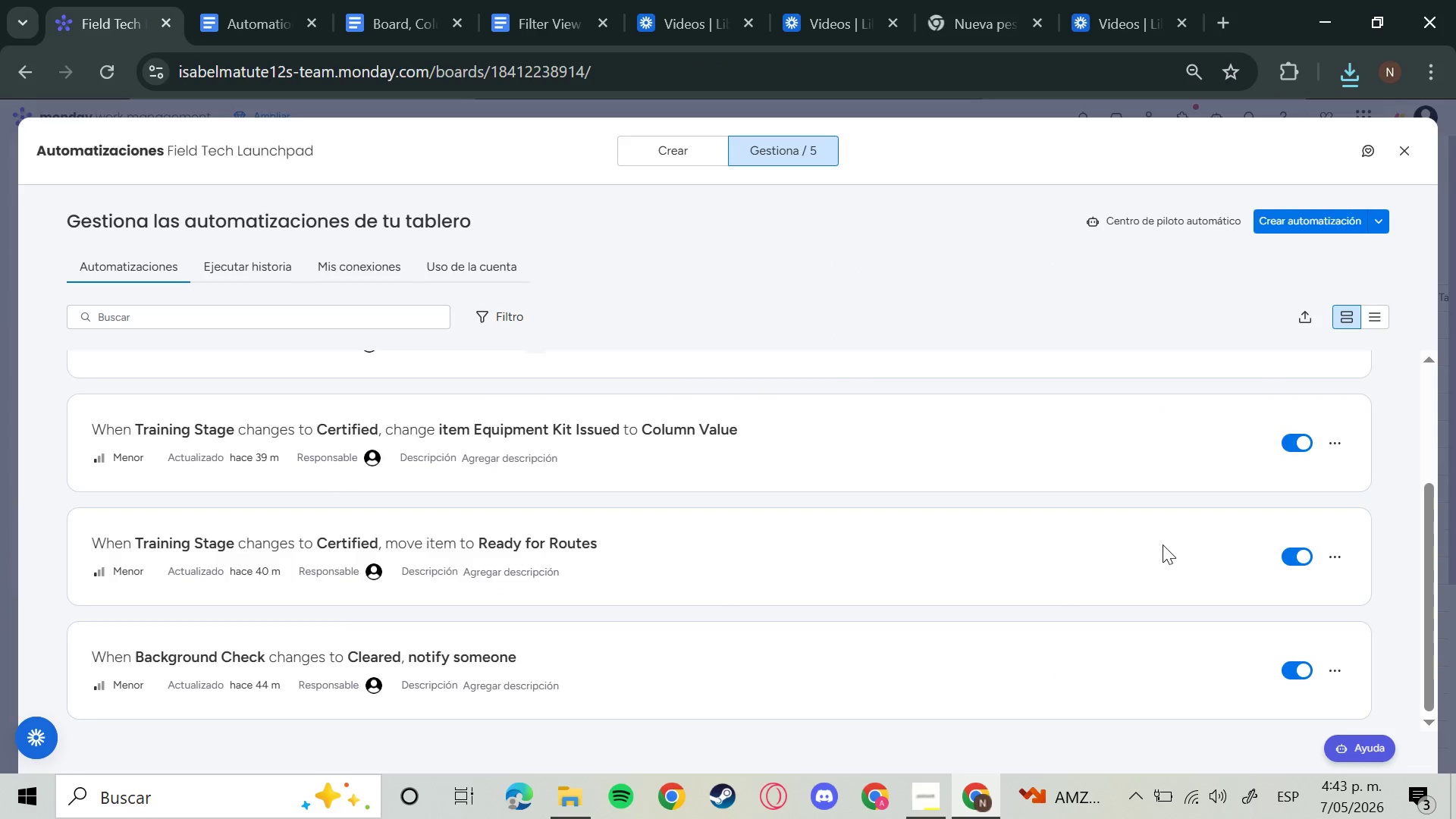 
scroll: coordinate [1159, 540], scroll_direction: up, amount: 1.0
 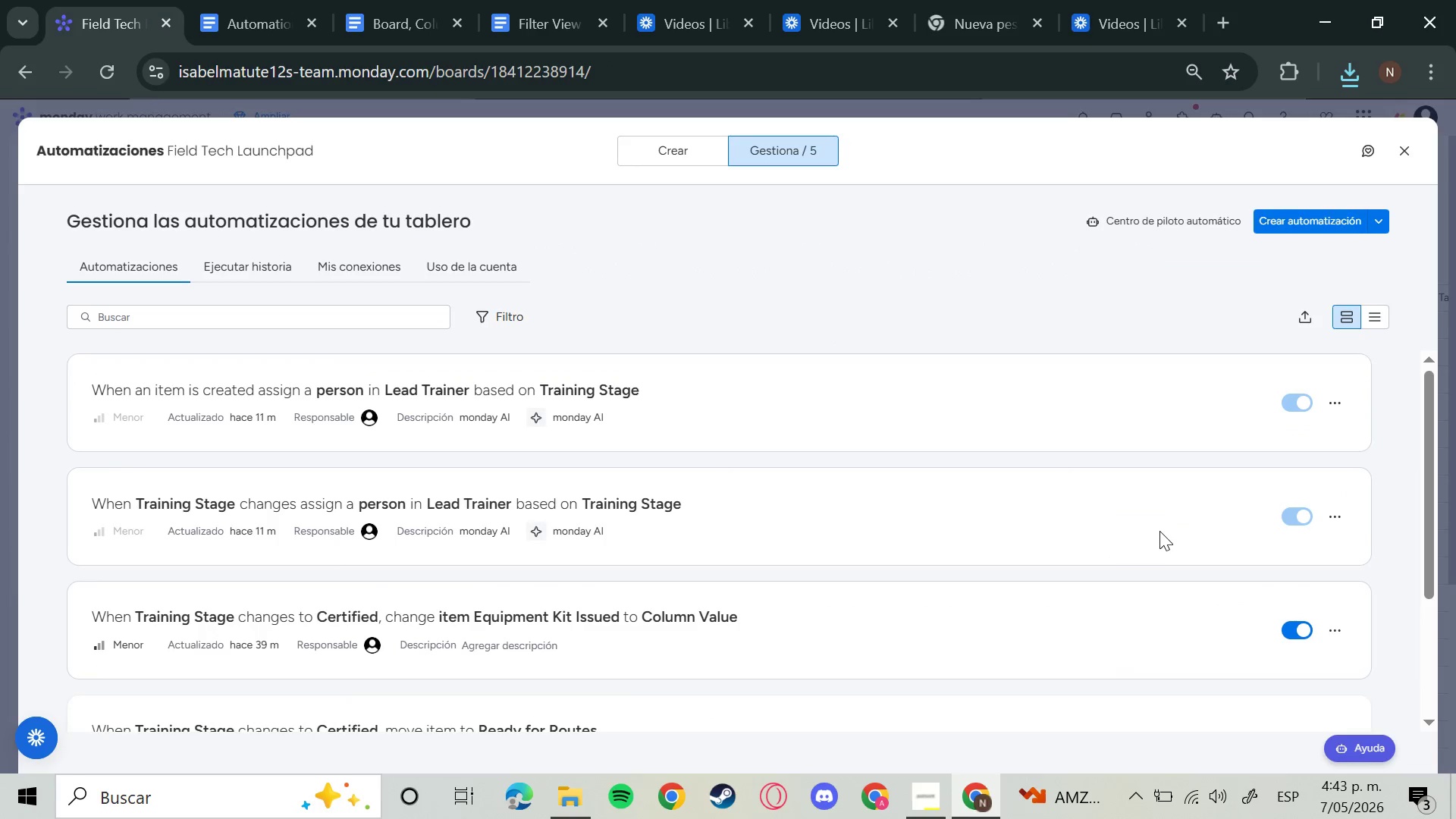 
scroll: coordinate [1155, 531], scroll_direction: down, amount: 5.0
 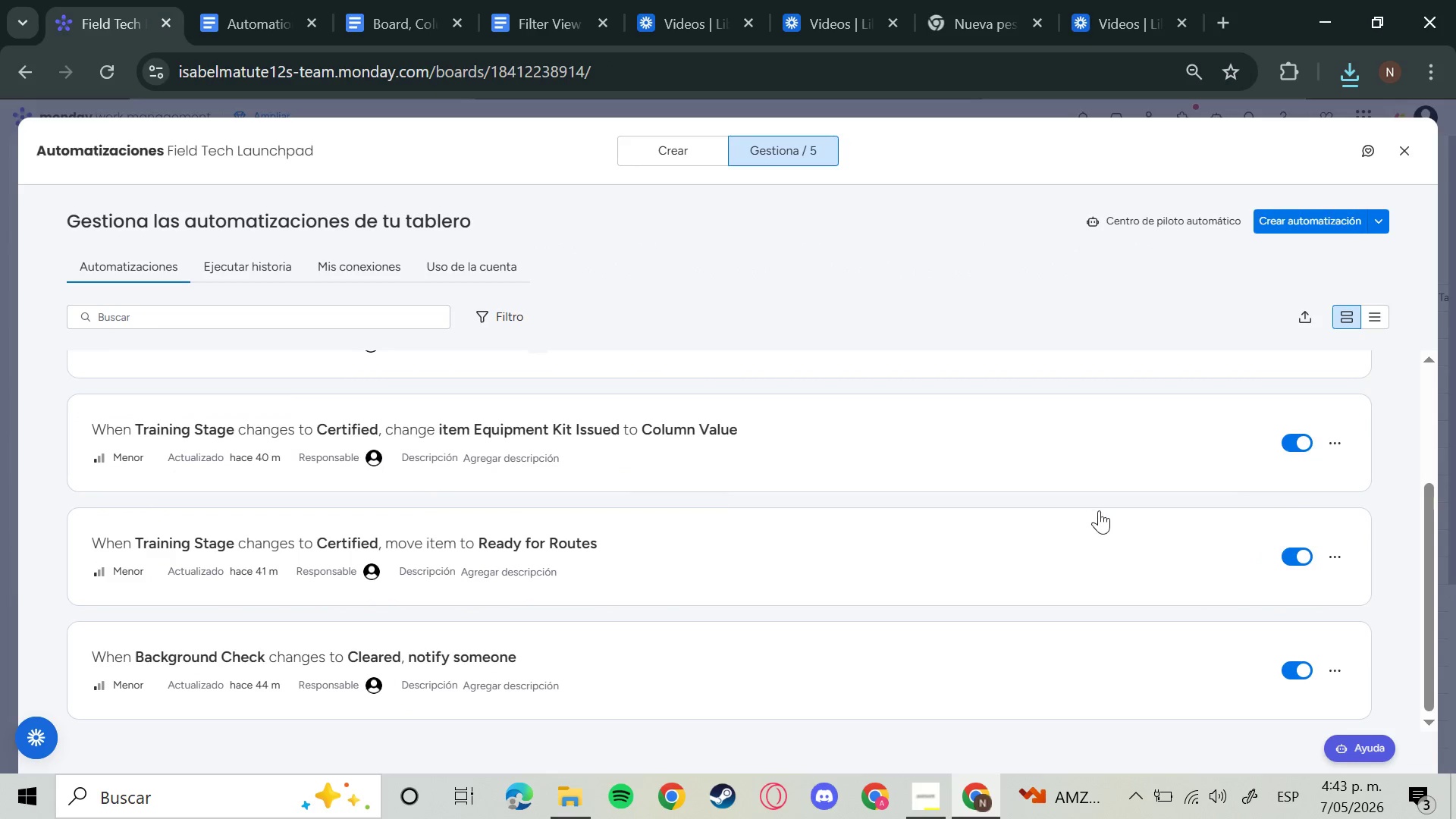 
key(Meta+Shift+S)
 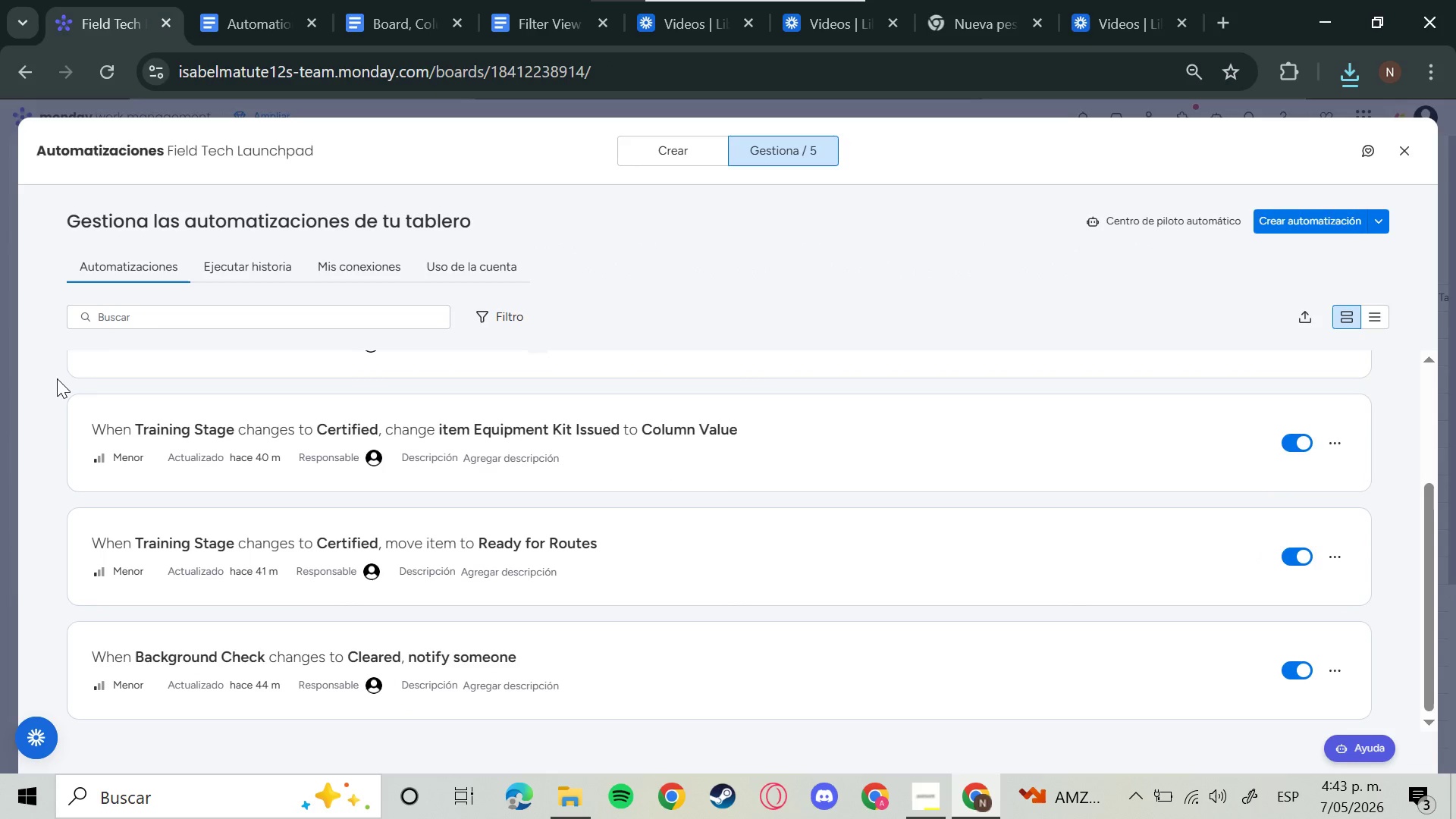 
left_click_drag(start_coordinate=[57, 378], to_coordinate=[1371, 493])
 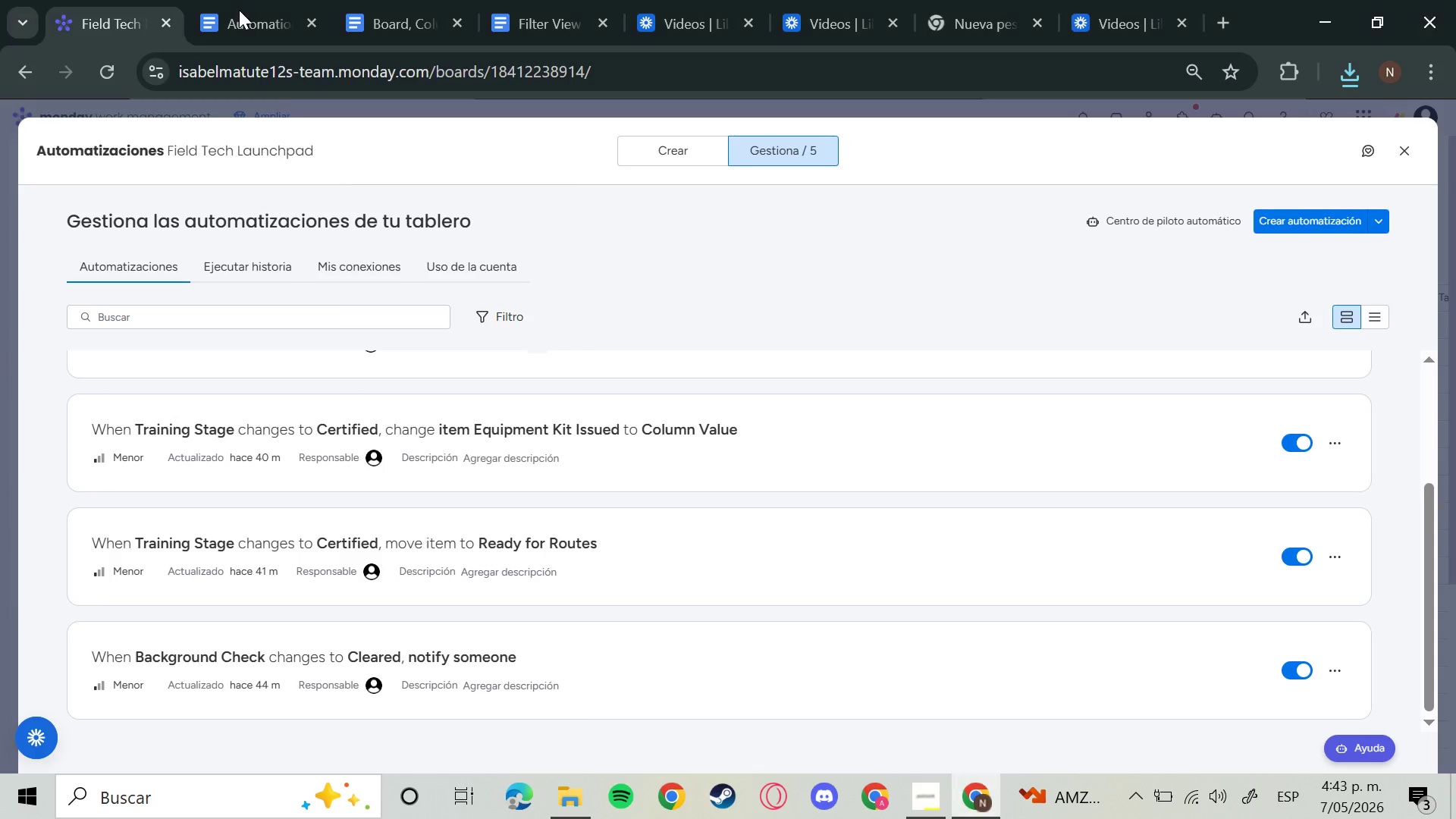 
double_click([239, 10])
 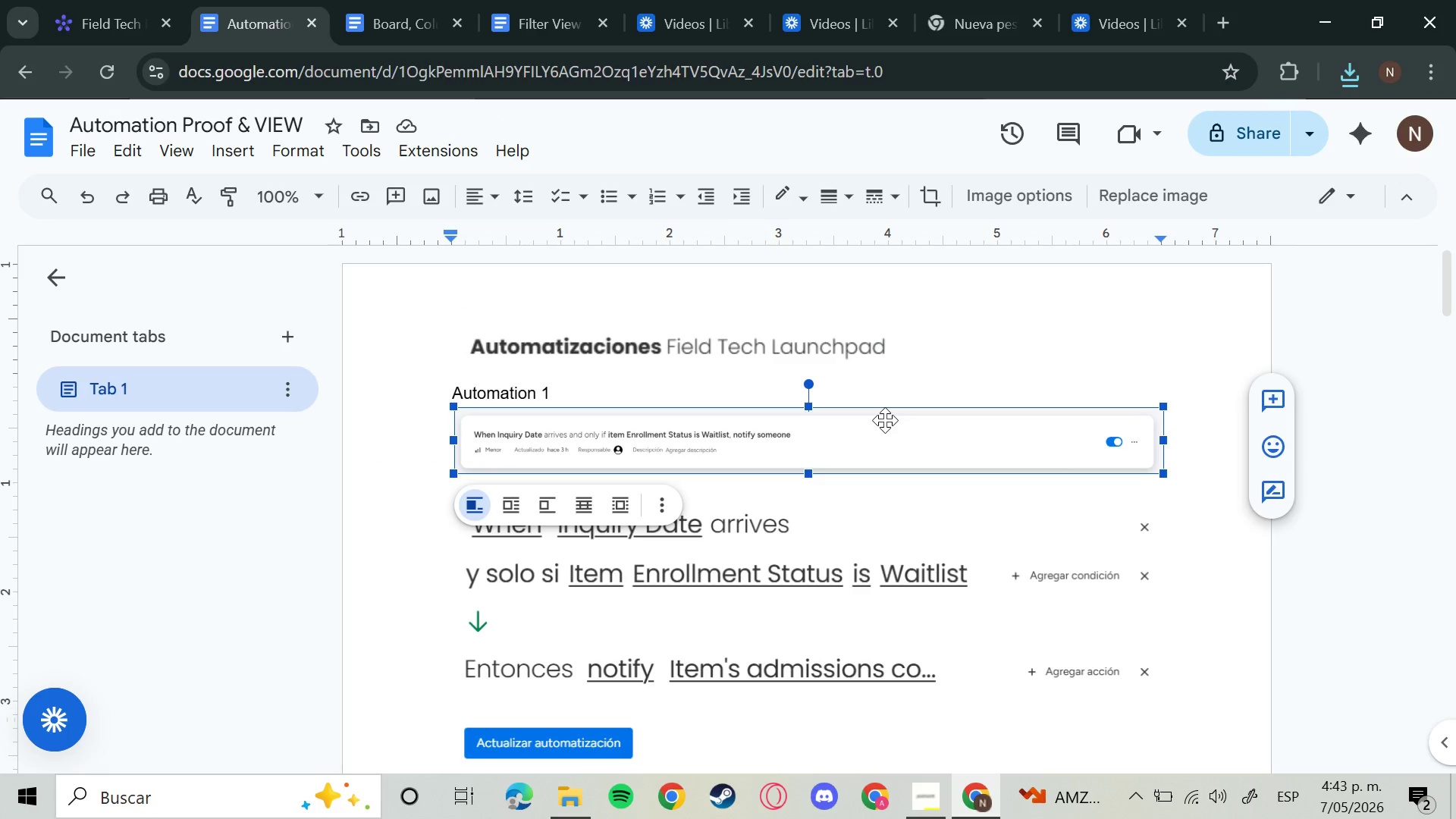 
key(Backspace)
 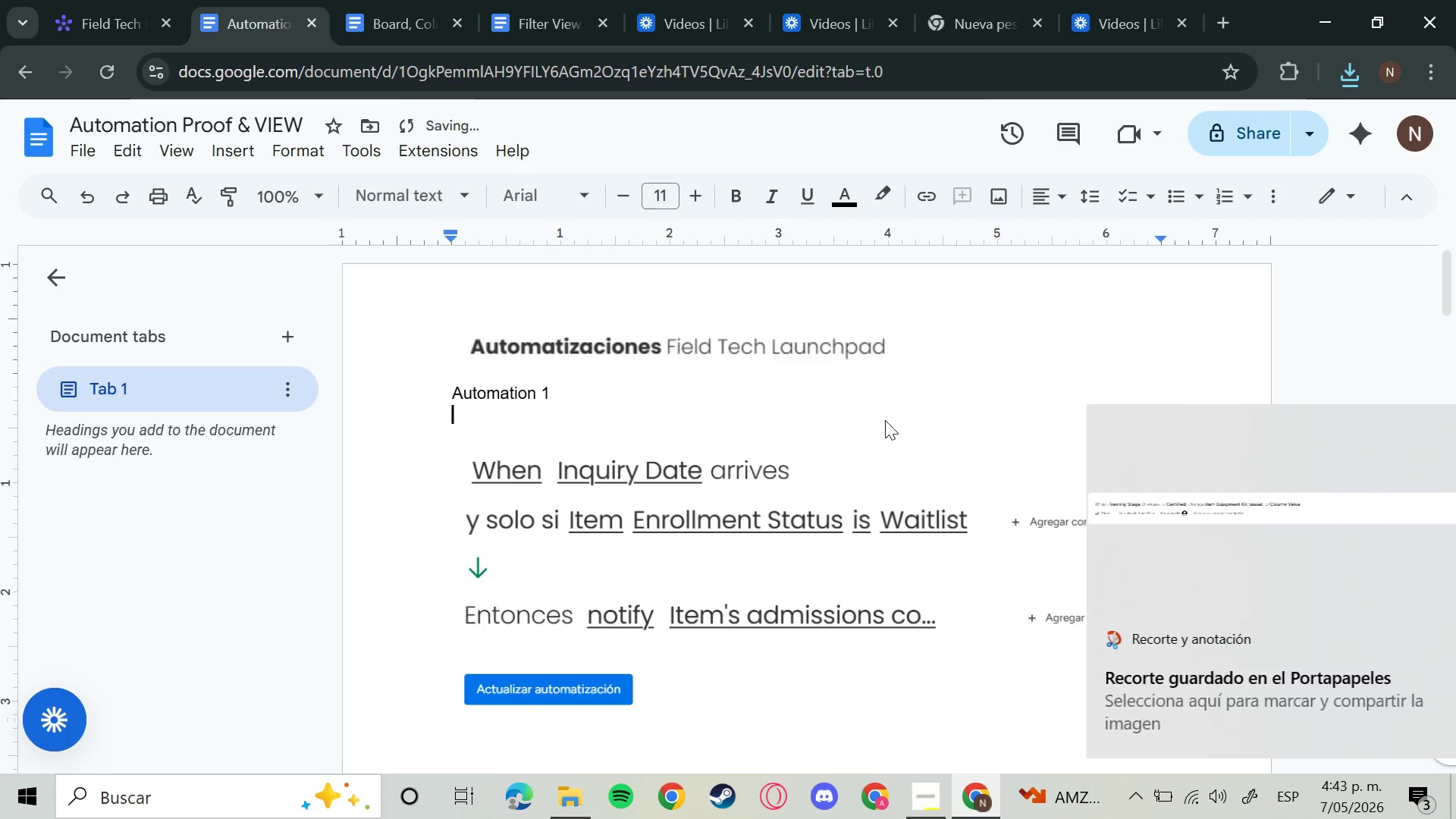 
key(Control+V)
 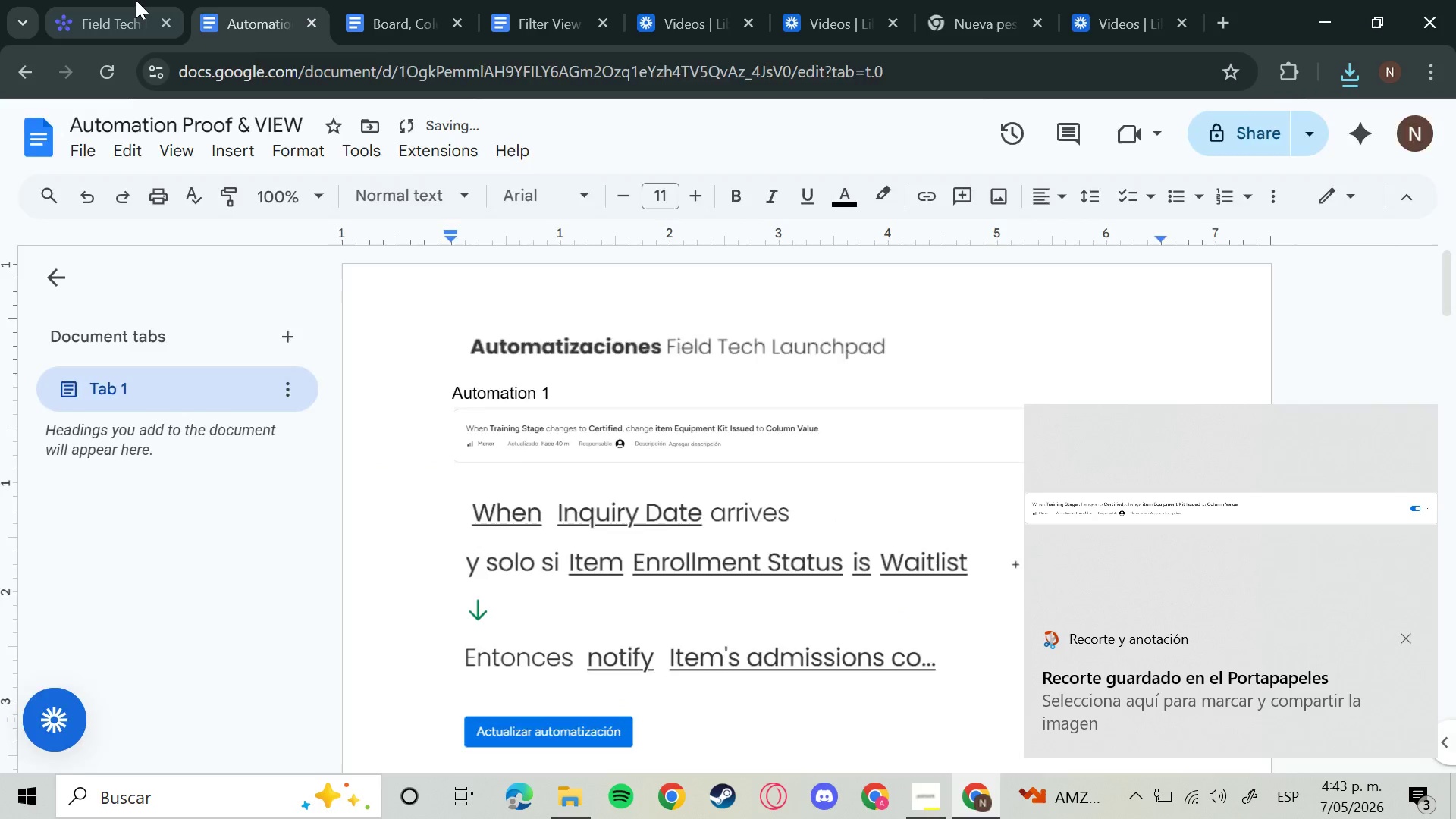 
left_click([136, 0])
 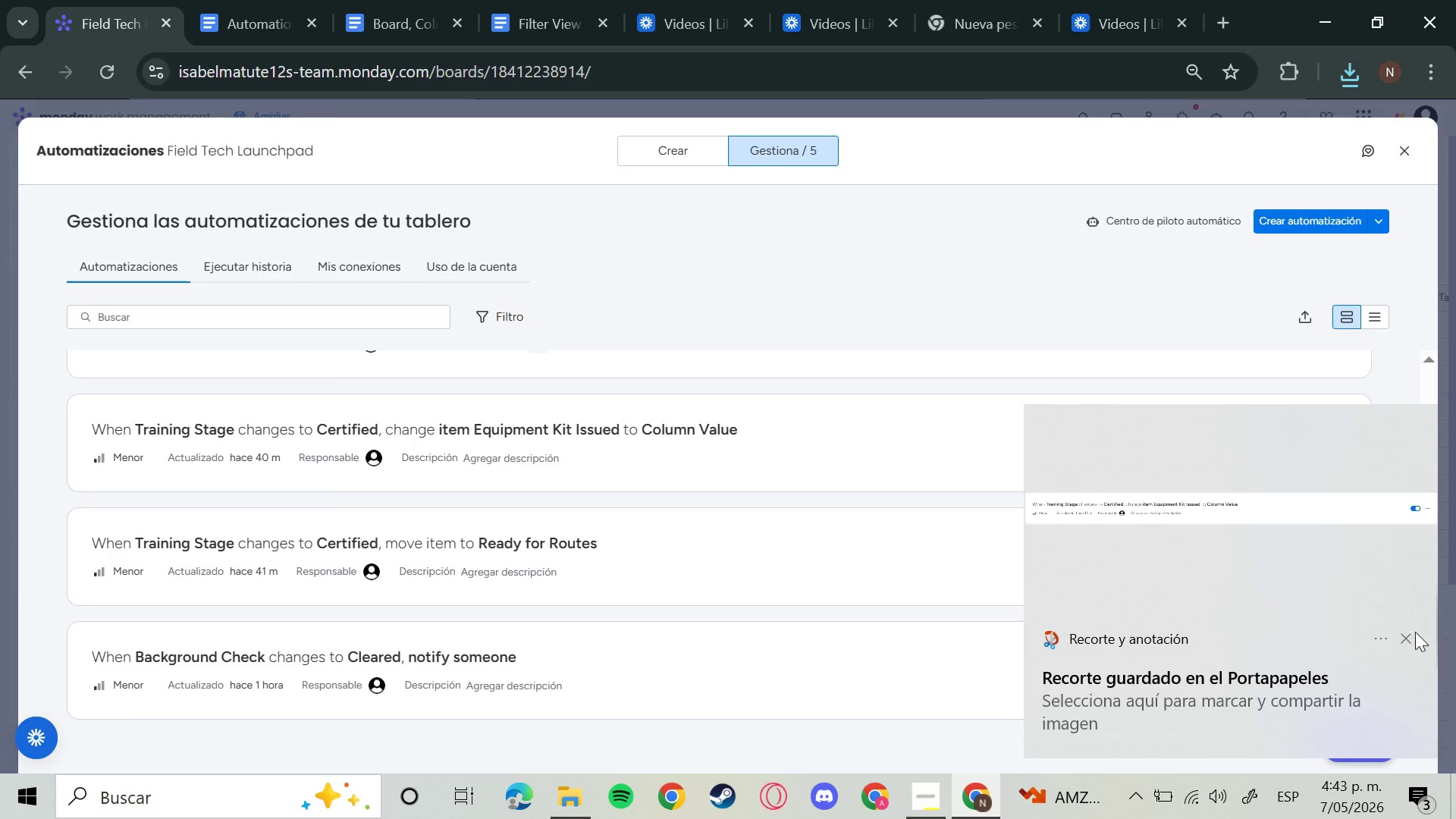 
left_click([1409, 648])
 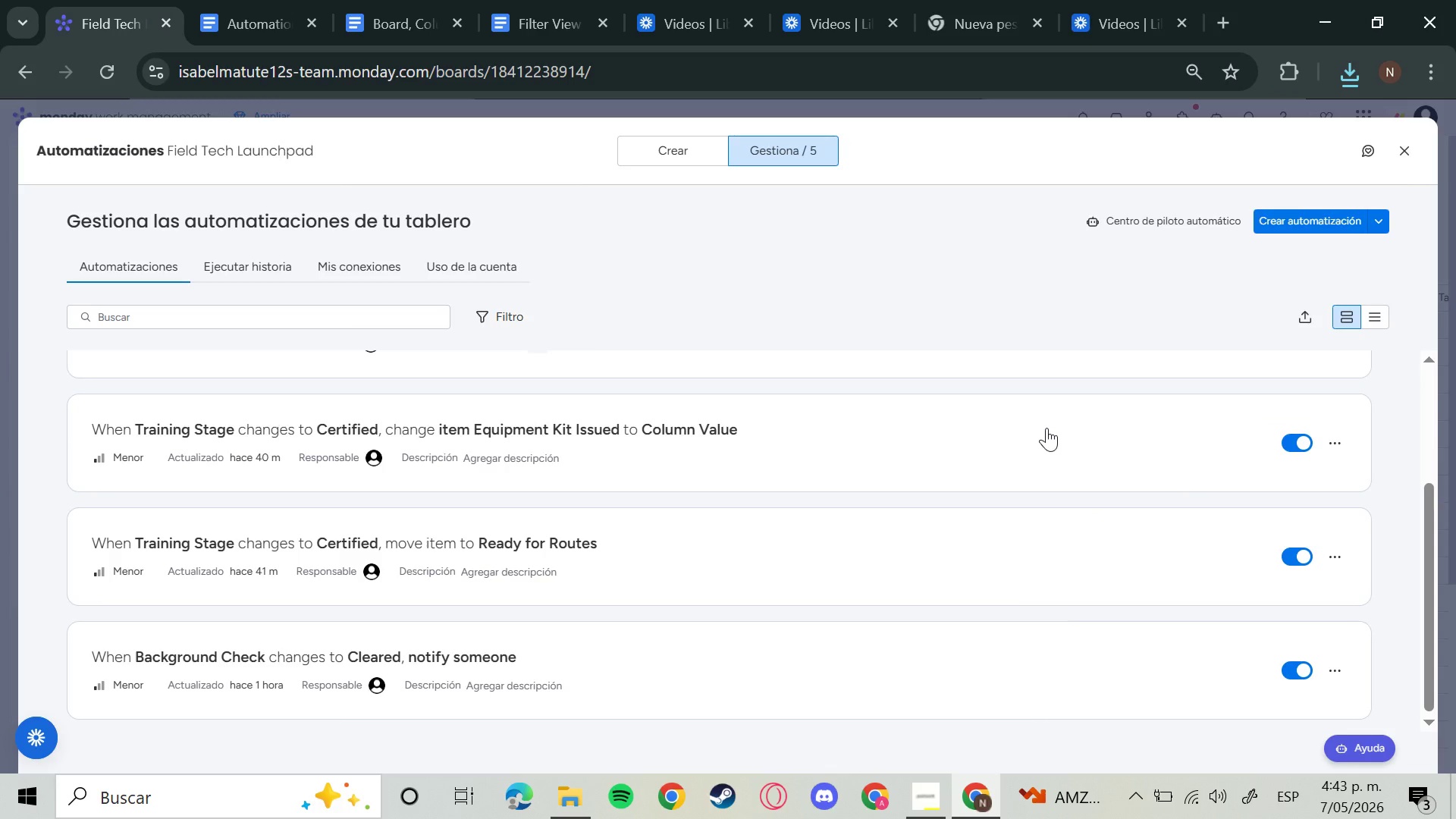 
left_click([1046, 428])
 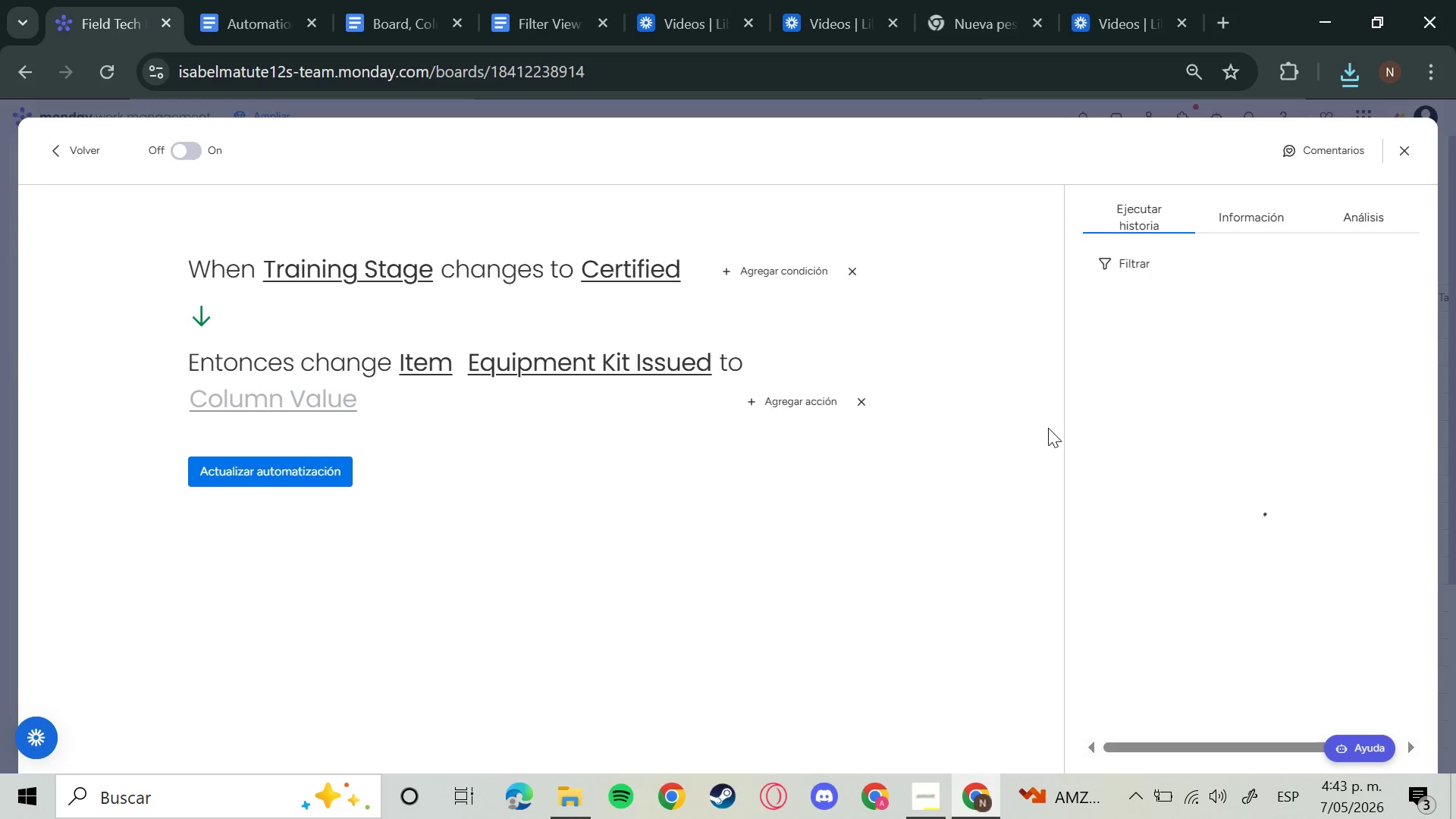 
hold_key(key=MetaLeft, duration=1.2)
 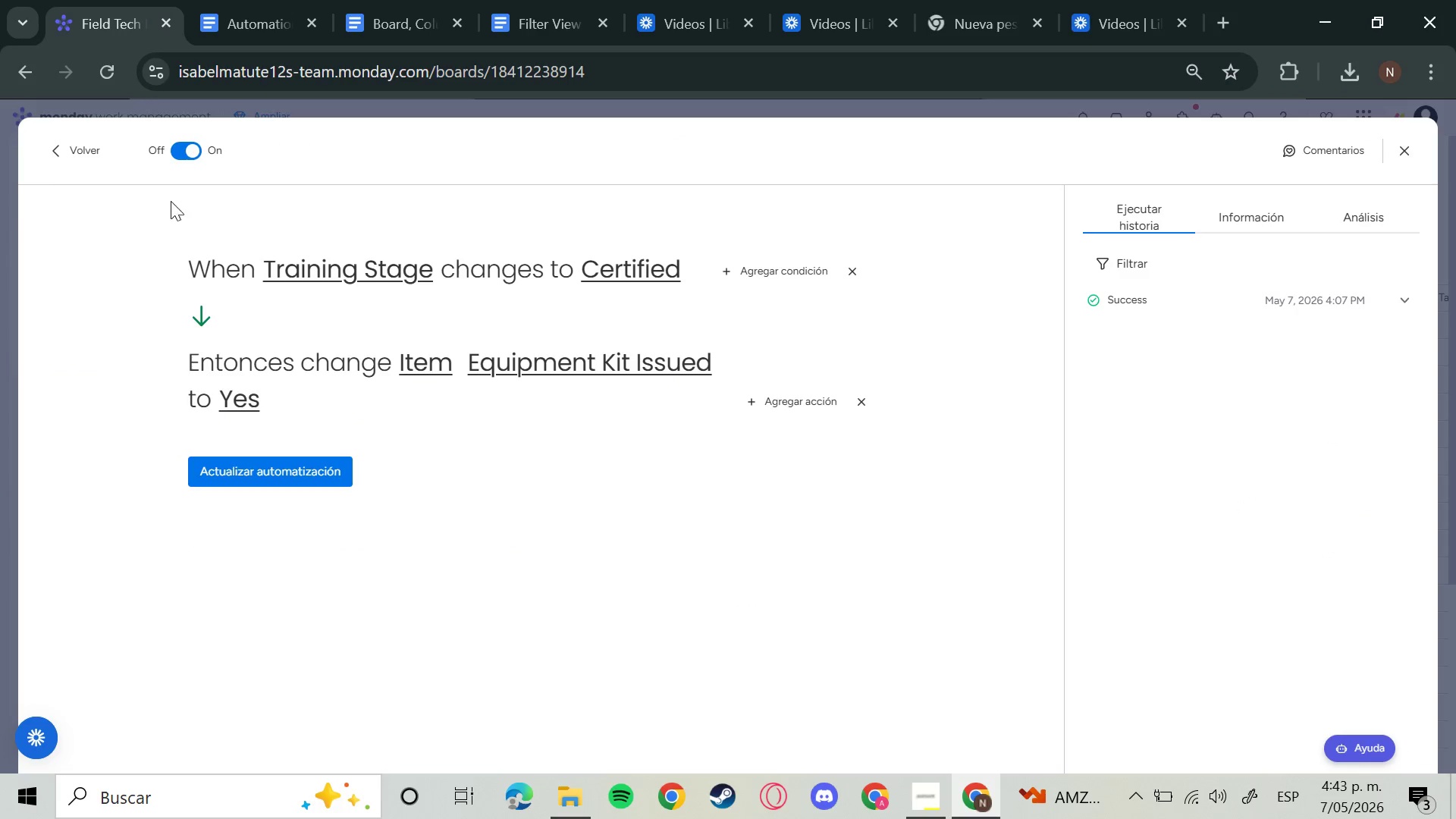 
hold_key(key=ShiftLeft, duration=0.77)
 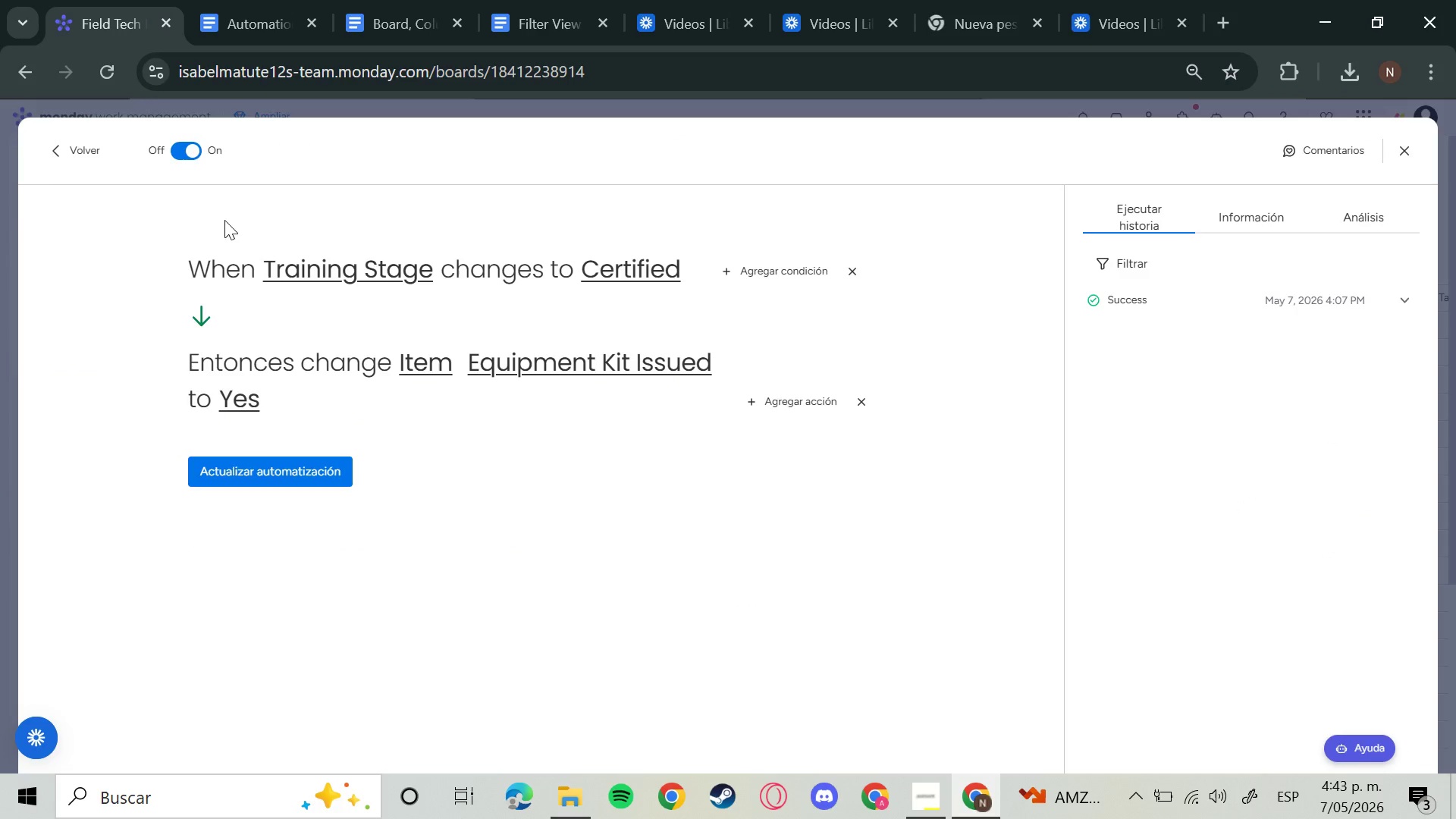 
hold_key(key=S, duration=0.34)
 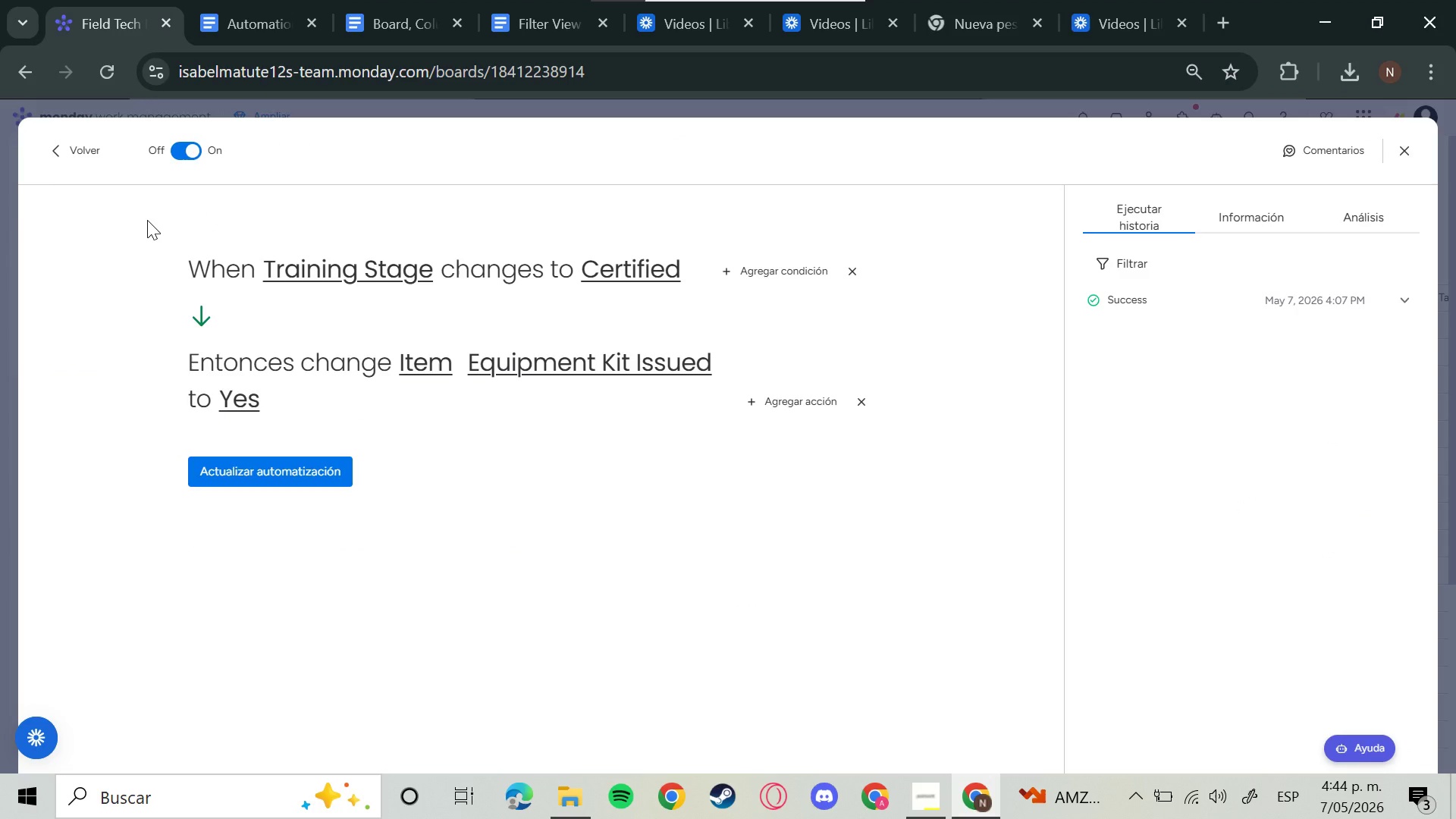 
left_click_drag(start_coordinate=[136, 211], to_coordinate=[446, 312])
 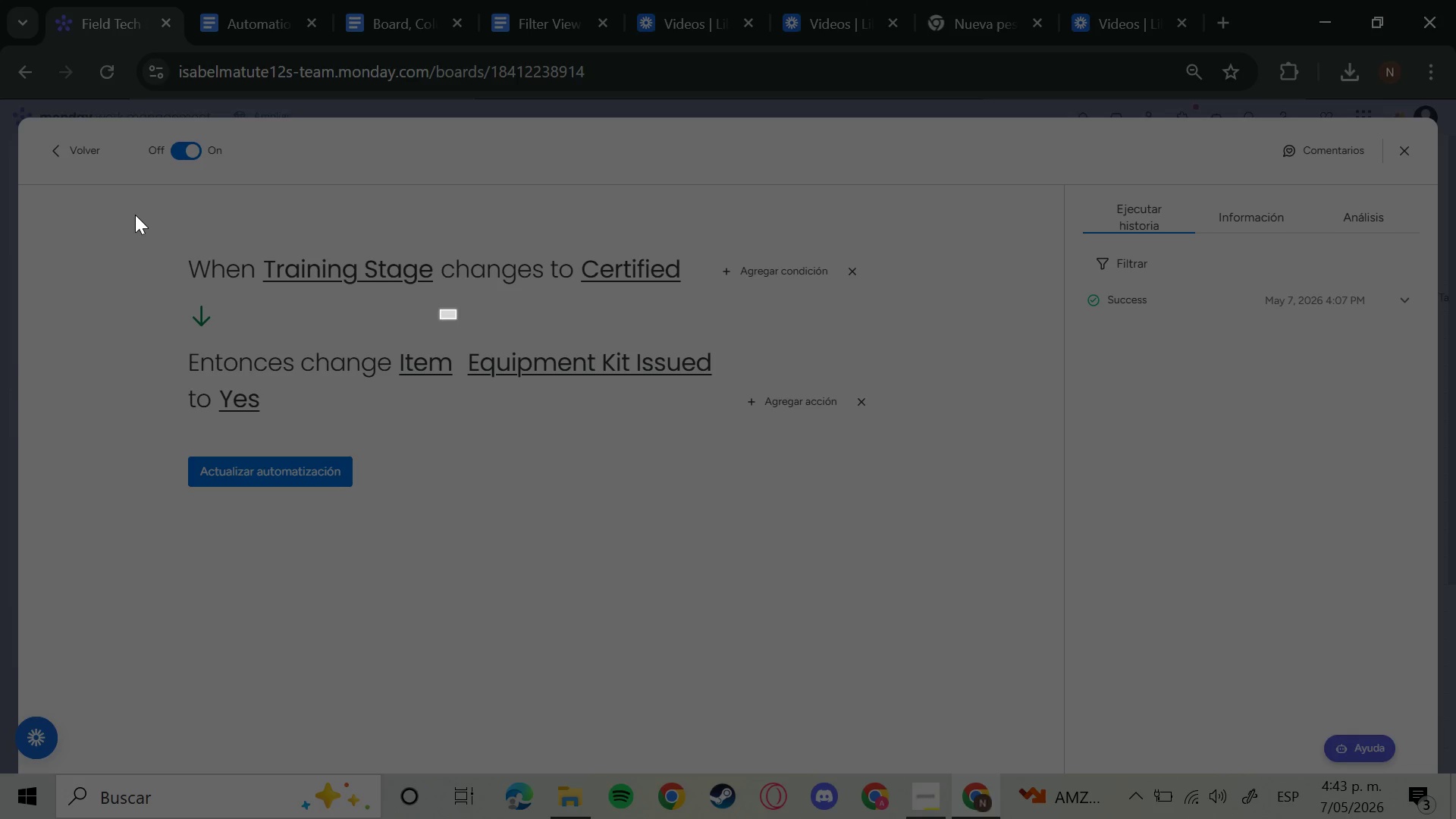 
left_click_drag(start_coordinate=[135, 215], to_coordinate=[226, 263])
 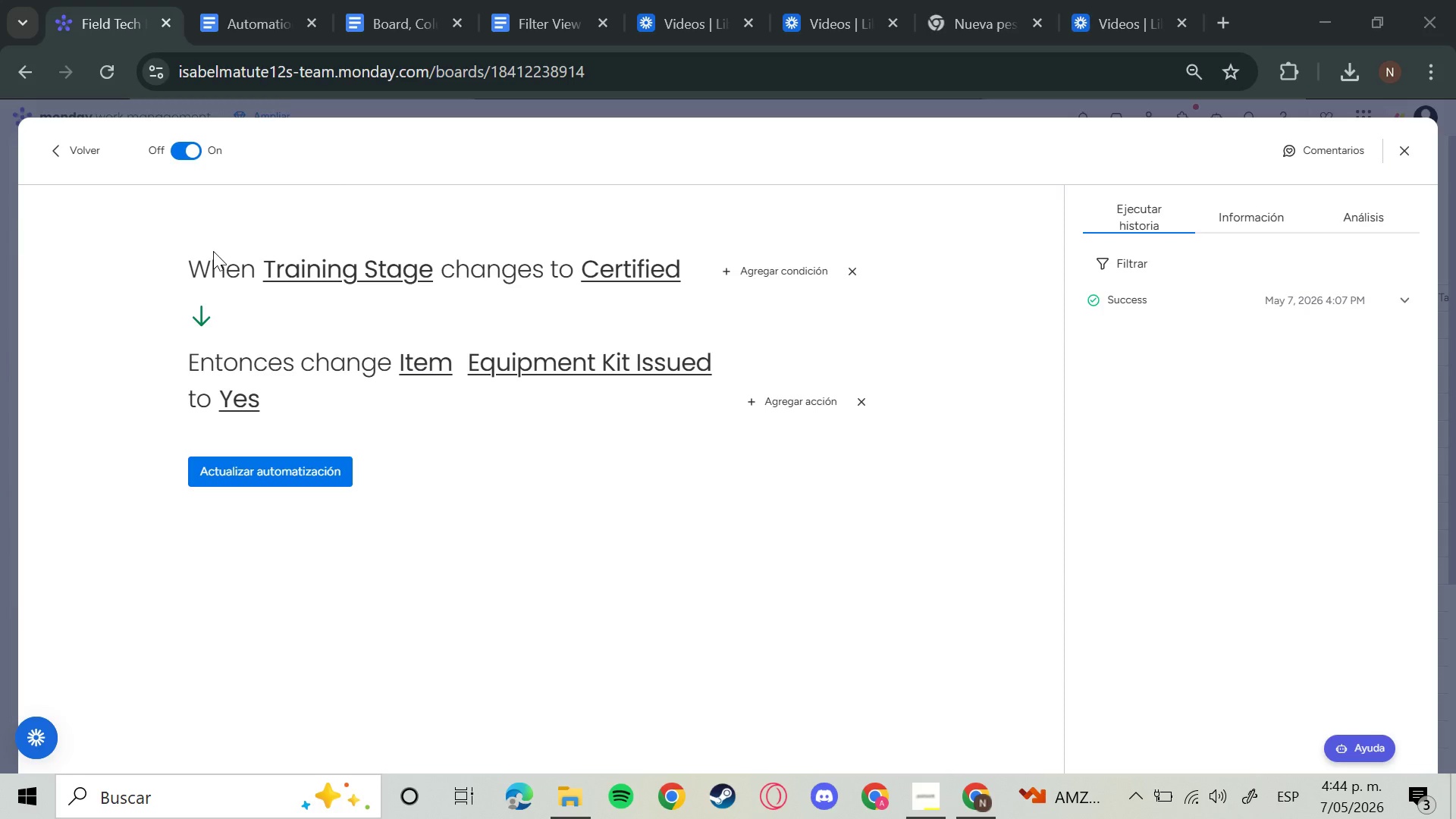 
hold_key(key=MetaLeft, duration=0.77)
 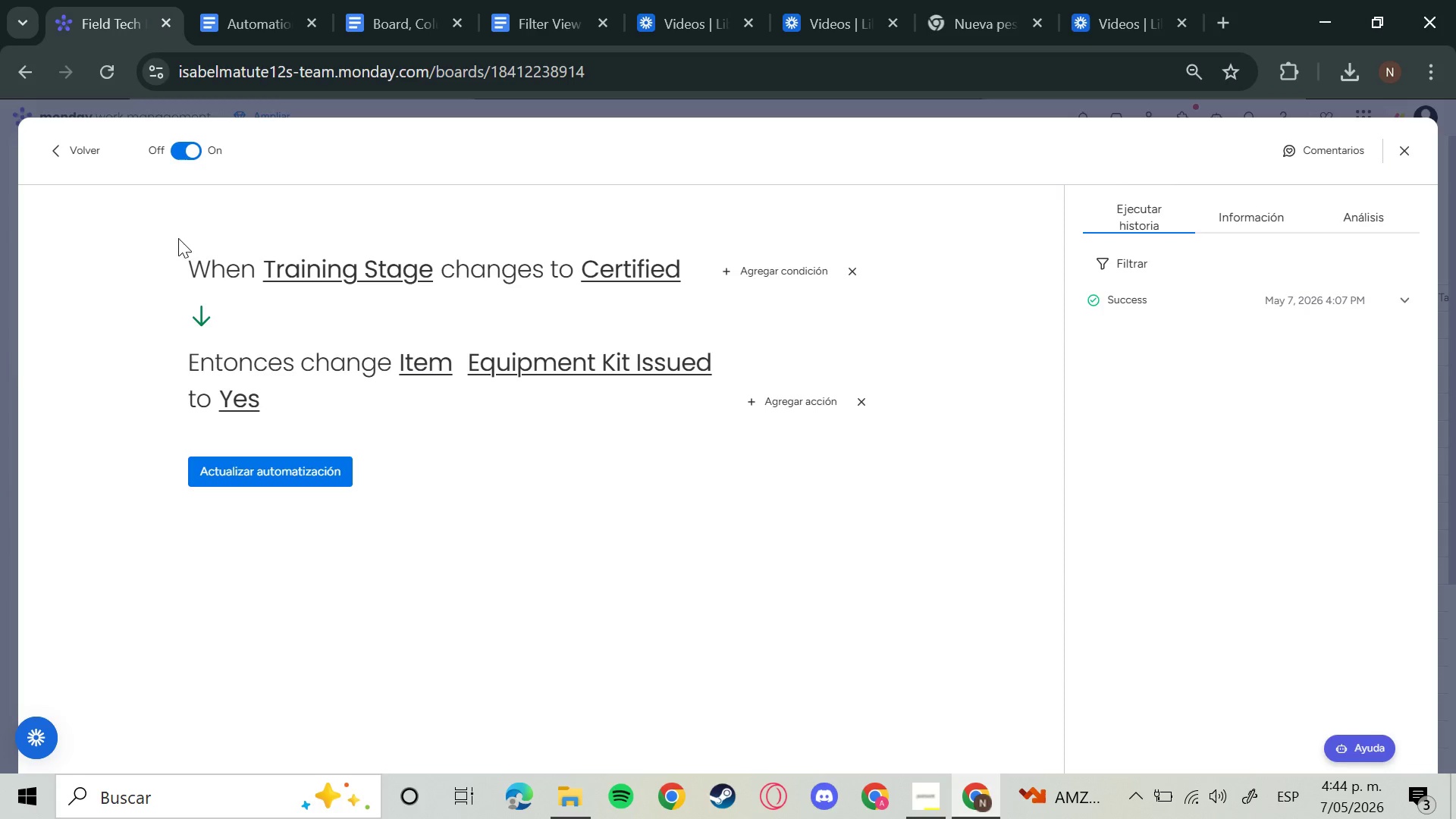 
hold_key(key=ShiftLeft, duration=0.47)
 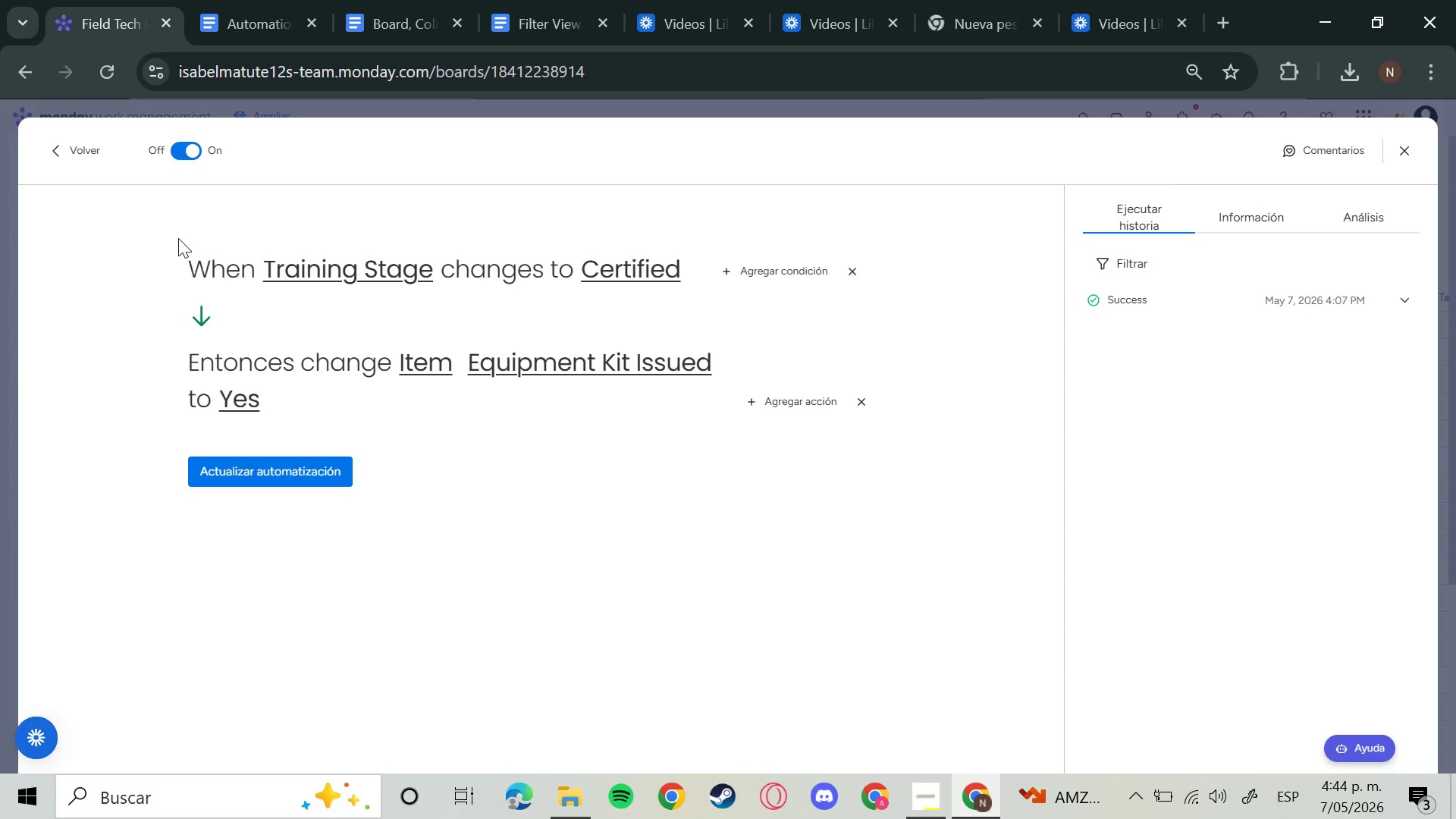 
hold_key(key=S, duration=0.33)
 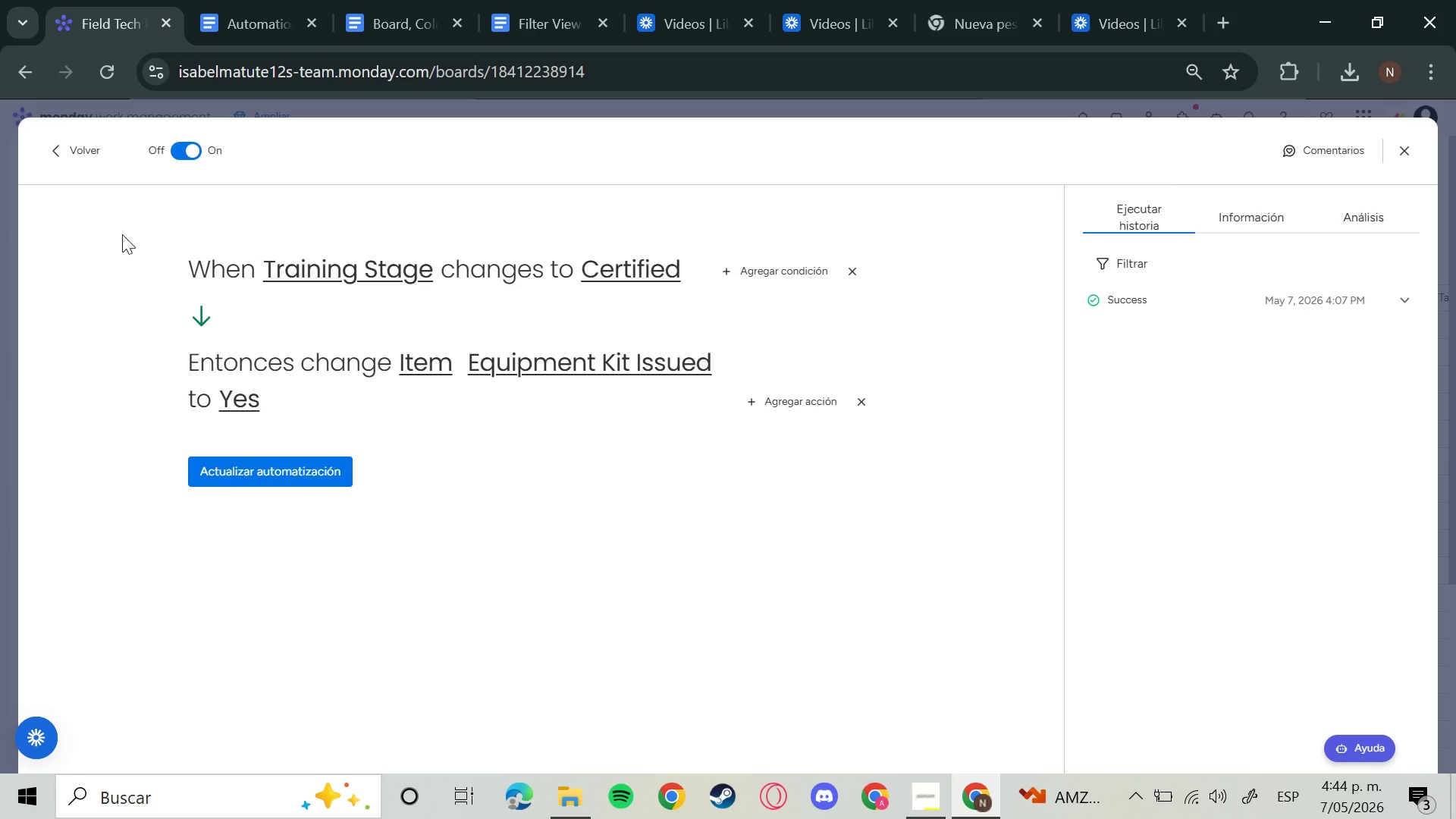 
wait(5.69)
 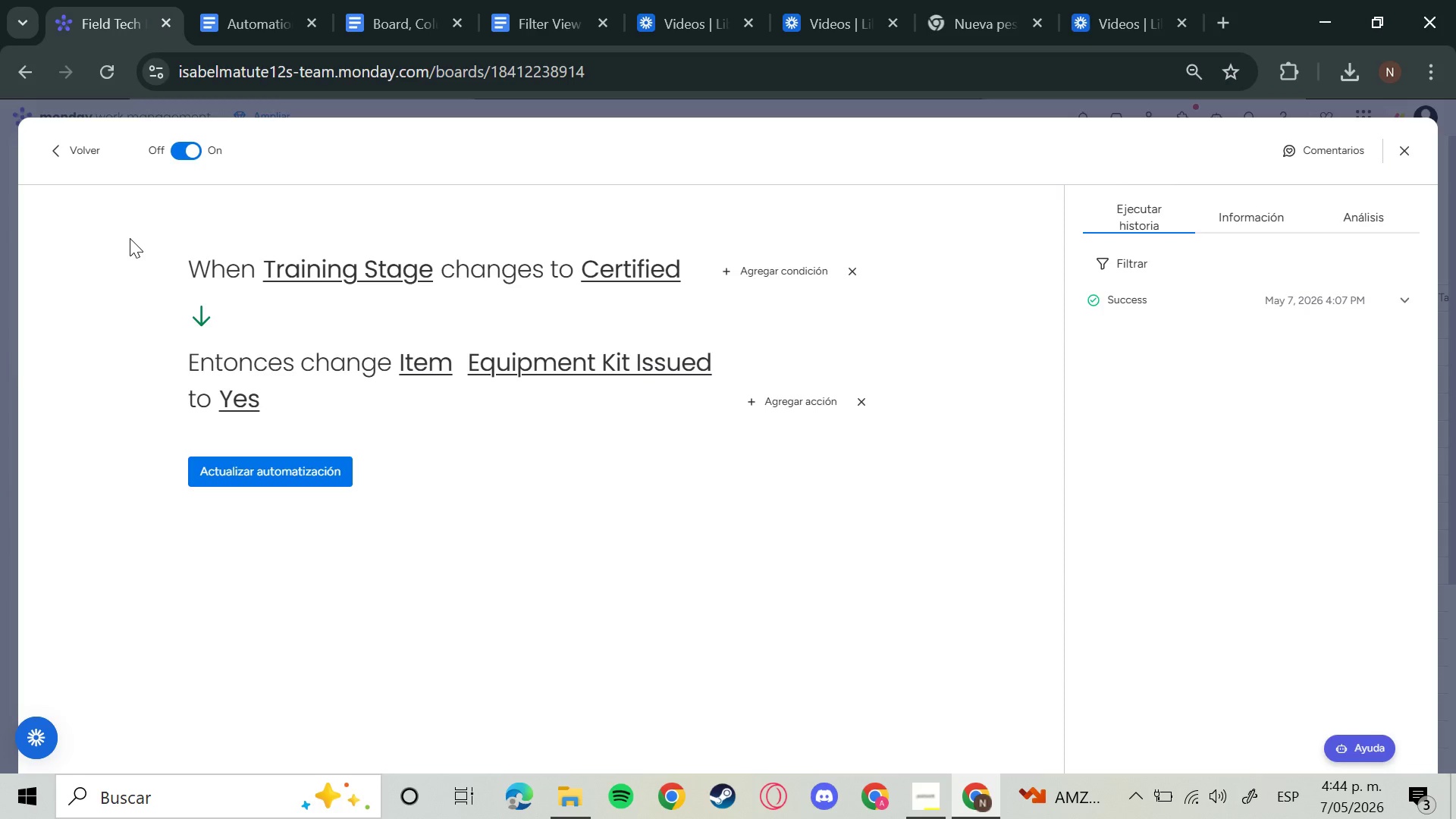 
key(Meta+Shift+S)
 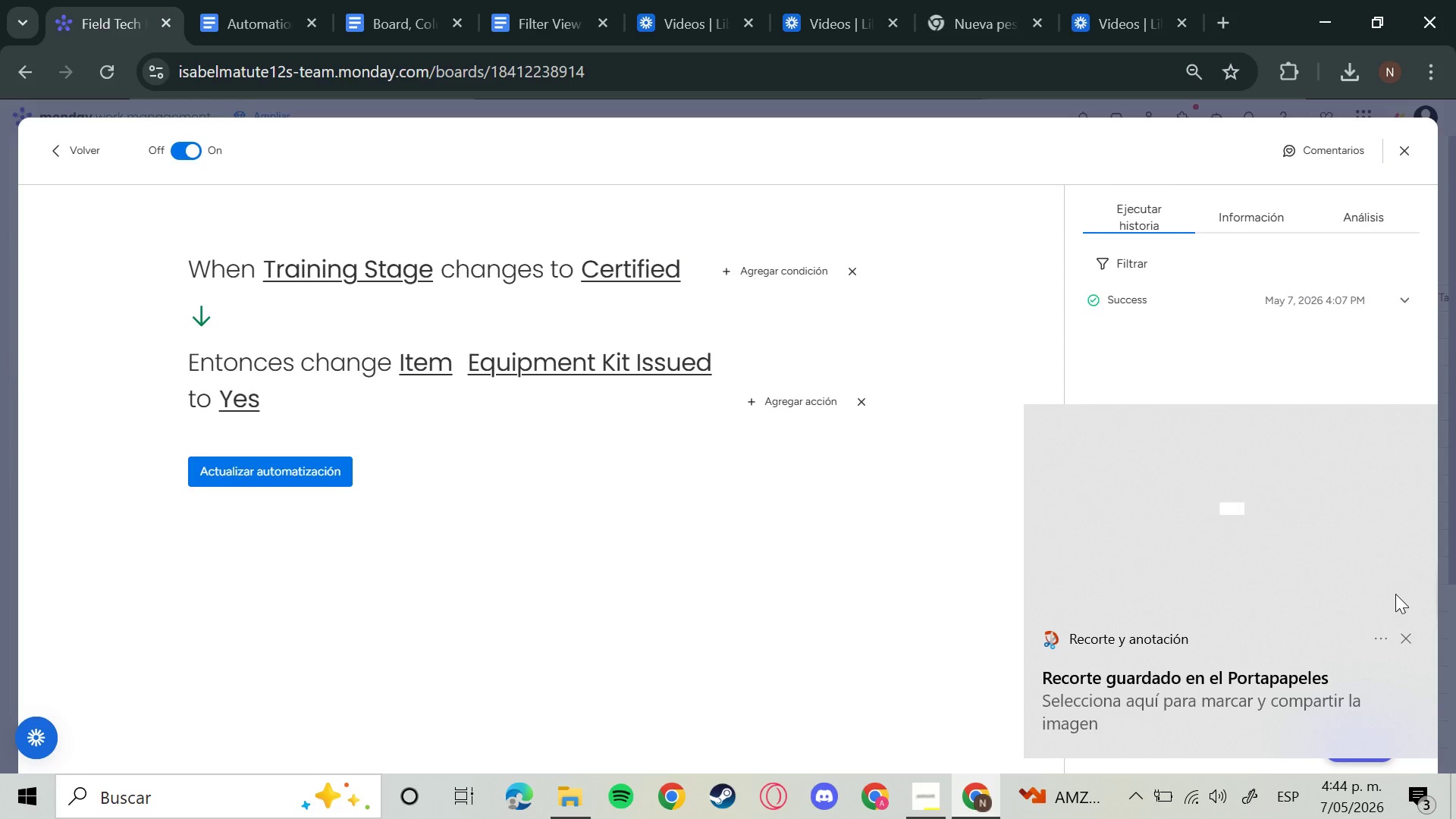 
wait(9.92)
 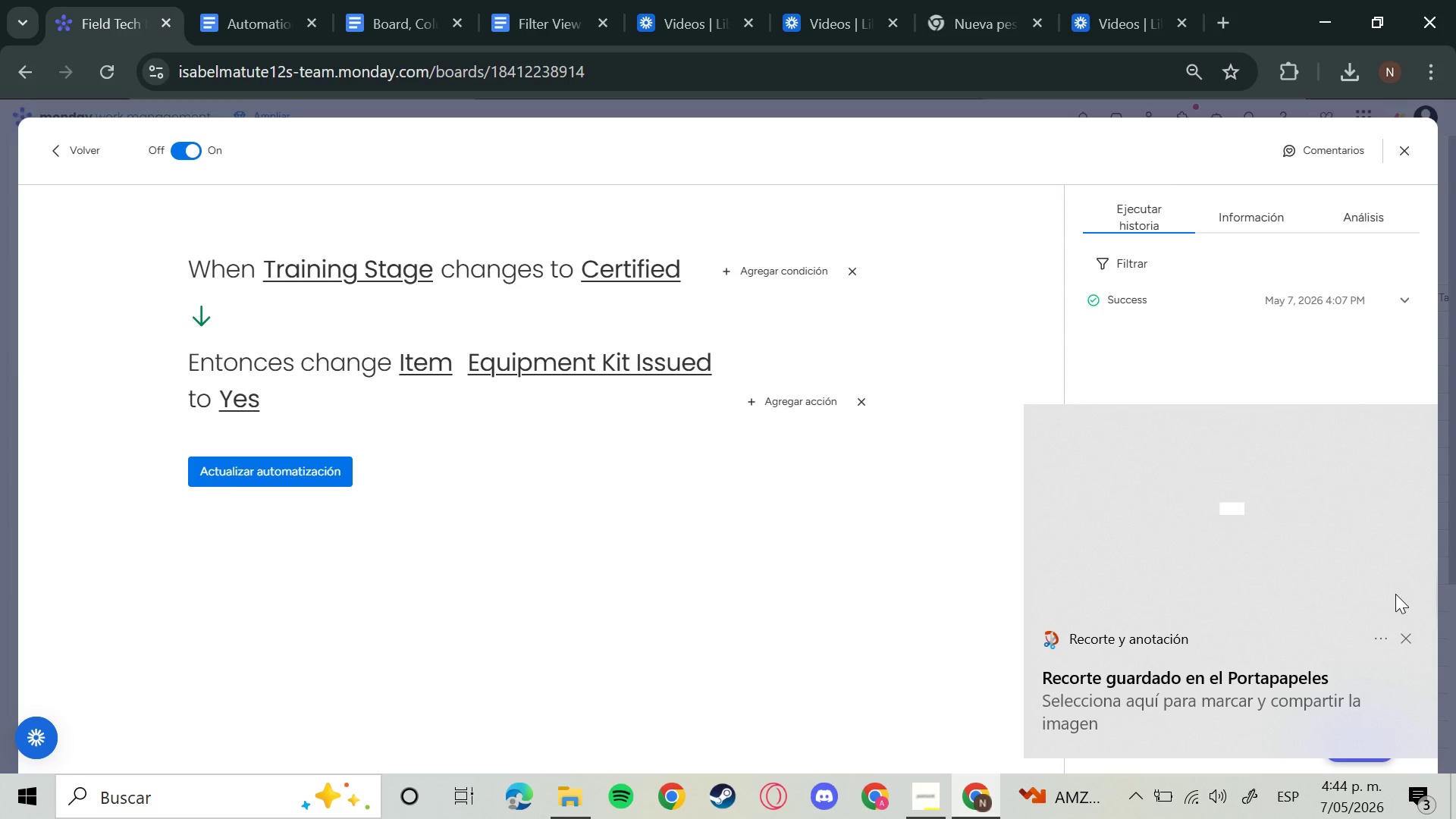 
left_click([1412, 641])
 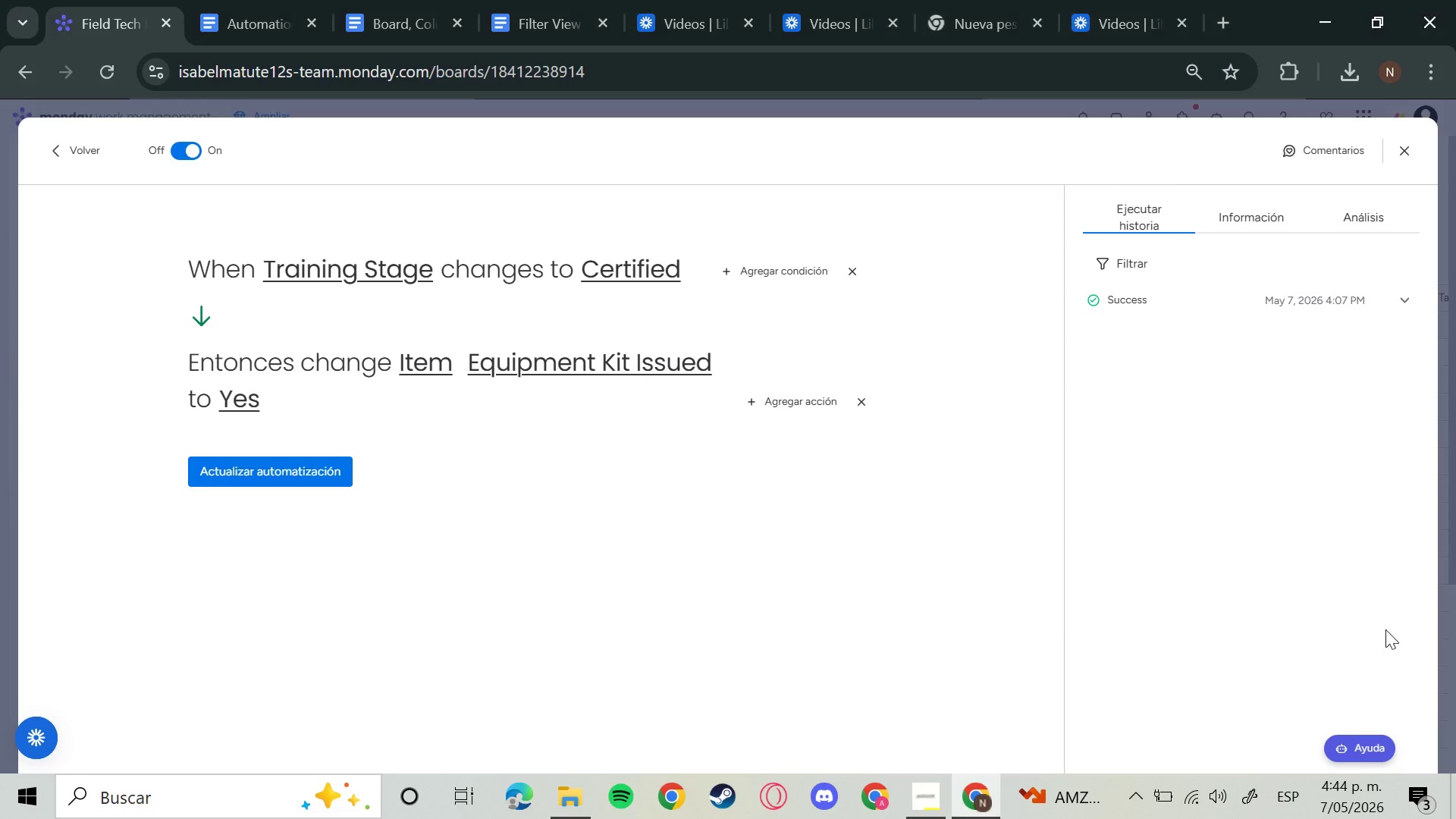 
key(Meta+Shift+S)
 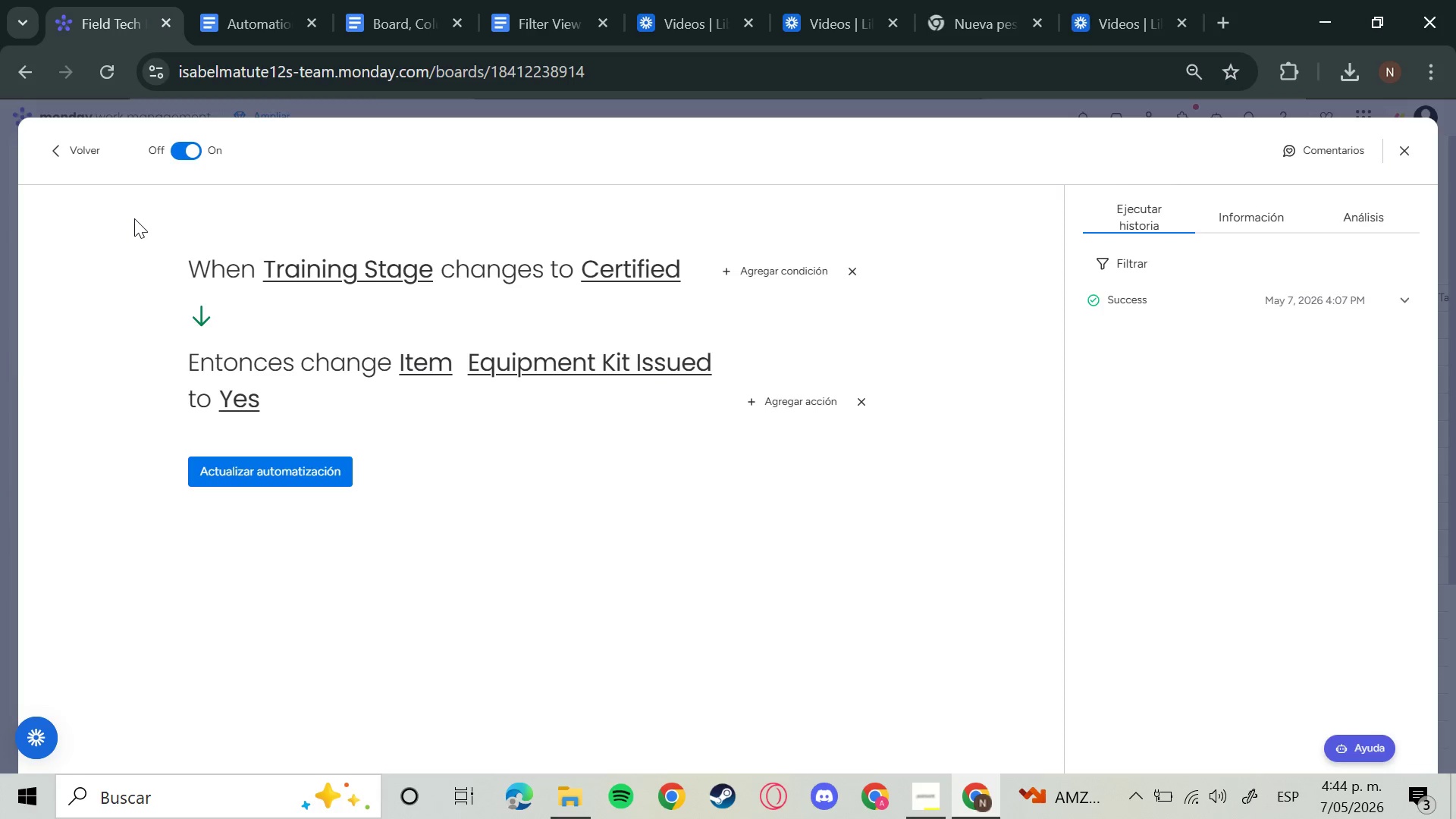 
key(Meta+Shift+S)
 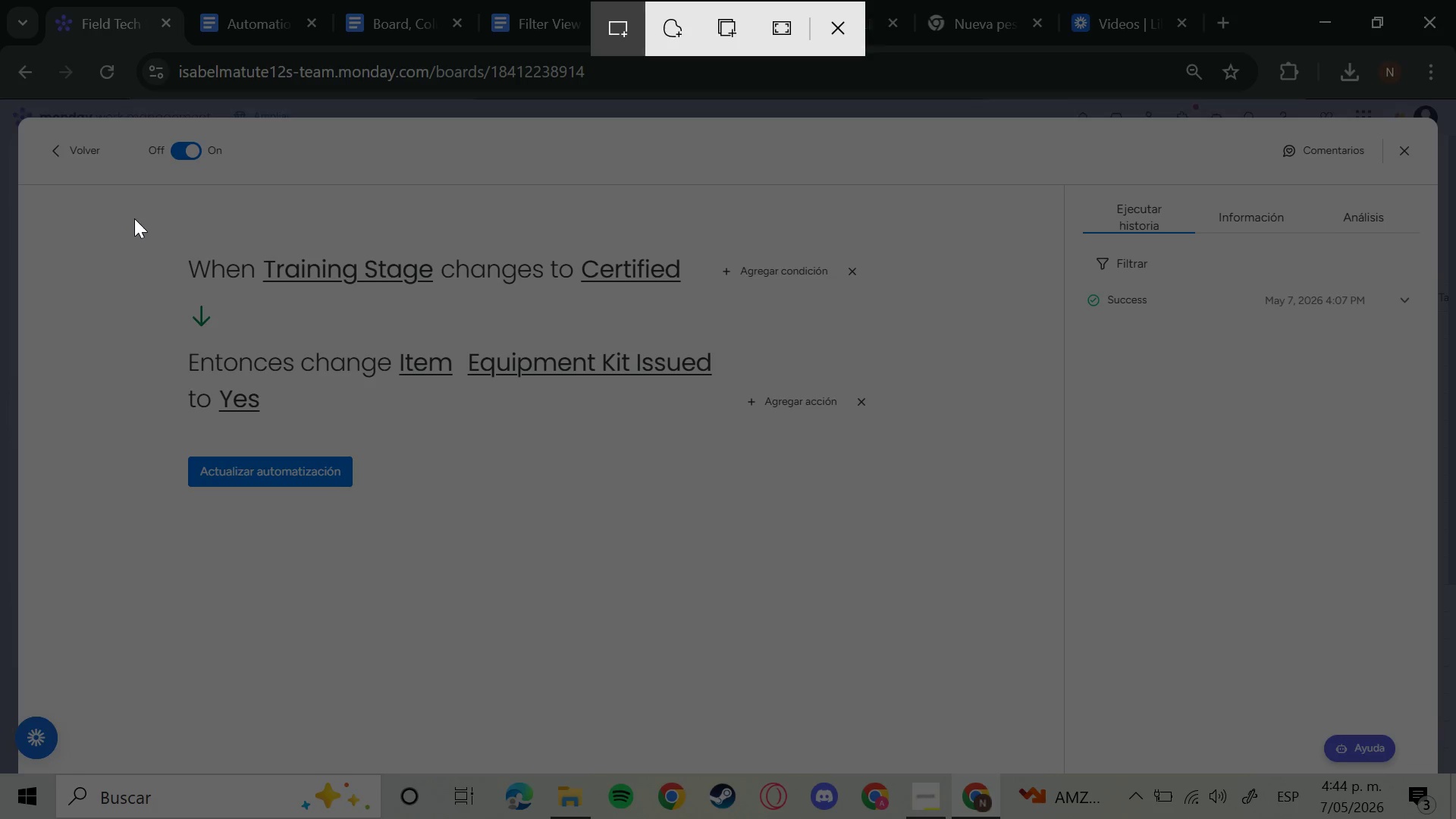 
left_click_drag(start_coordinate=[135, 218], to_coordinate=[896, 513])
 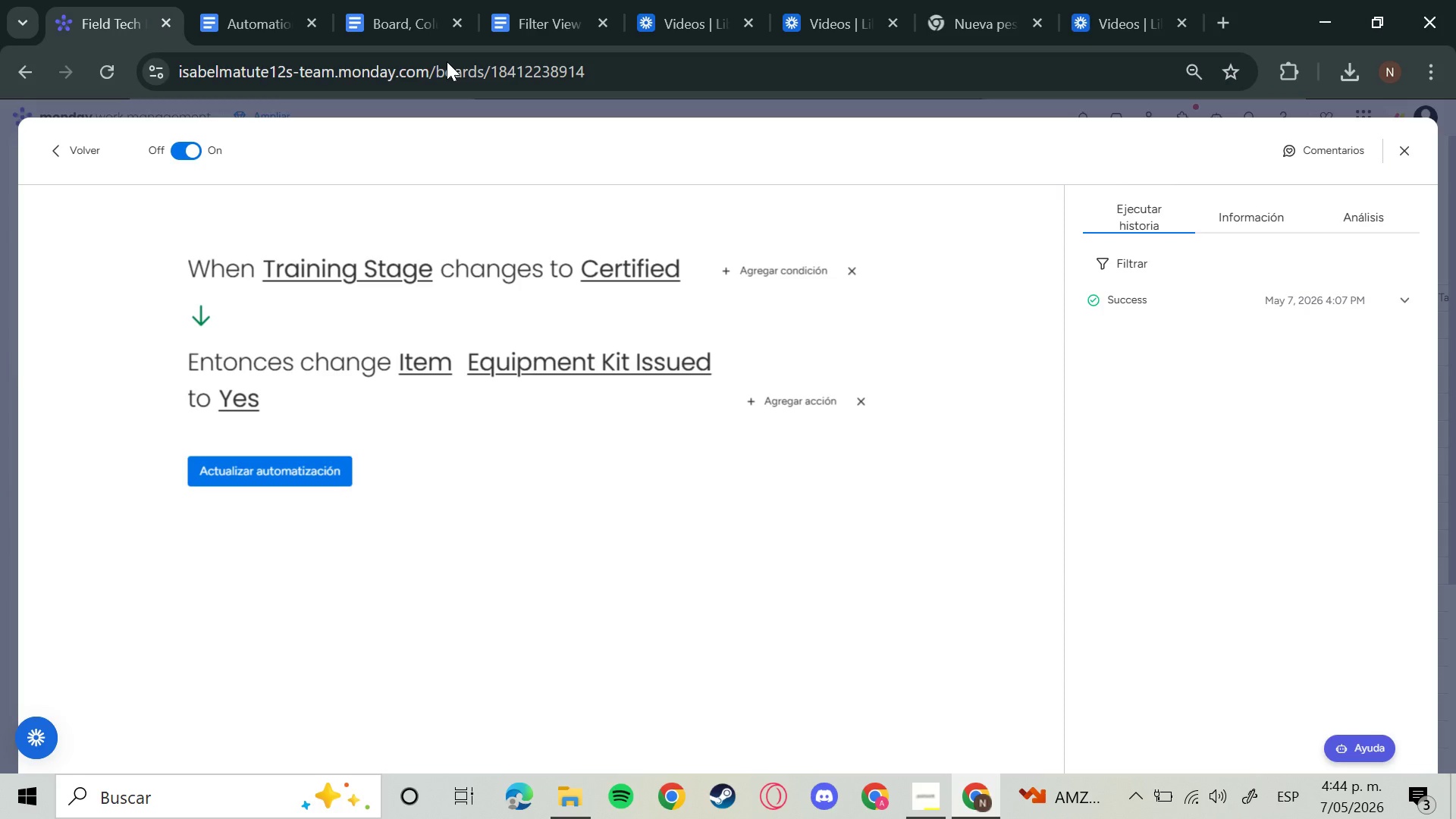 
wait(5.56)
 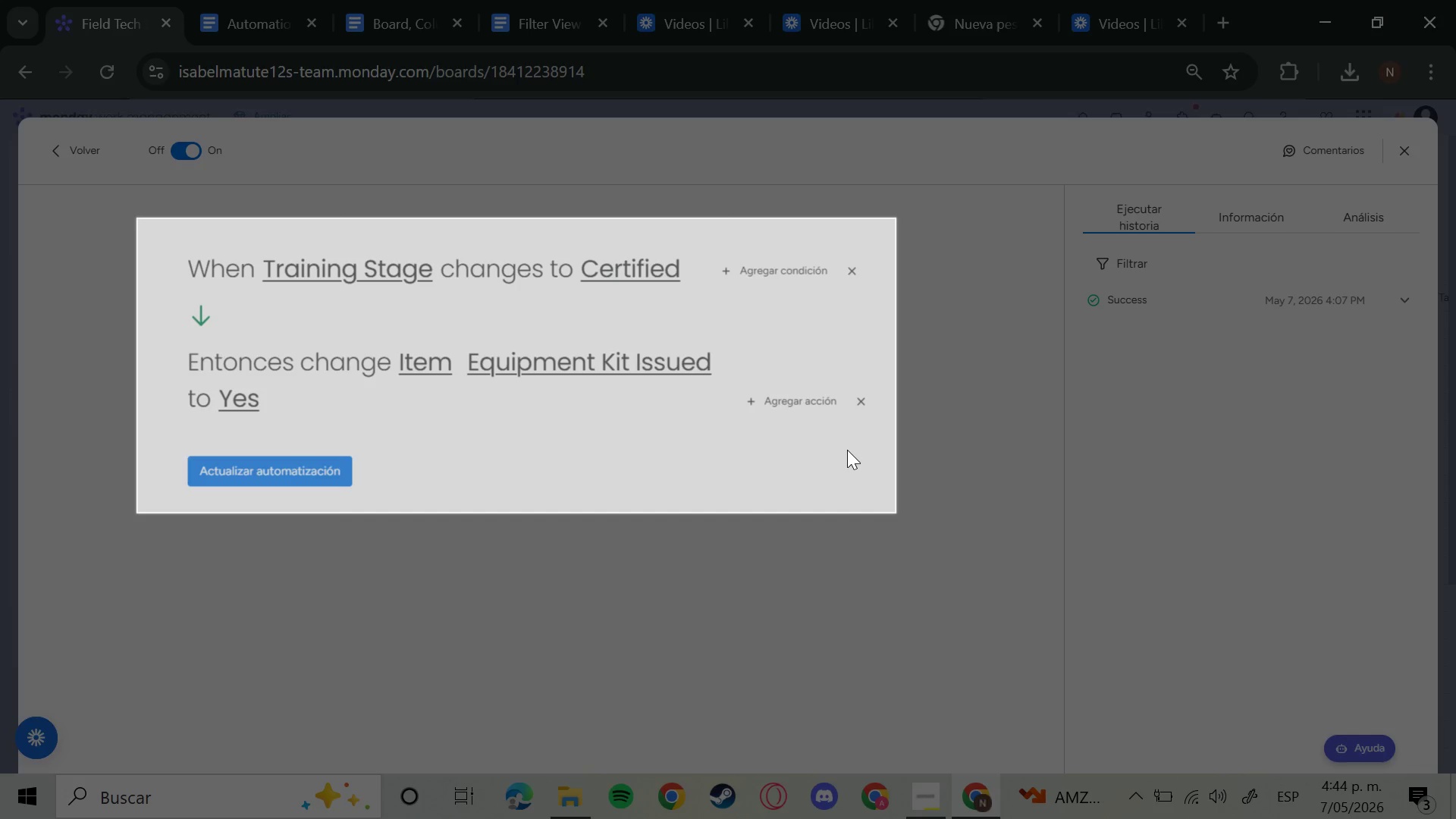 
left_click([284, 0])
 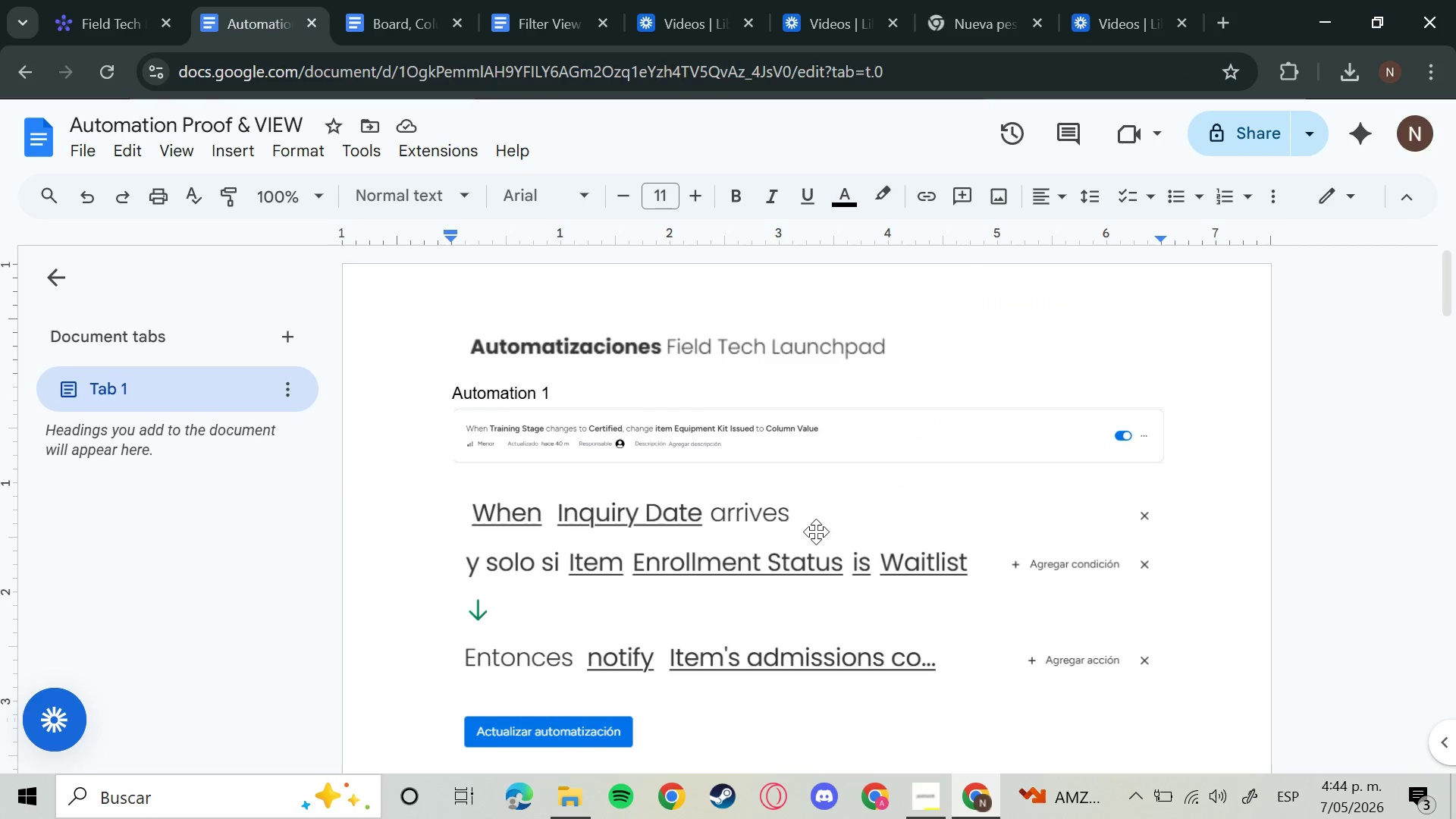 
left_click([816, 532])
 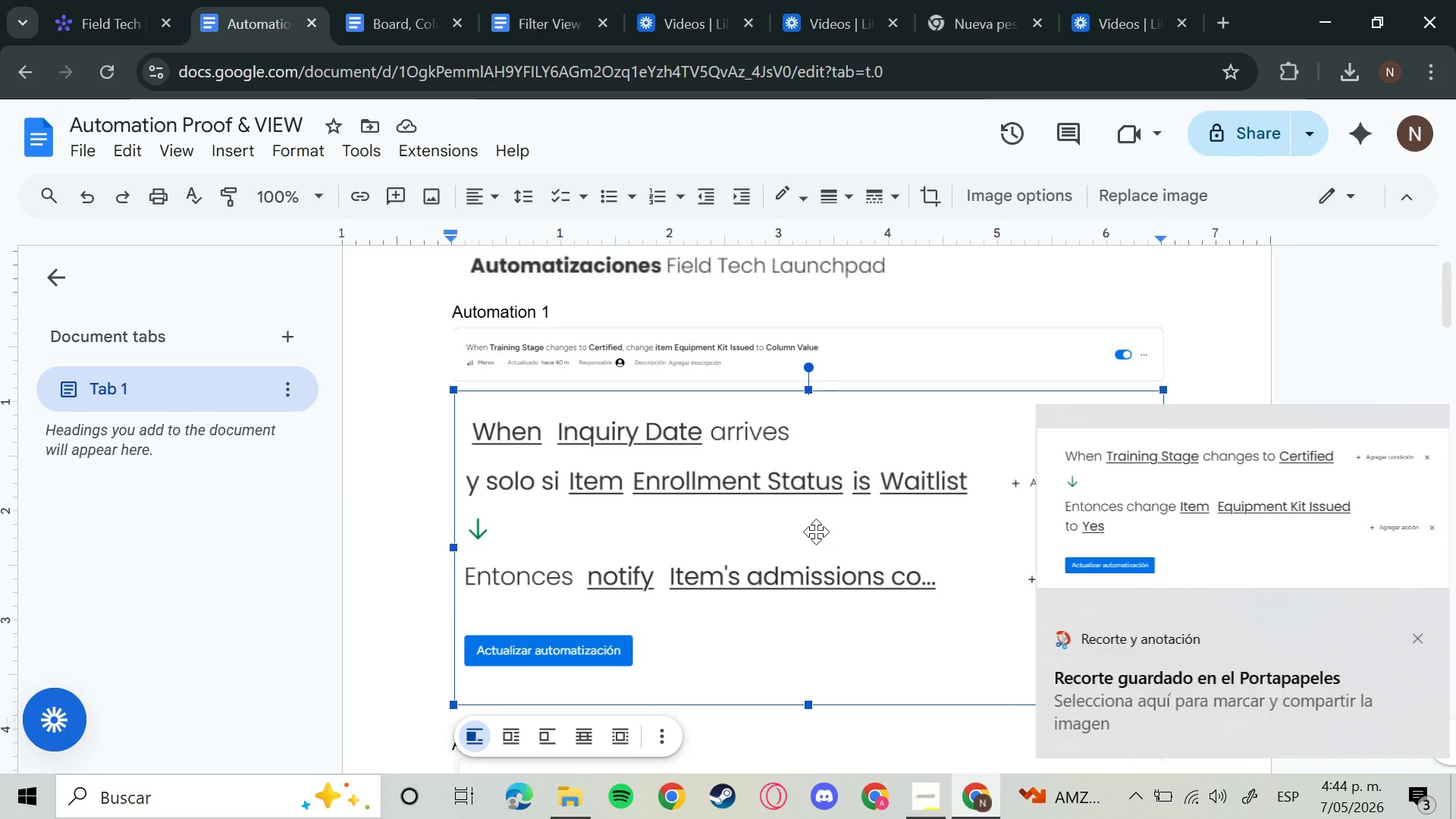 
key(Backspace)
 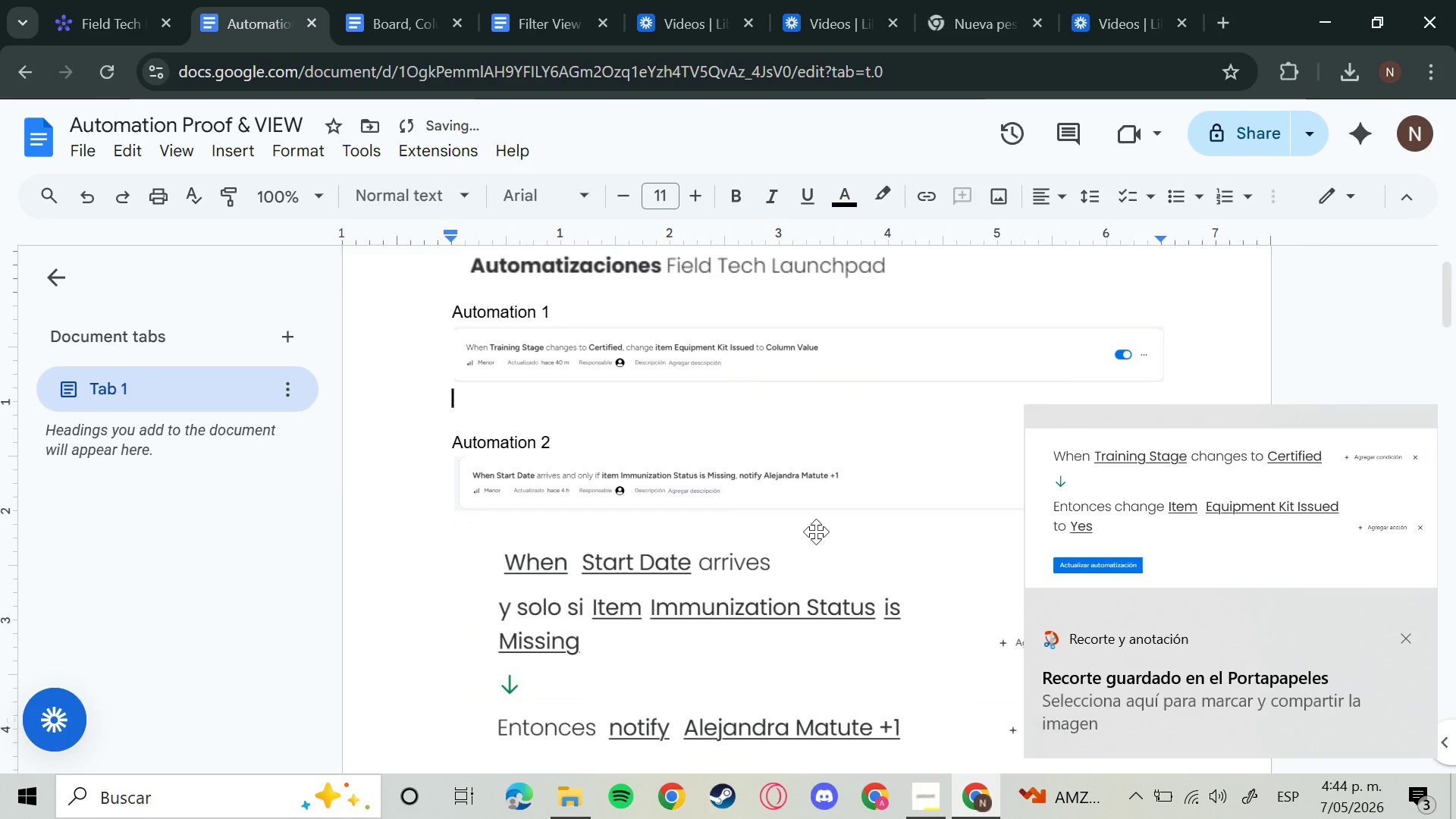 
key(Control+V)
 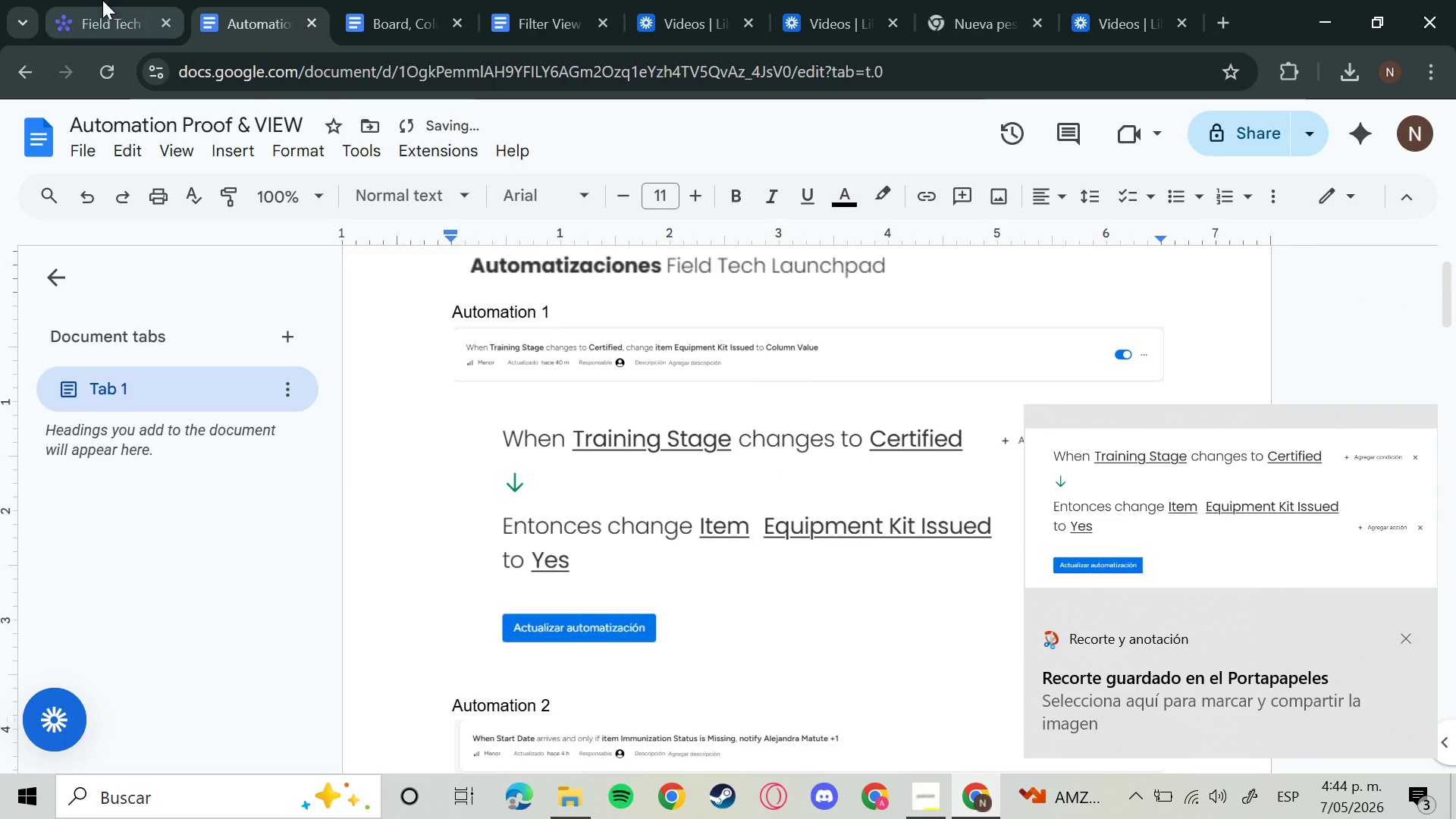 
left_click([96, 0])
 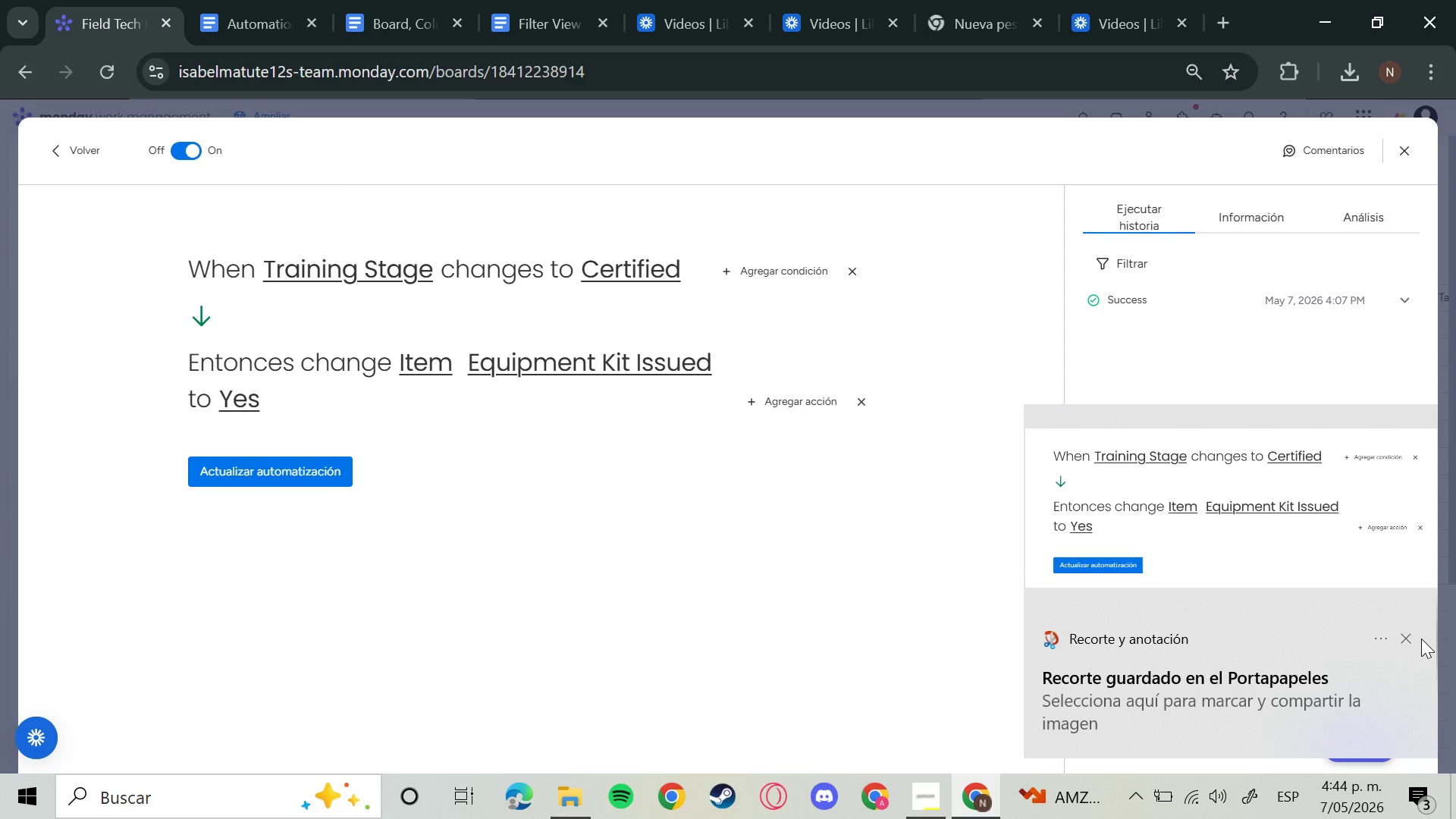 
left_click([1401, 648])
 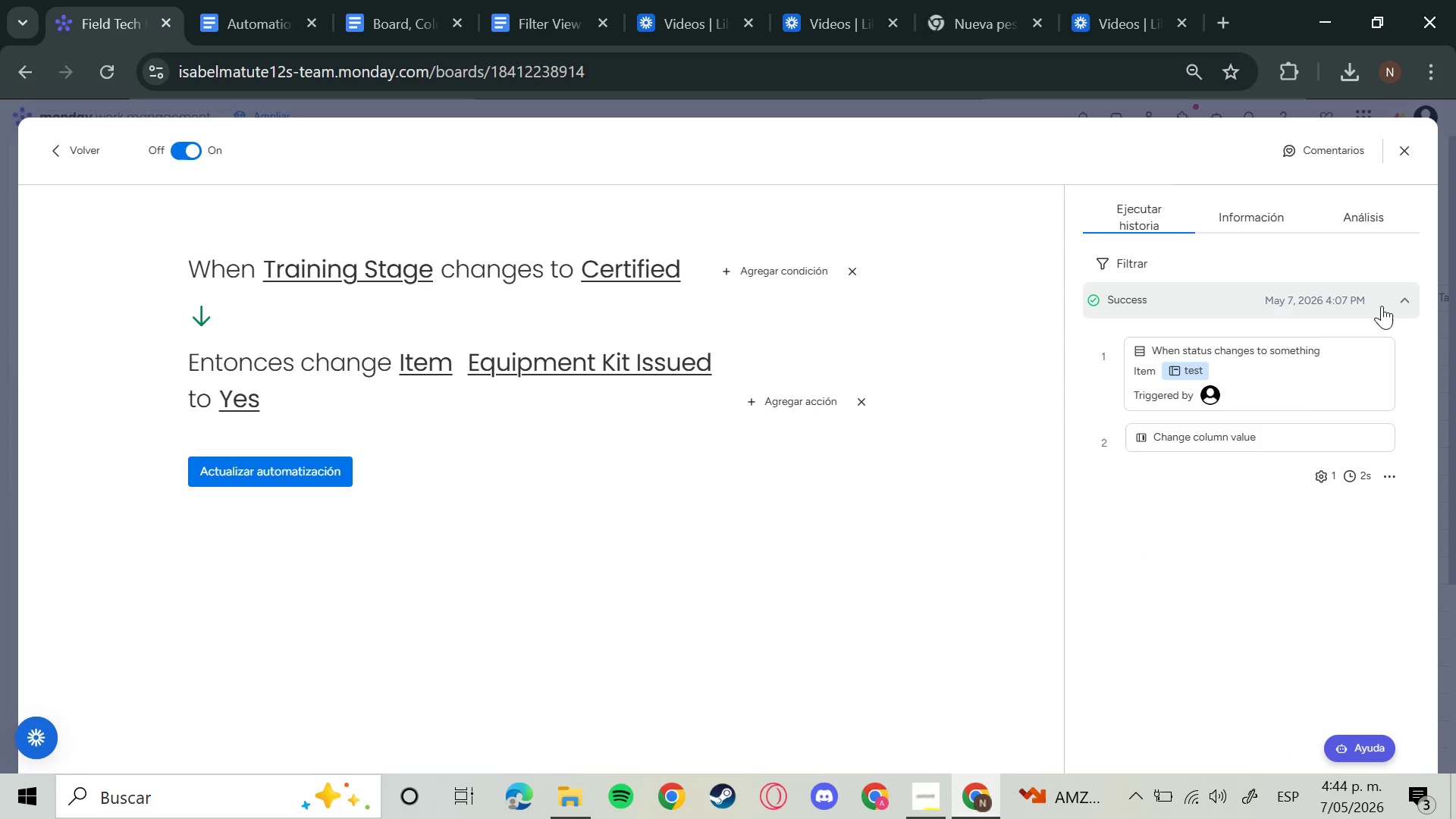 
hold_key(key=MetaLeft, duration=0.84)
 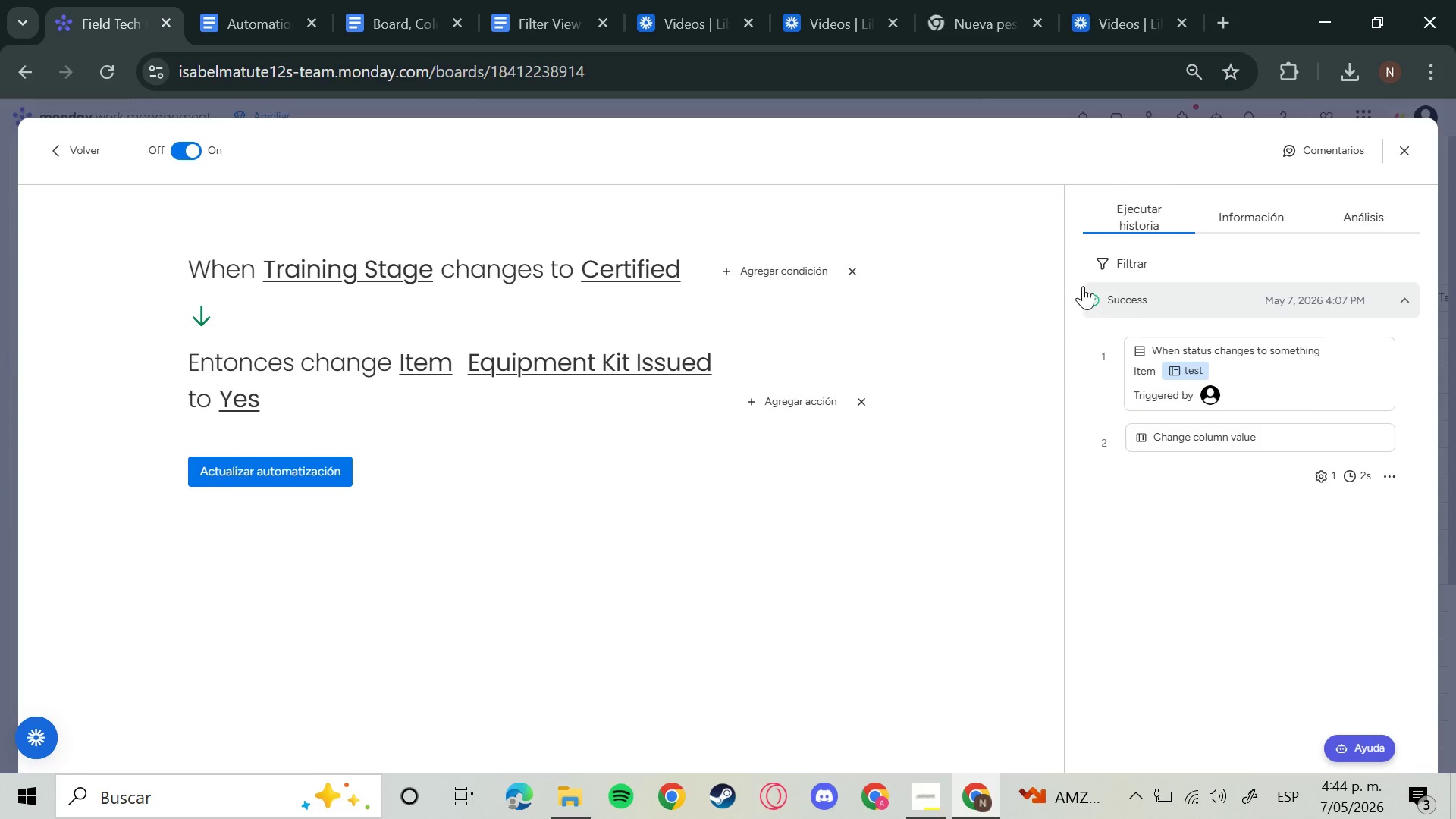 
hold_key(key=ShiftLeft, duration=0.75)
 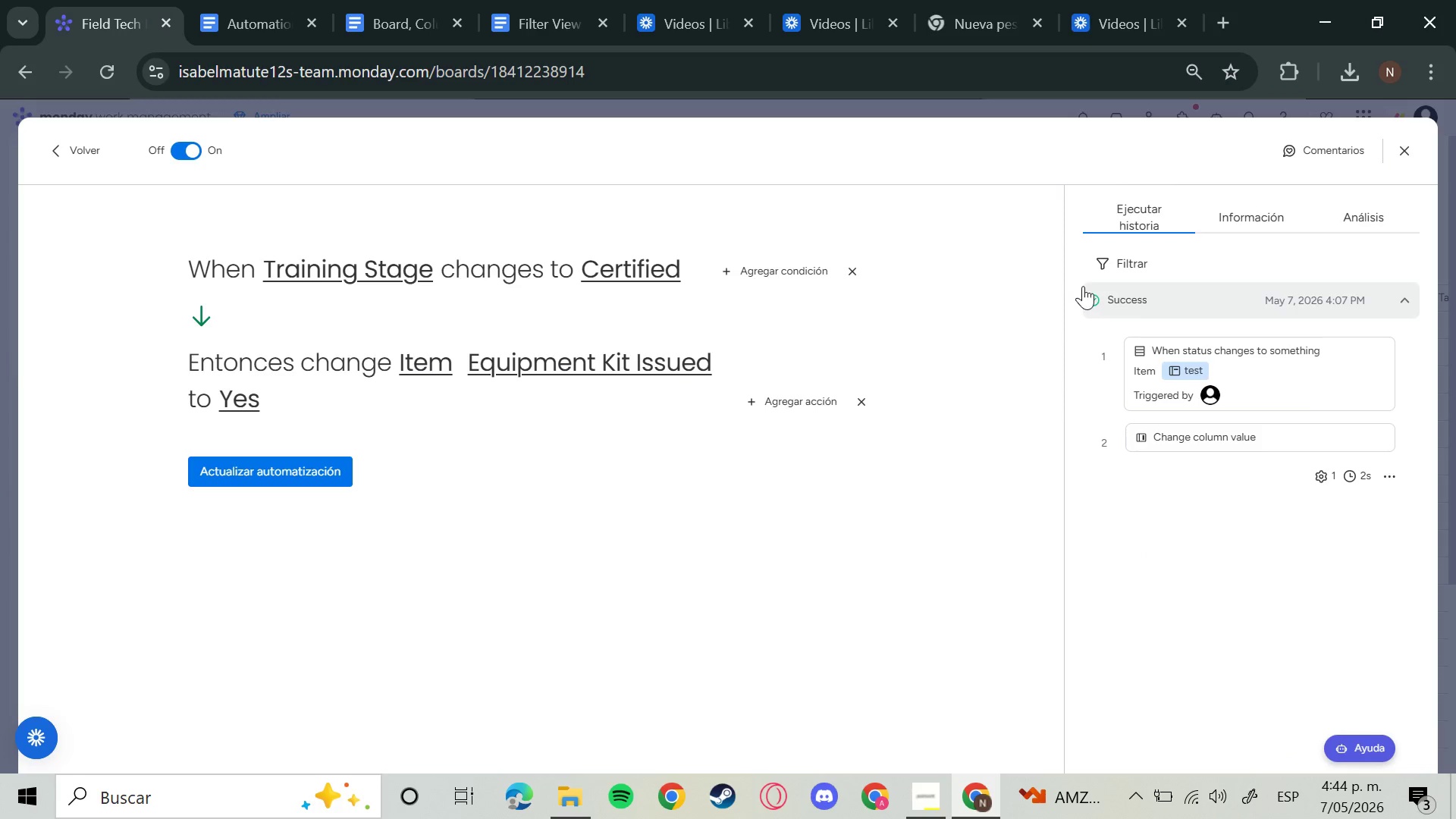 
hold_key(key=S, duration=0.31)
 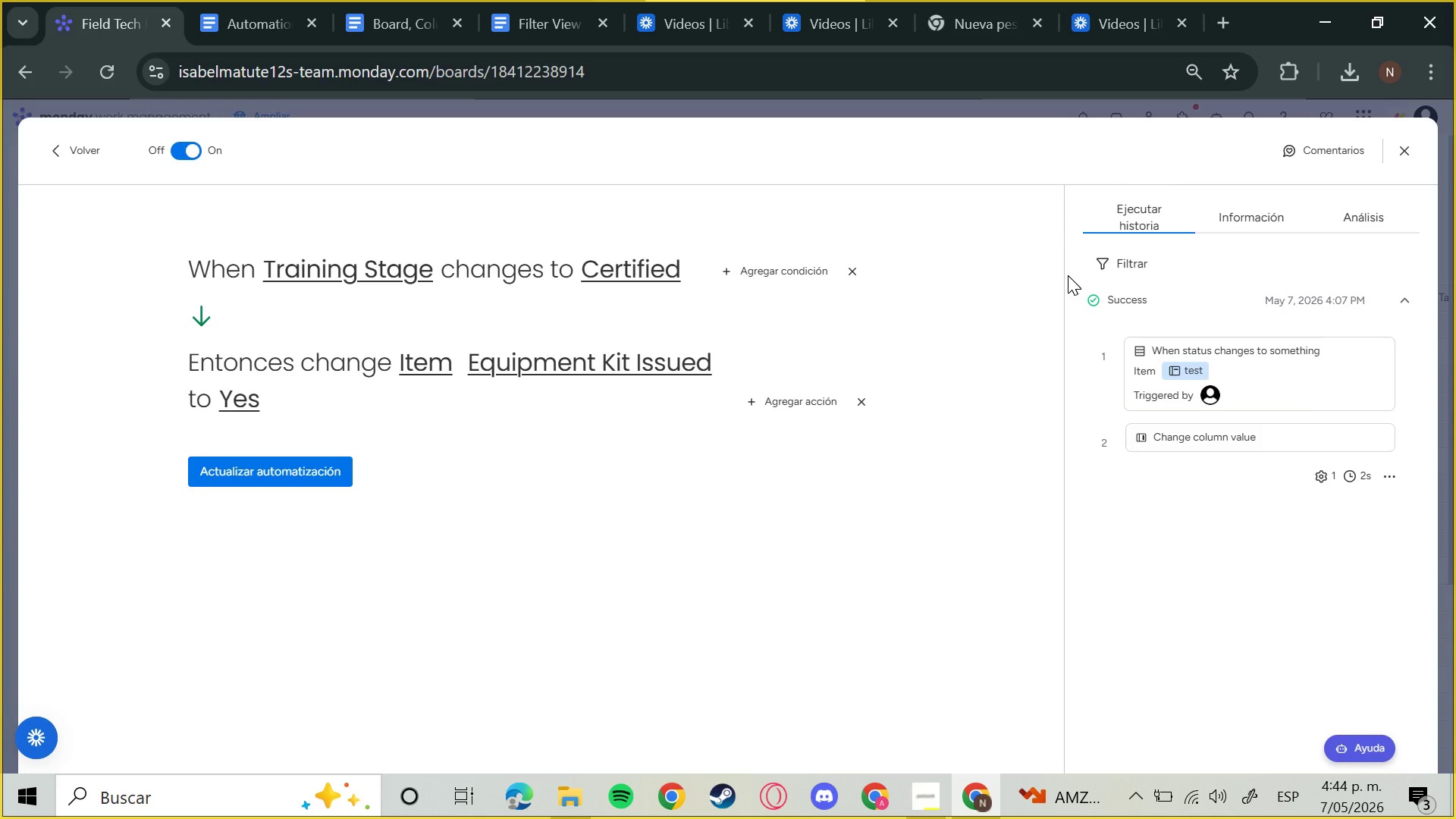 
left_click_drag(start_coordinate=[1061, 275], to_coordinate=[1101, 312])
 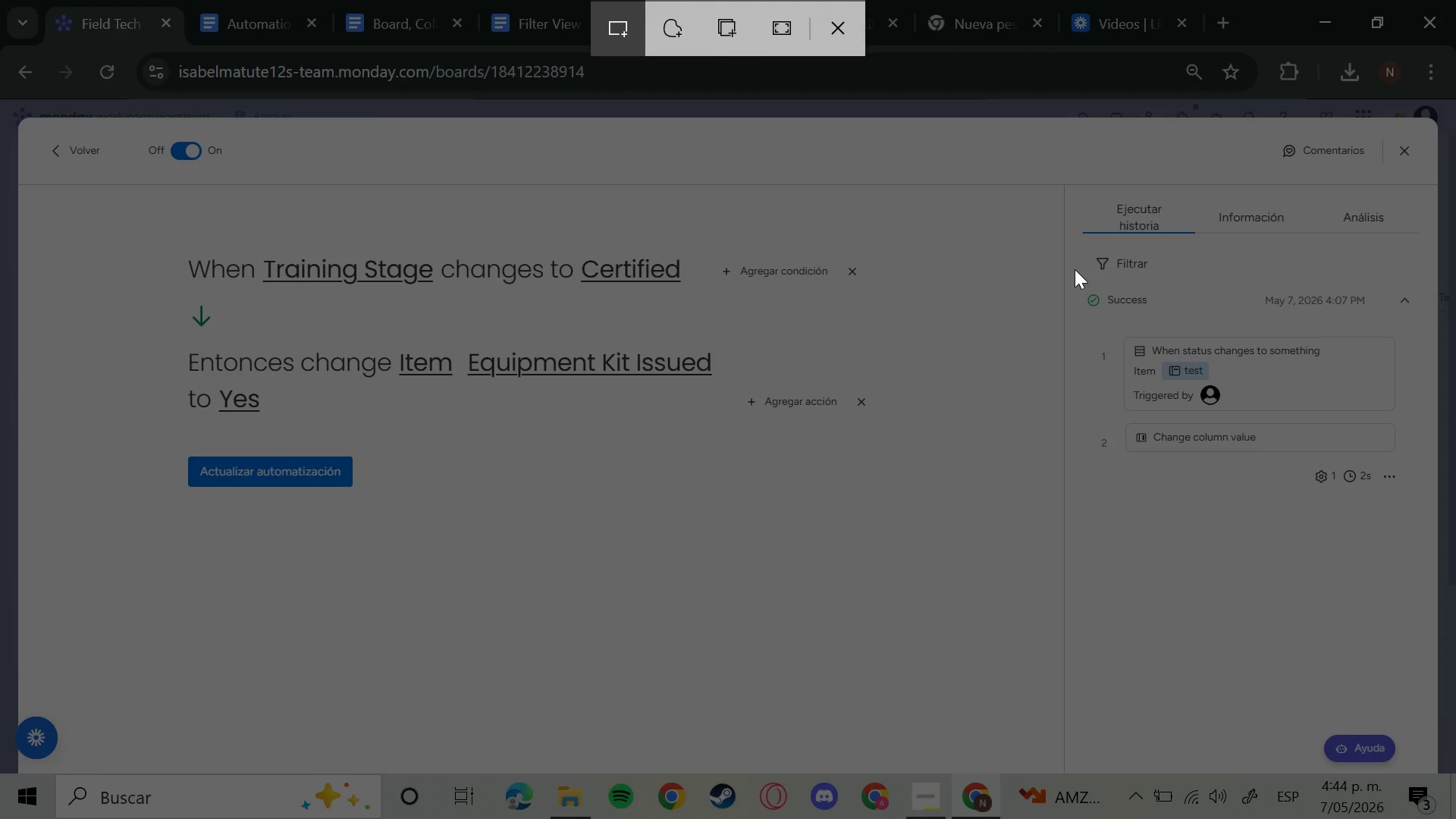 
left_click_drag(start_coordinate=[1072, 267], to_coordinate=[1430, 507])
 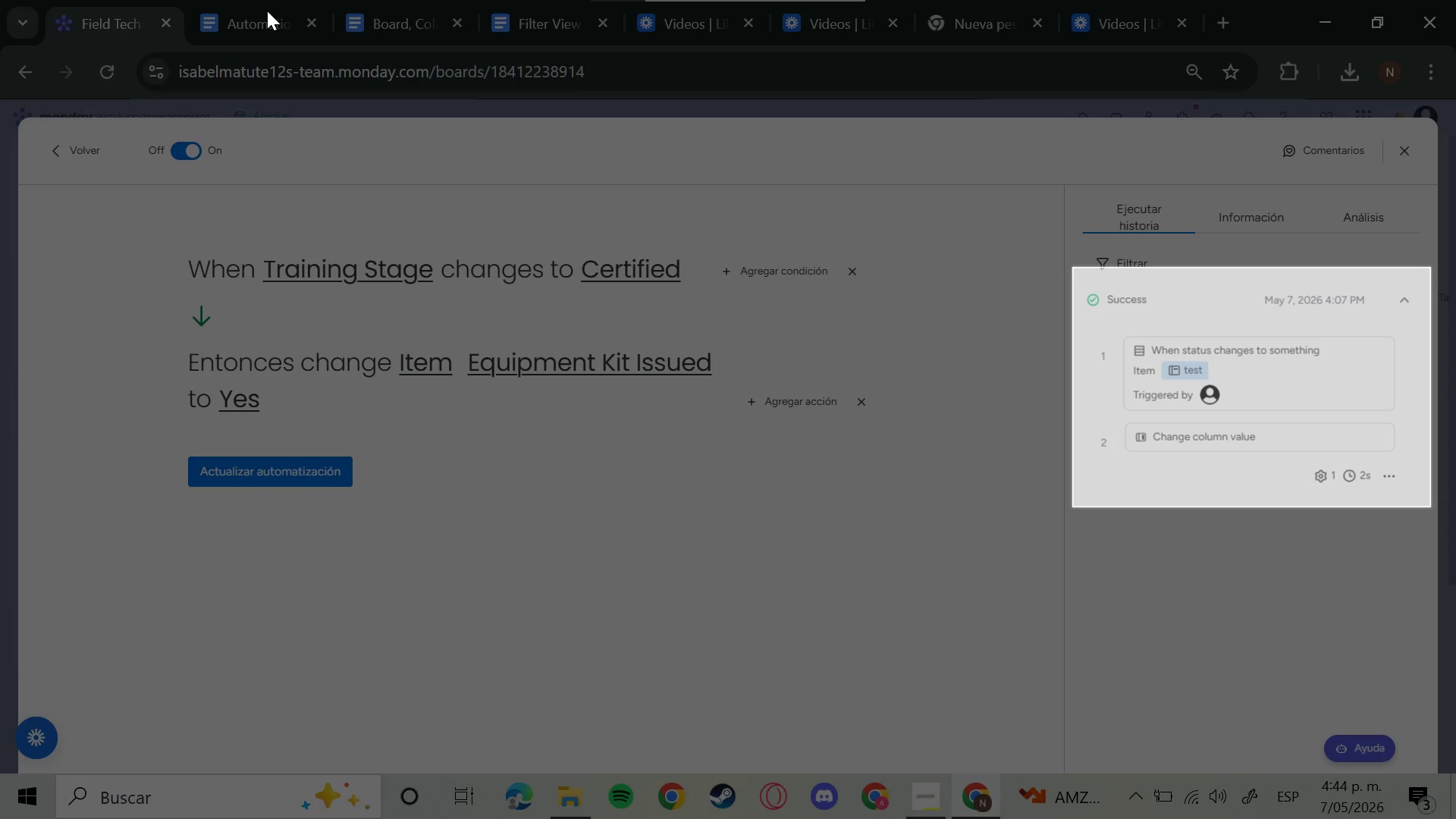 
left_click([267, 11])
 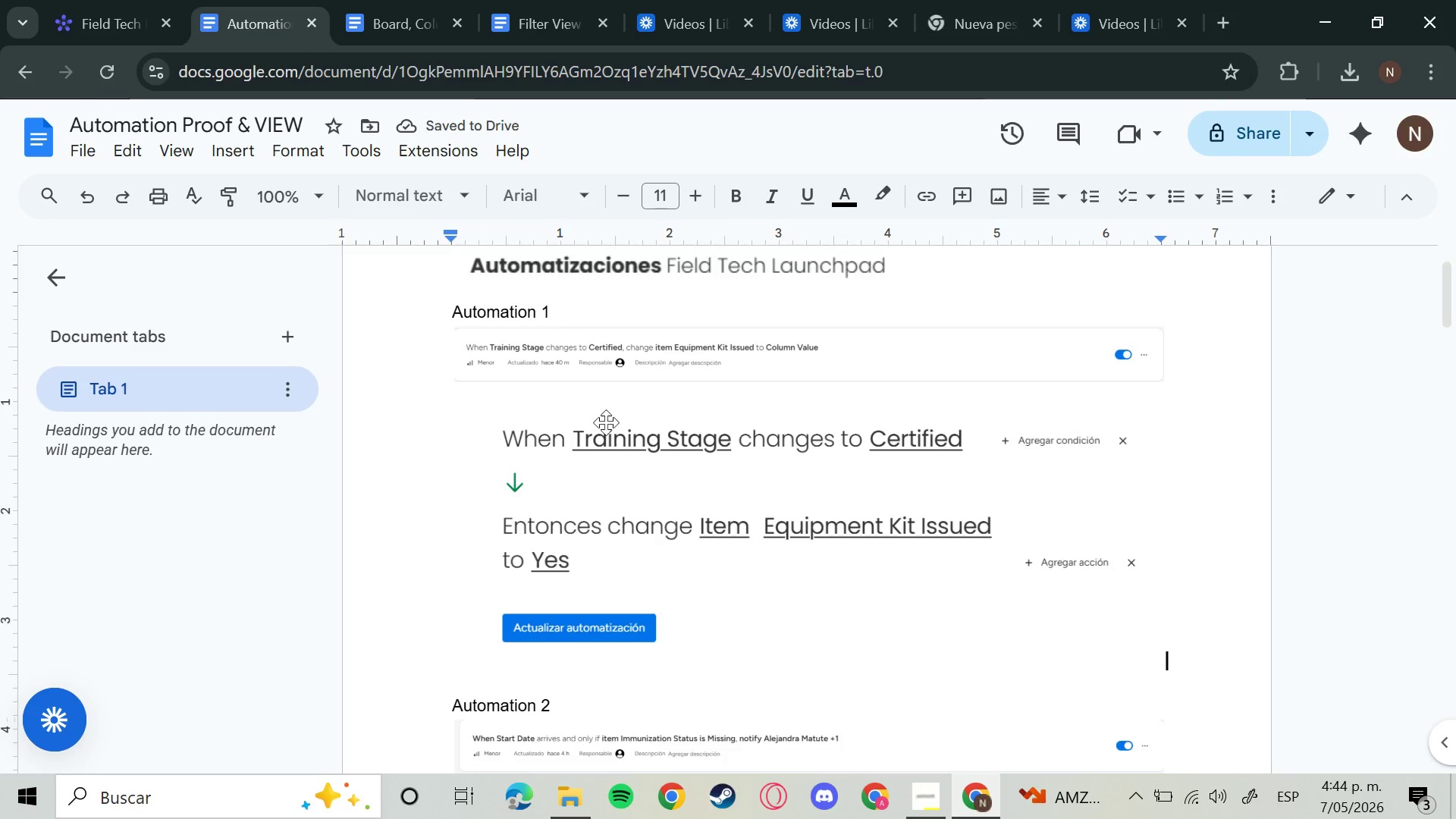 
scroll: coordinate [606, 424], scroll_direction: down, amount: 1.0
 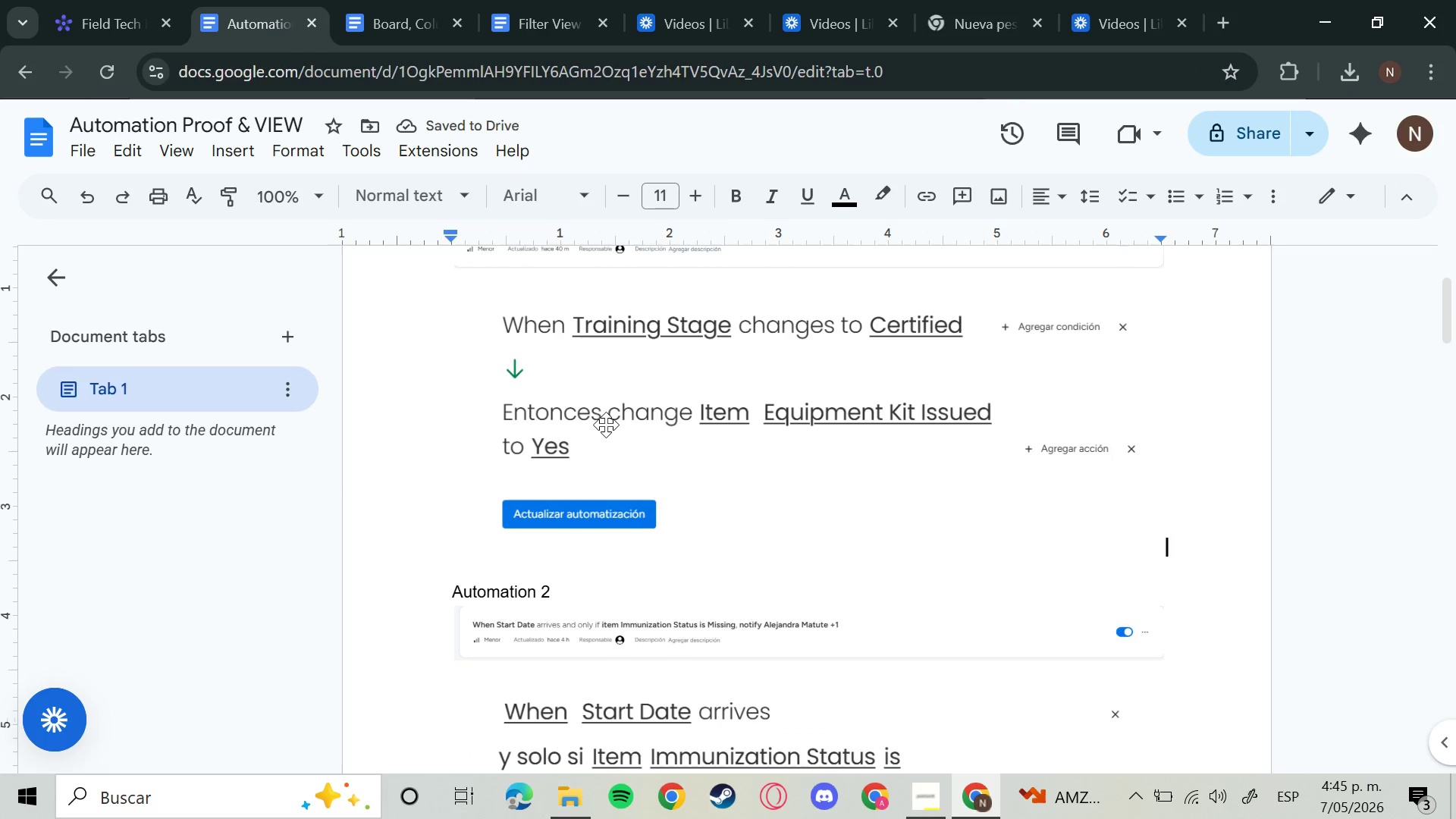 
key(Enter)
 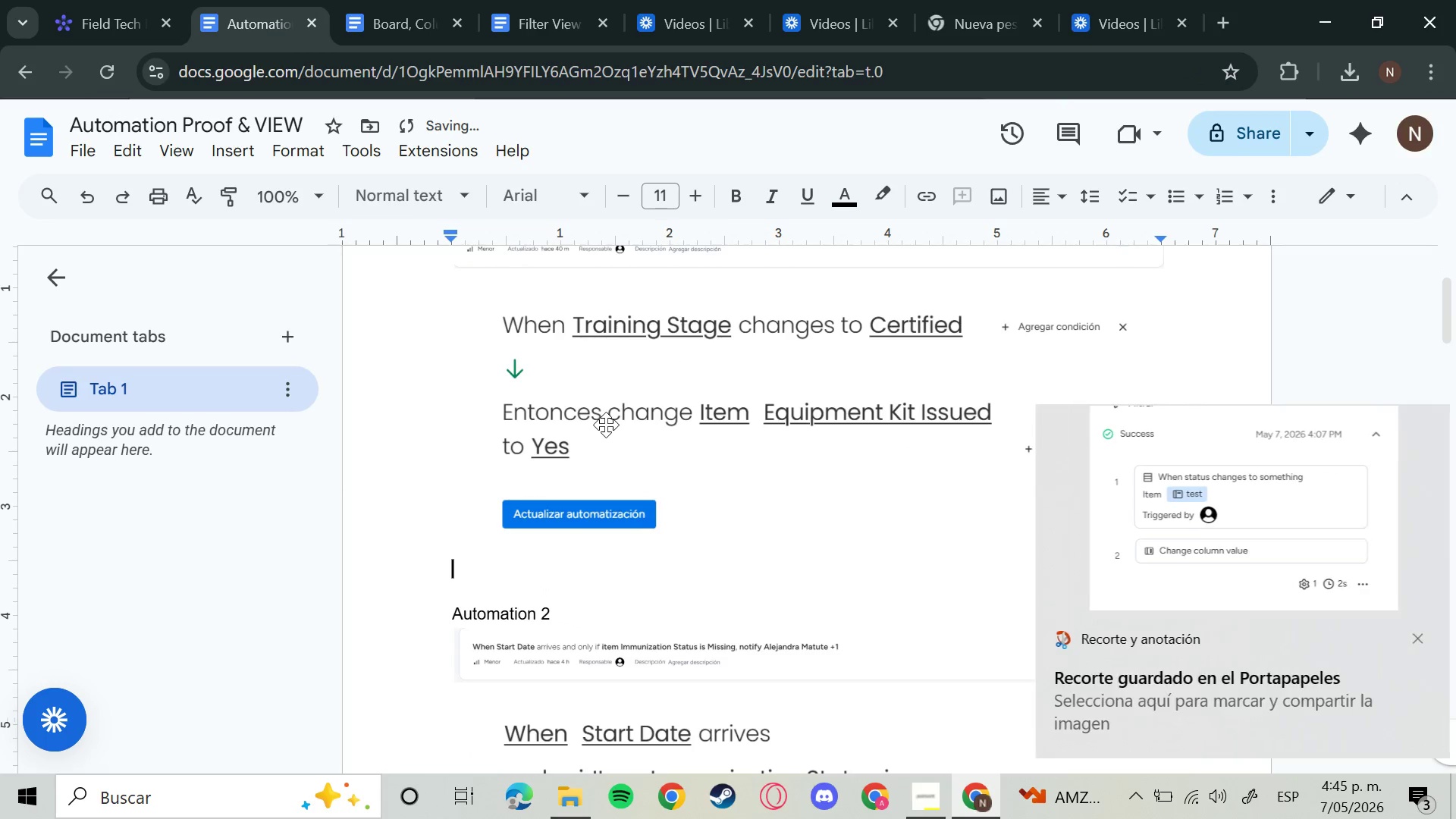 
key(Control+V)
 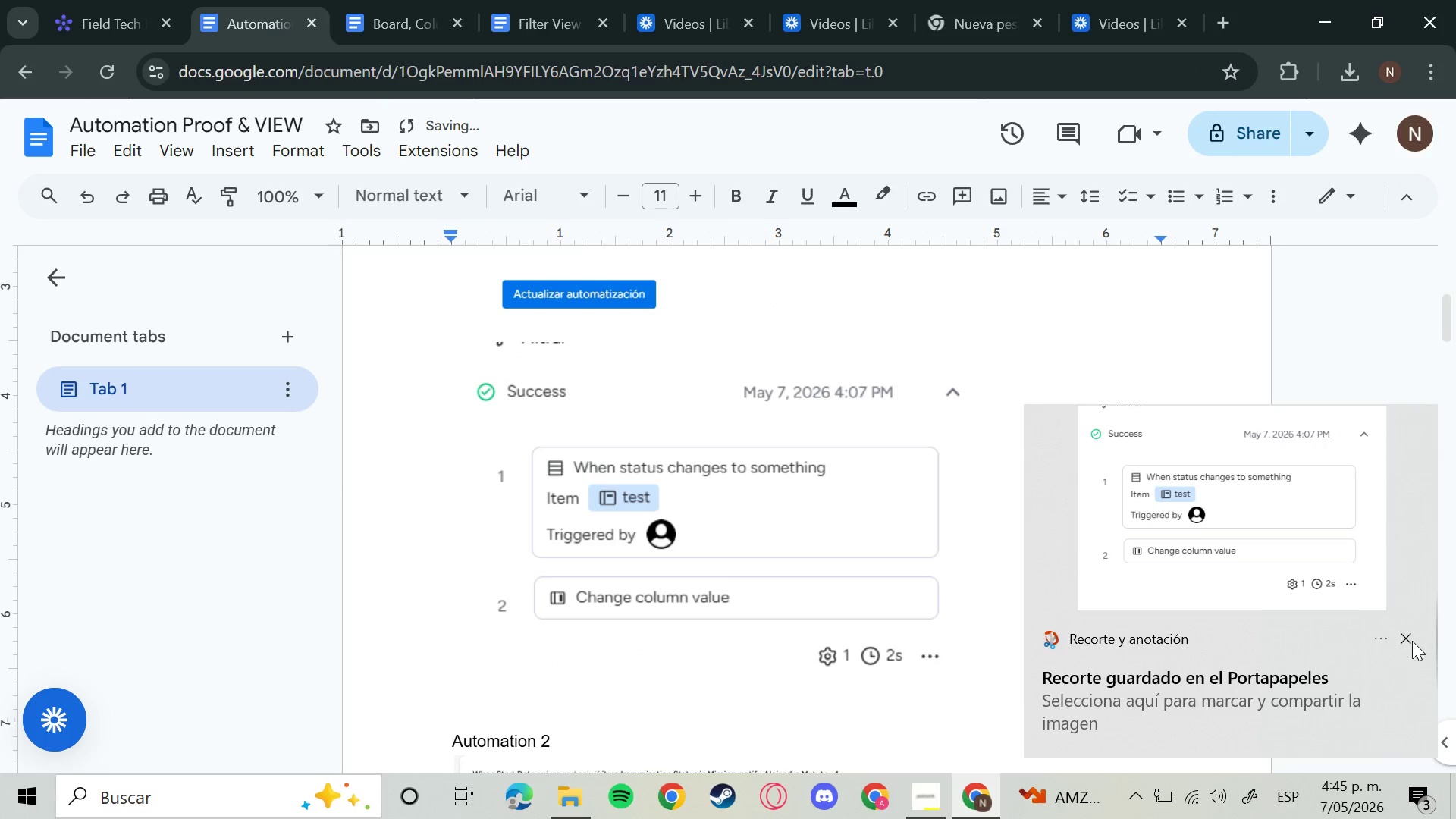 
left_click([1412, 641])
 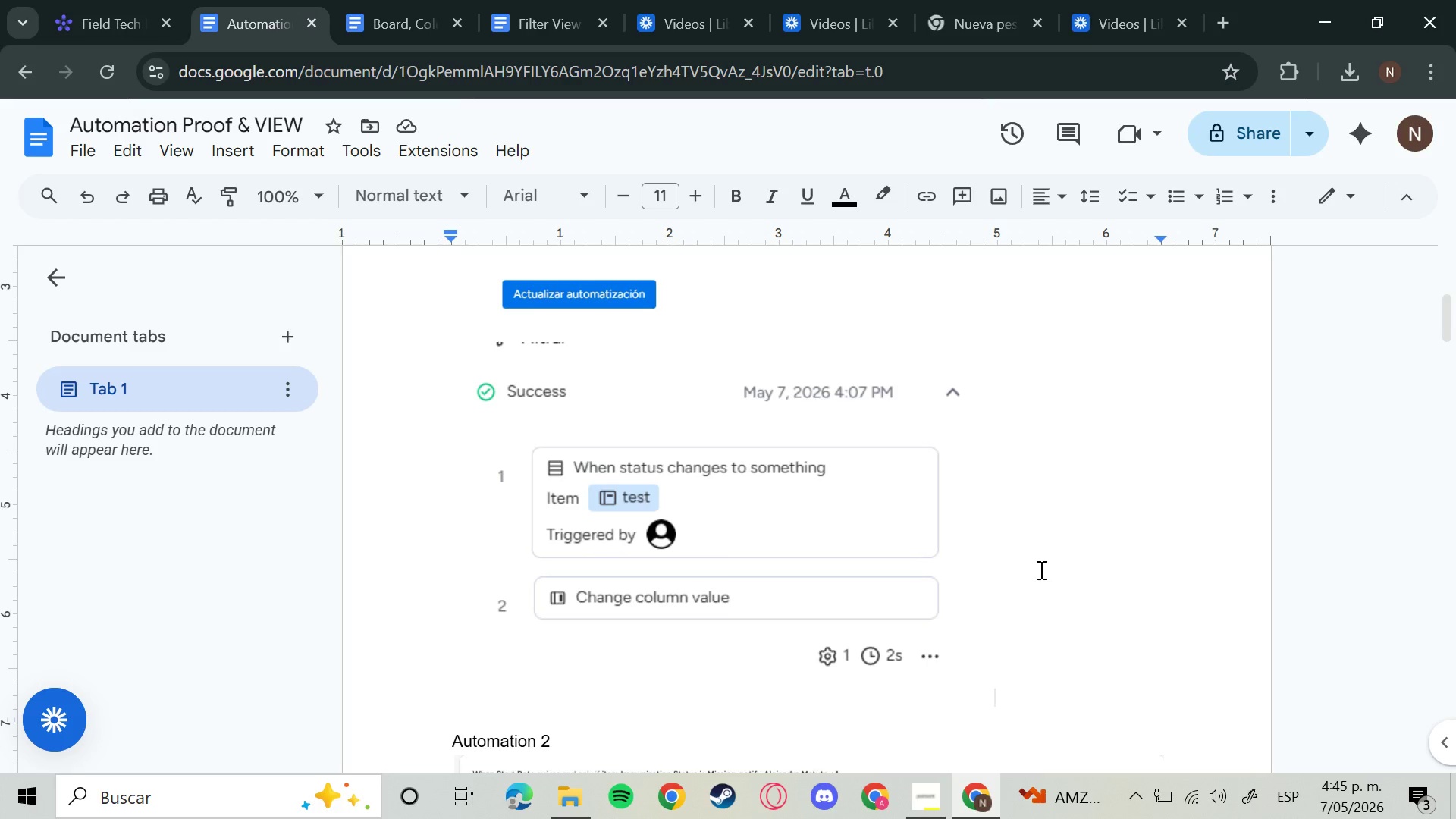 
wait(7.25)
 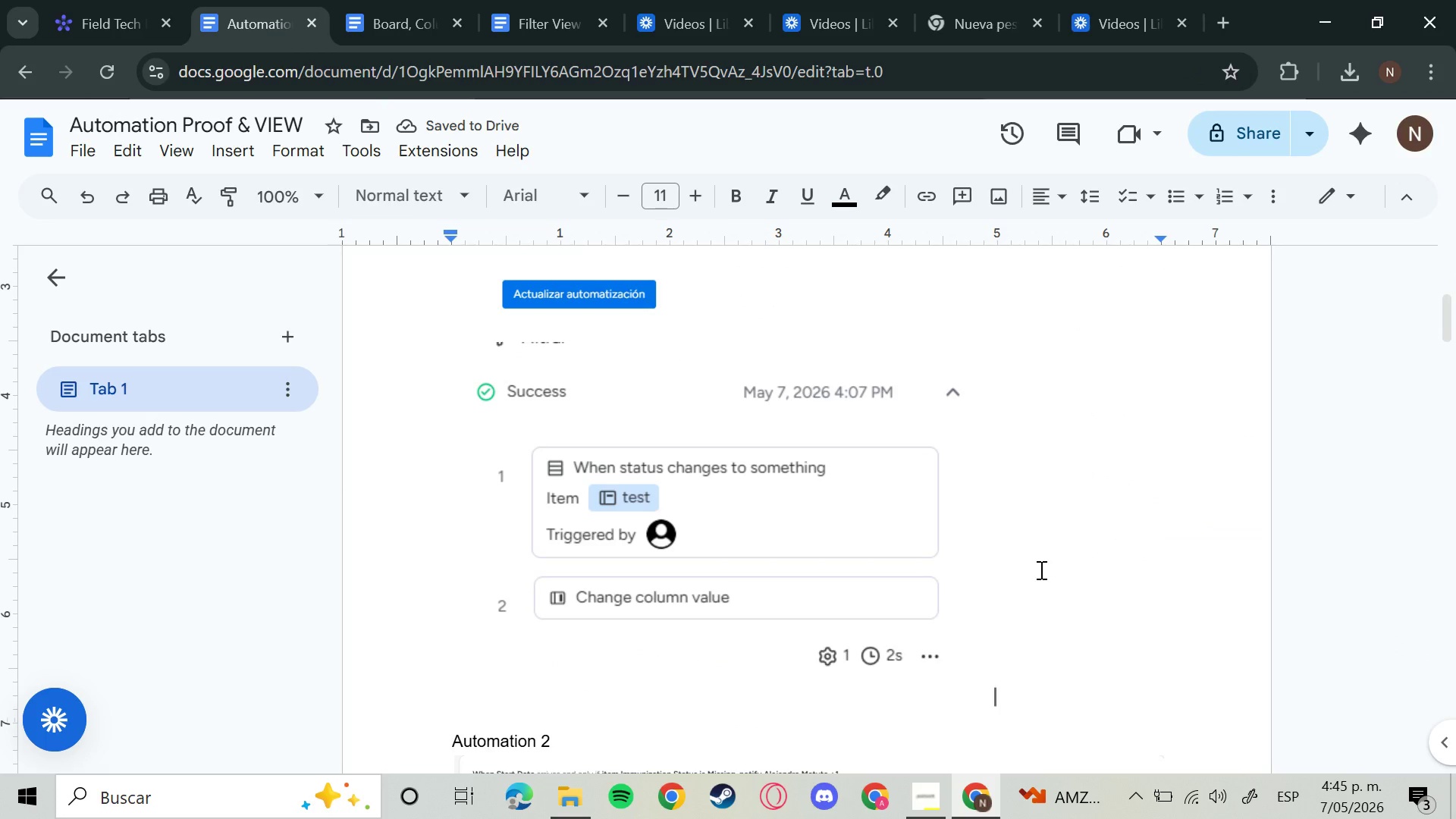 
scroll: coordinate [999, 564], scroll_direction: down, amount: 2.0
 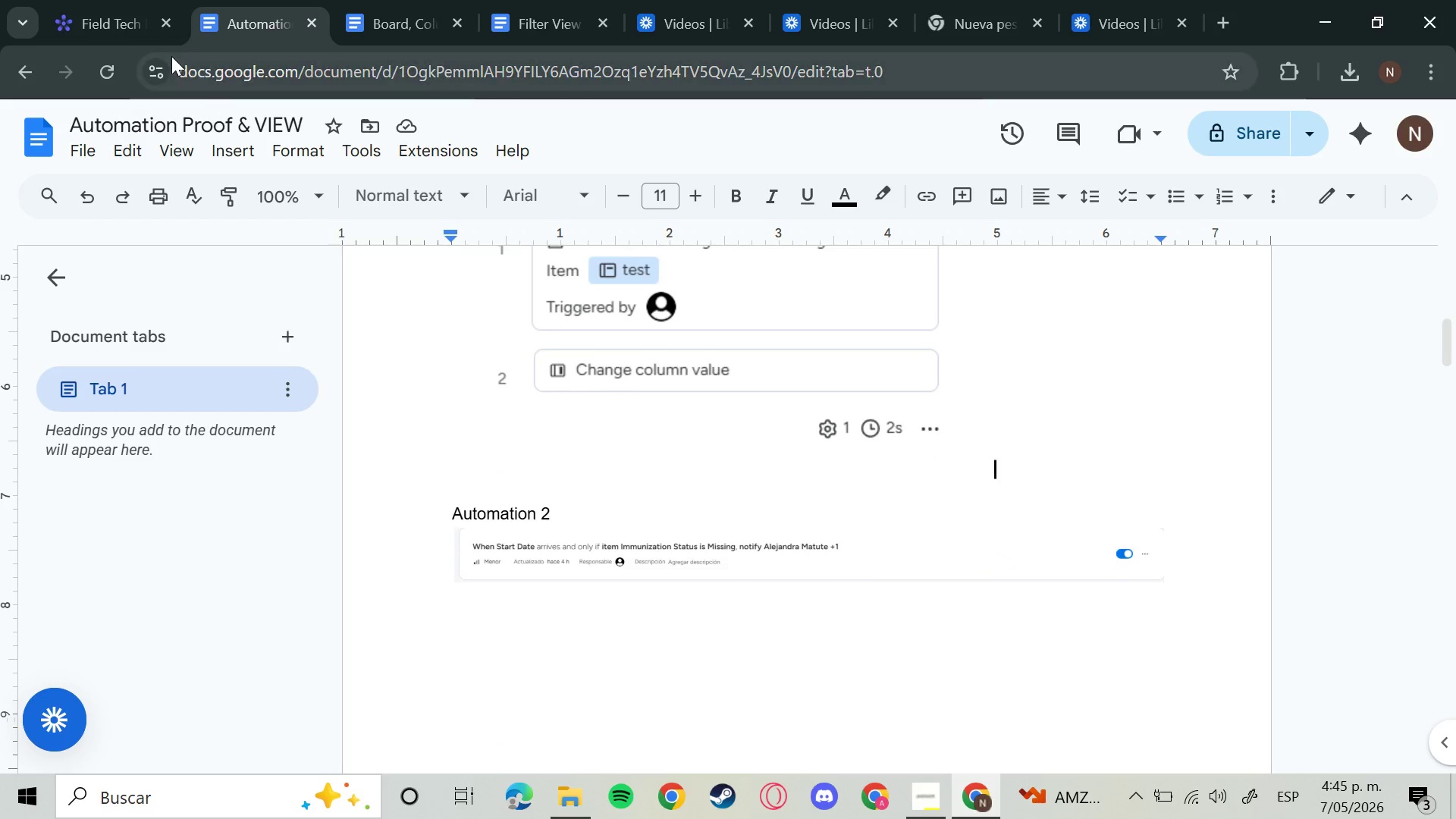 
mouse_move([203, 42])
 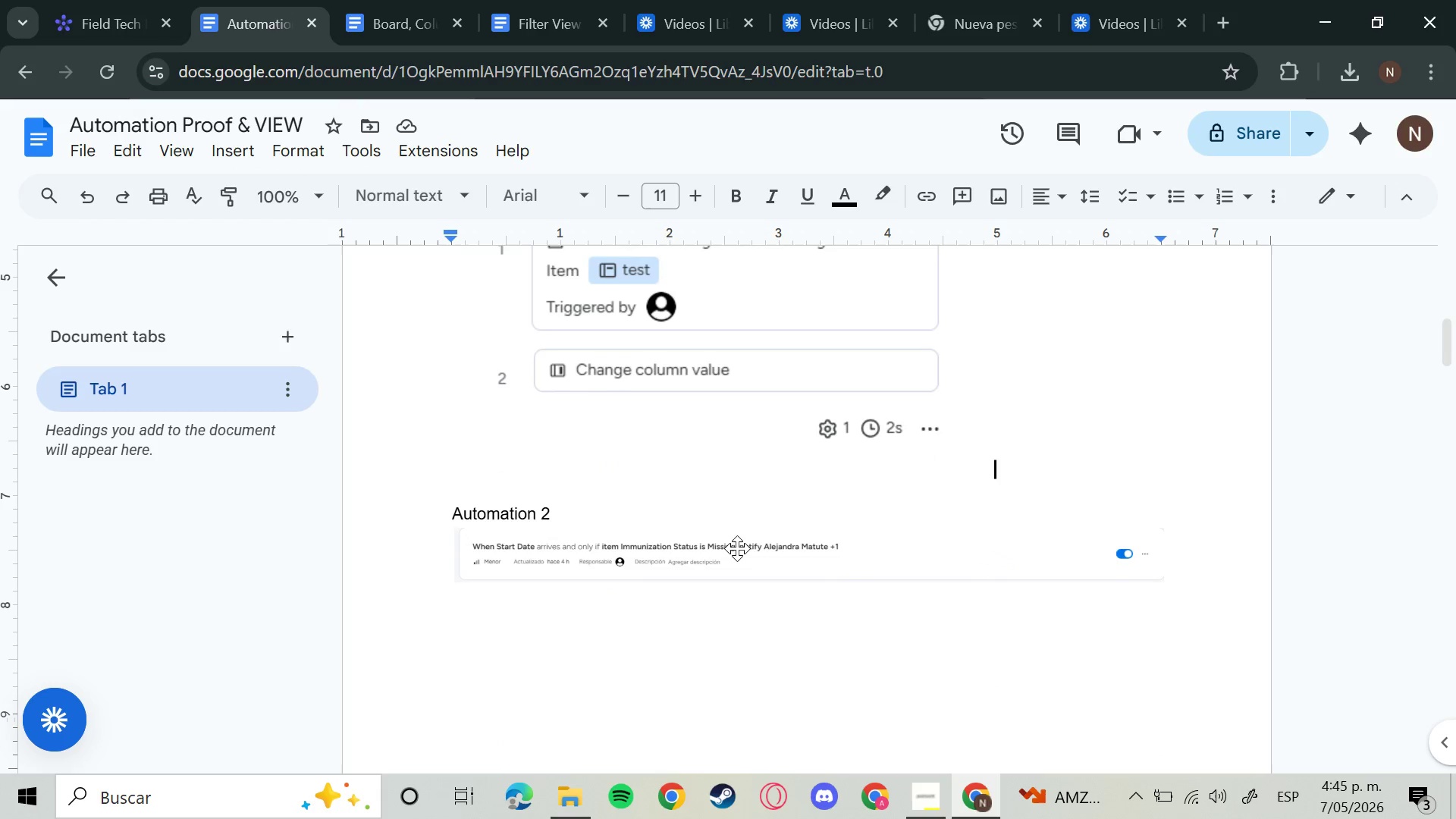 
left_click([737, 548])
 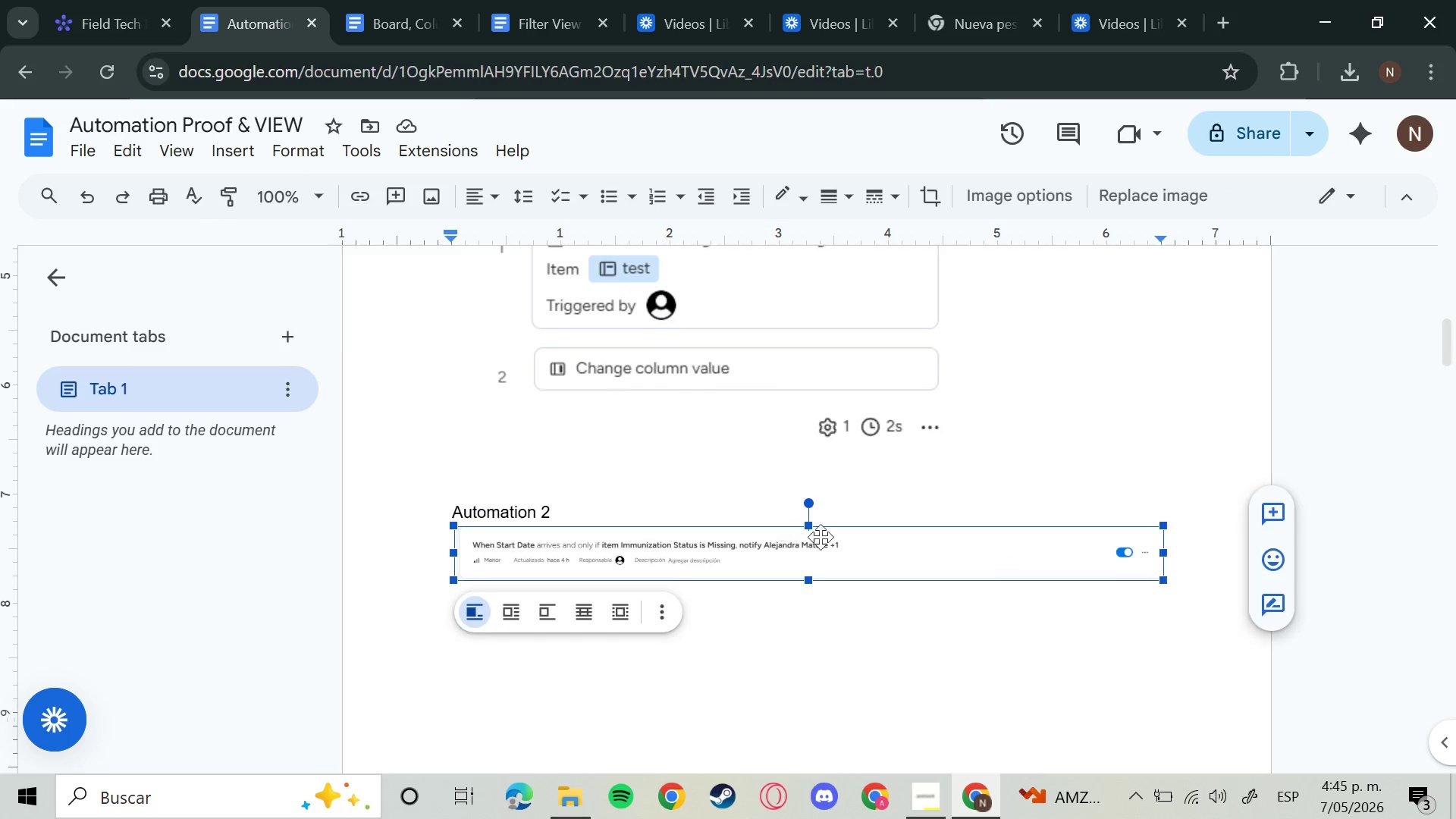 
scroll: coordinate [755, 526], scroll_direction: down, amount: 1.0
 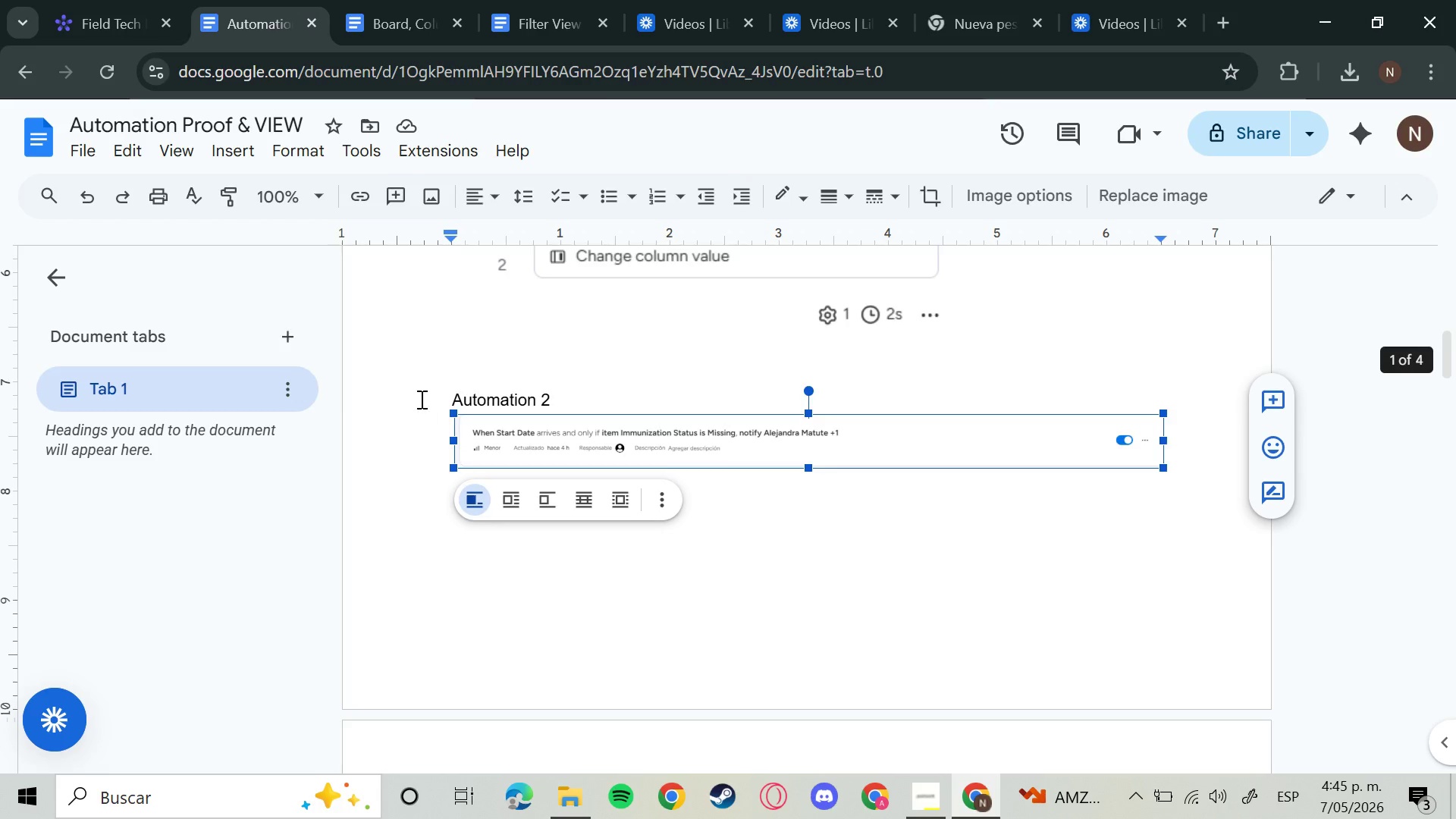 
left_click([420, 399])
 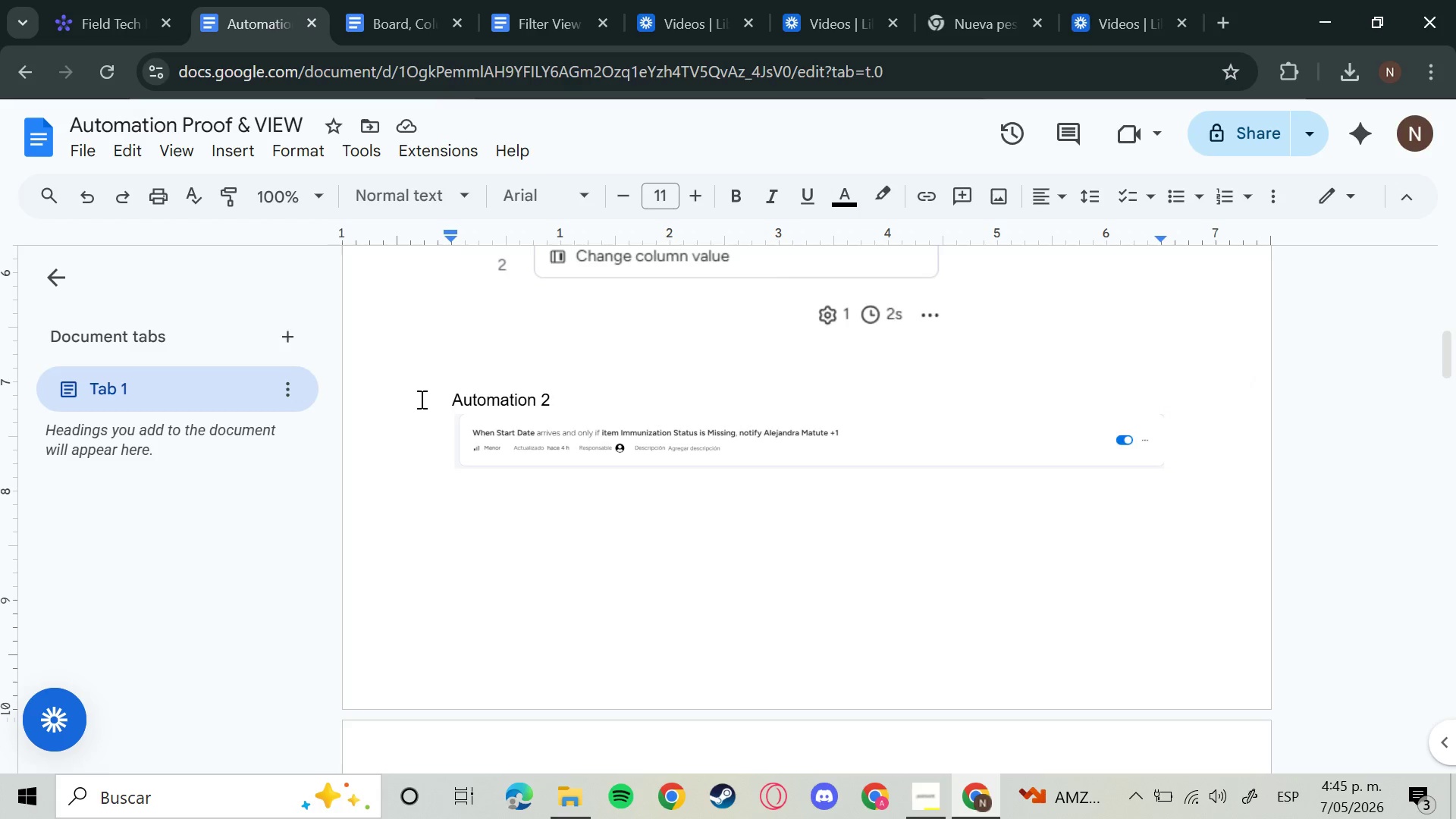 
key(Enter)
 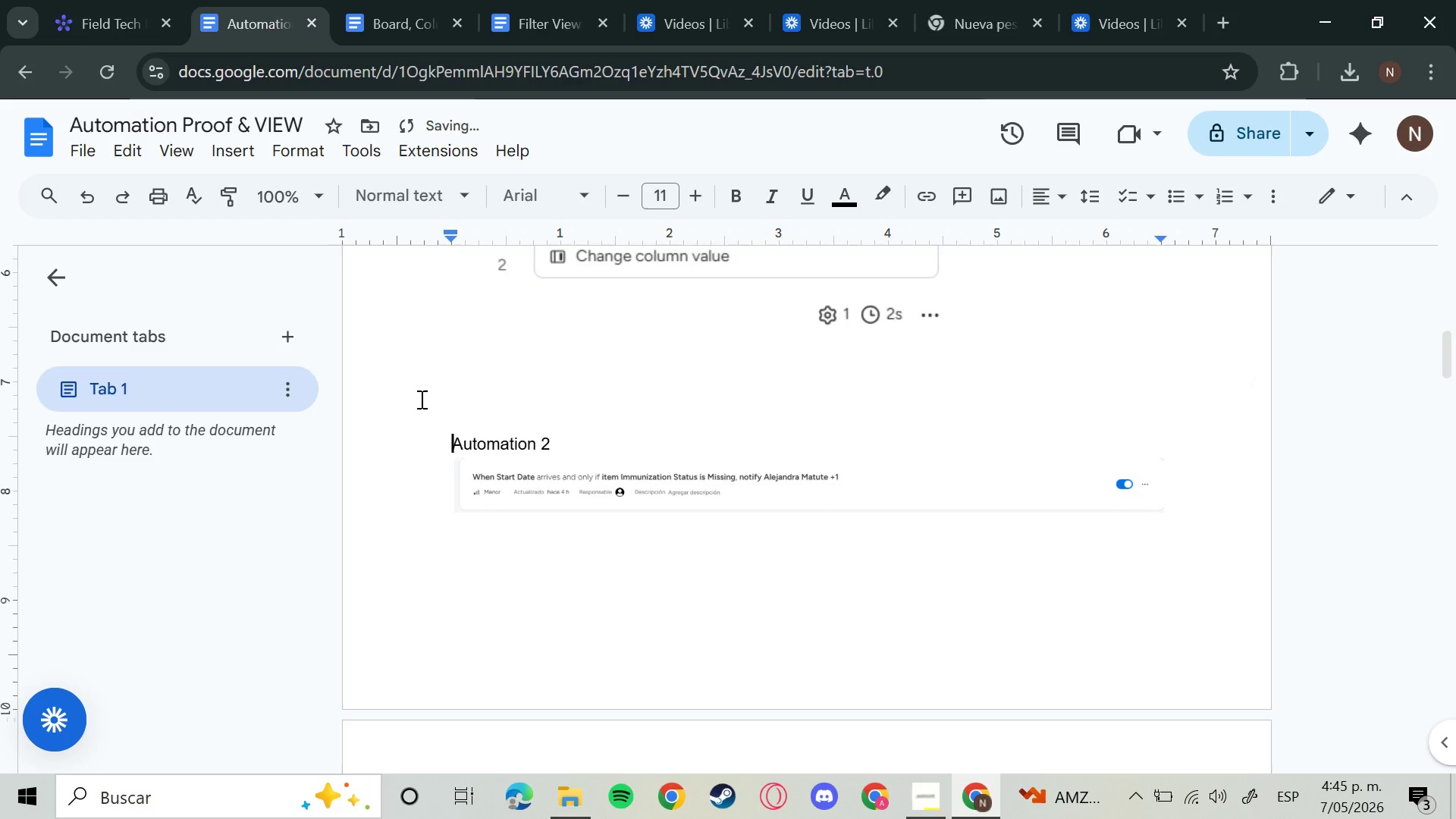 
key(Enter)
 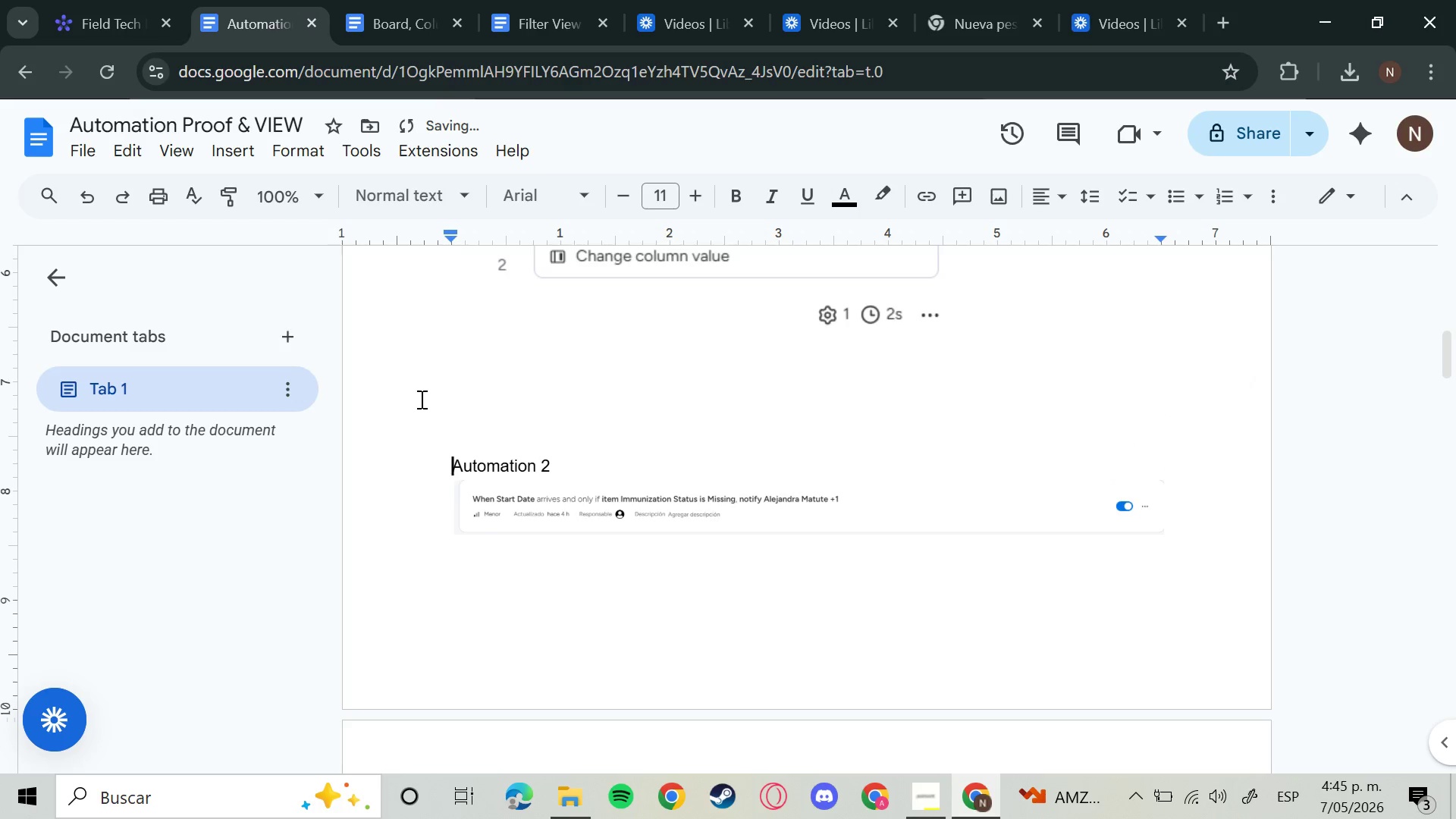 
key(Enter)
 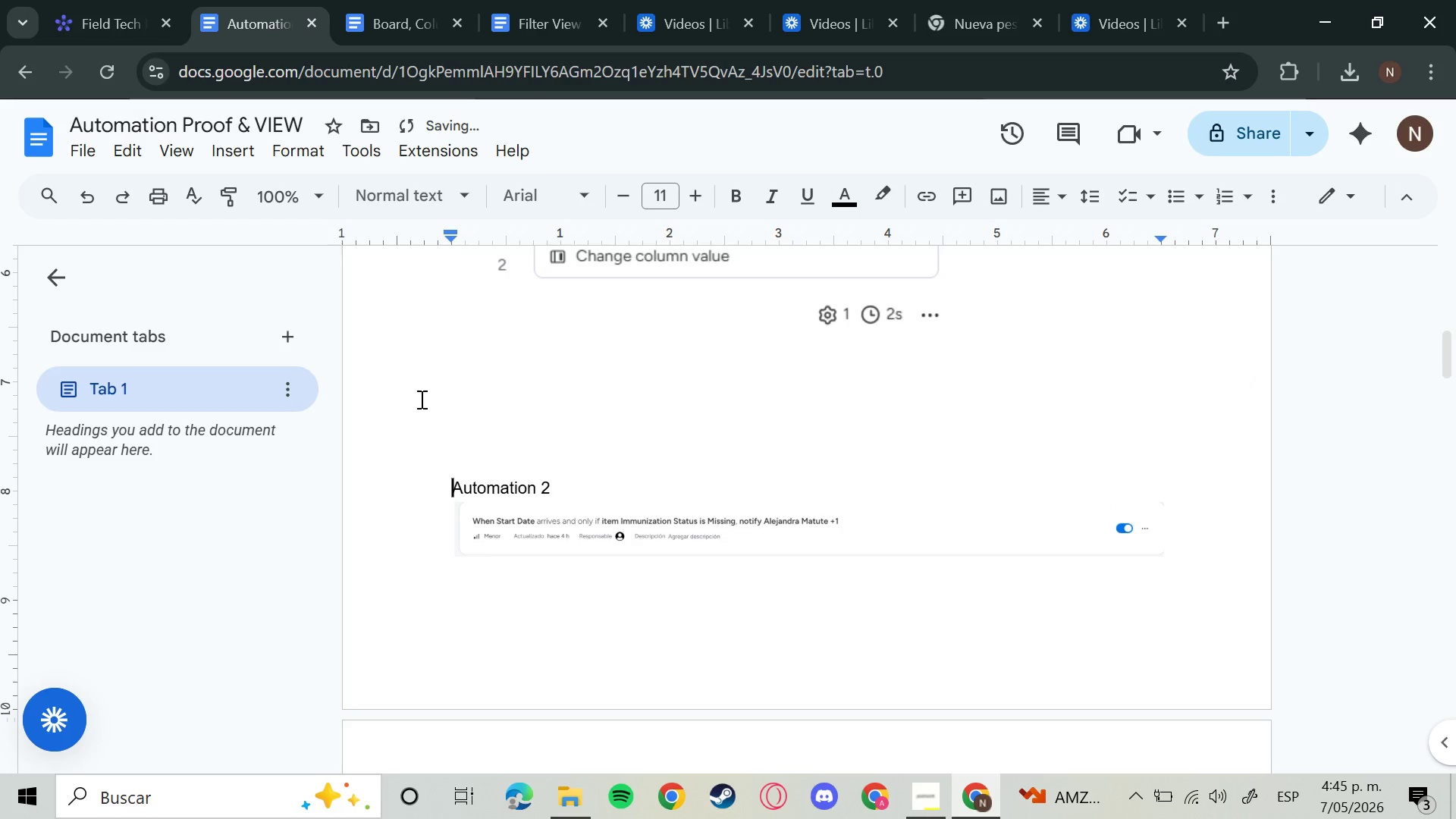 
key(Enter)
 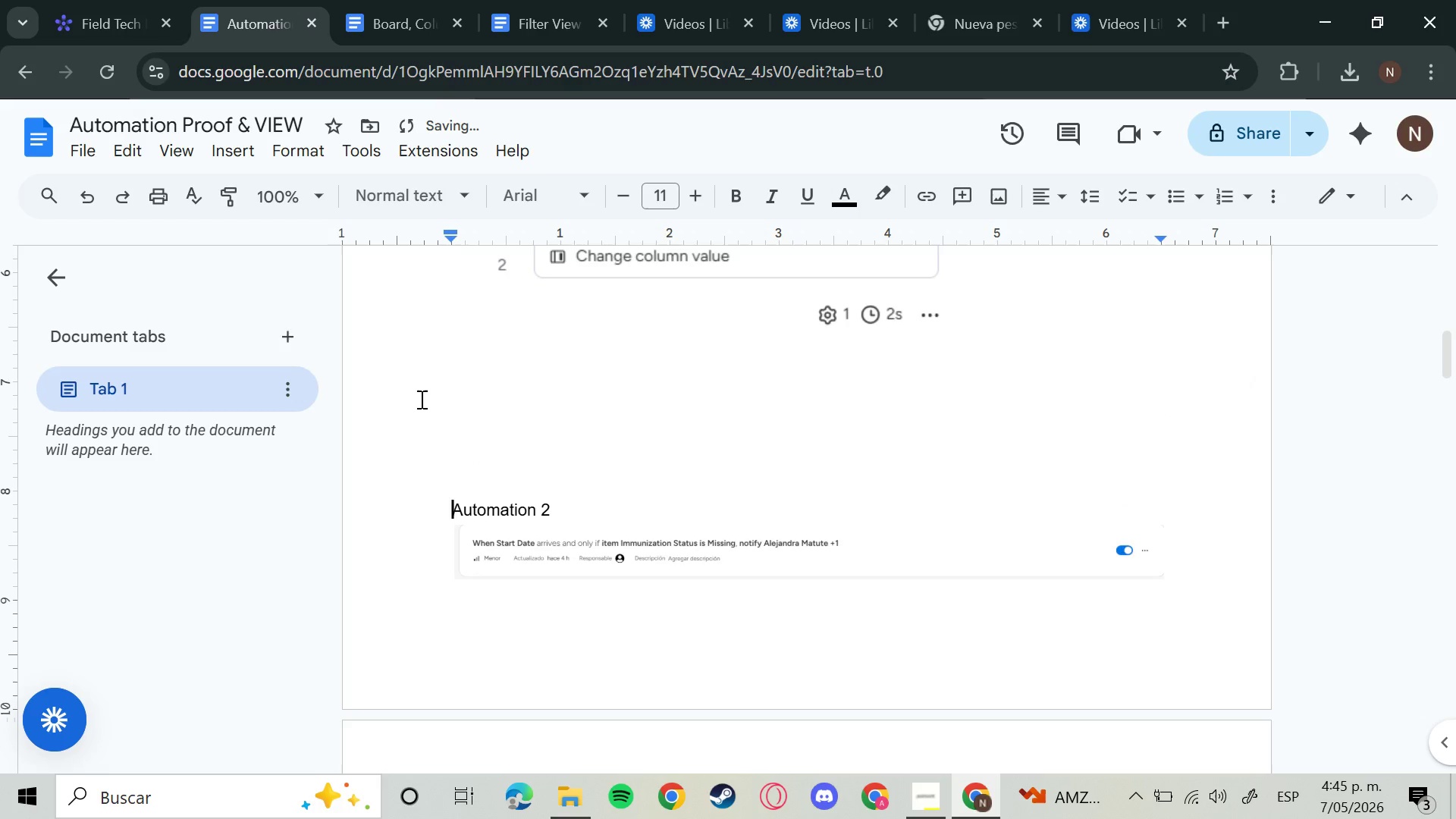 
key(Enter)
 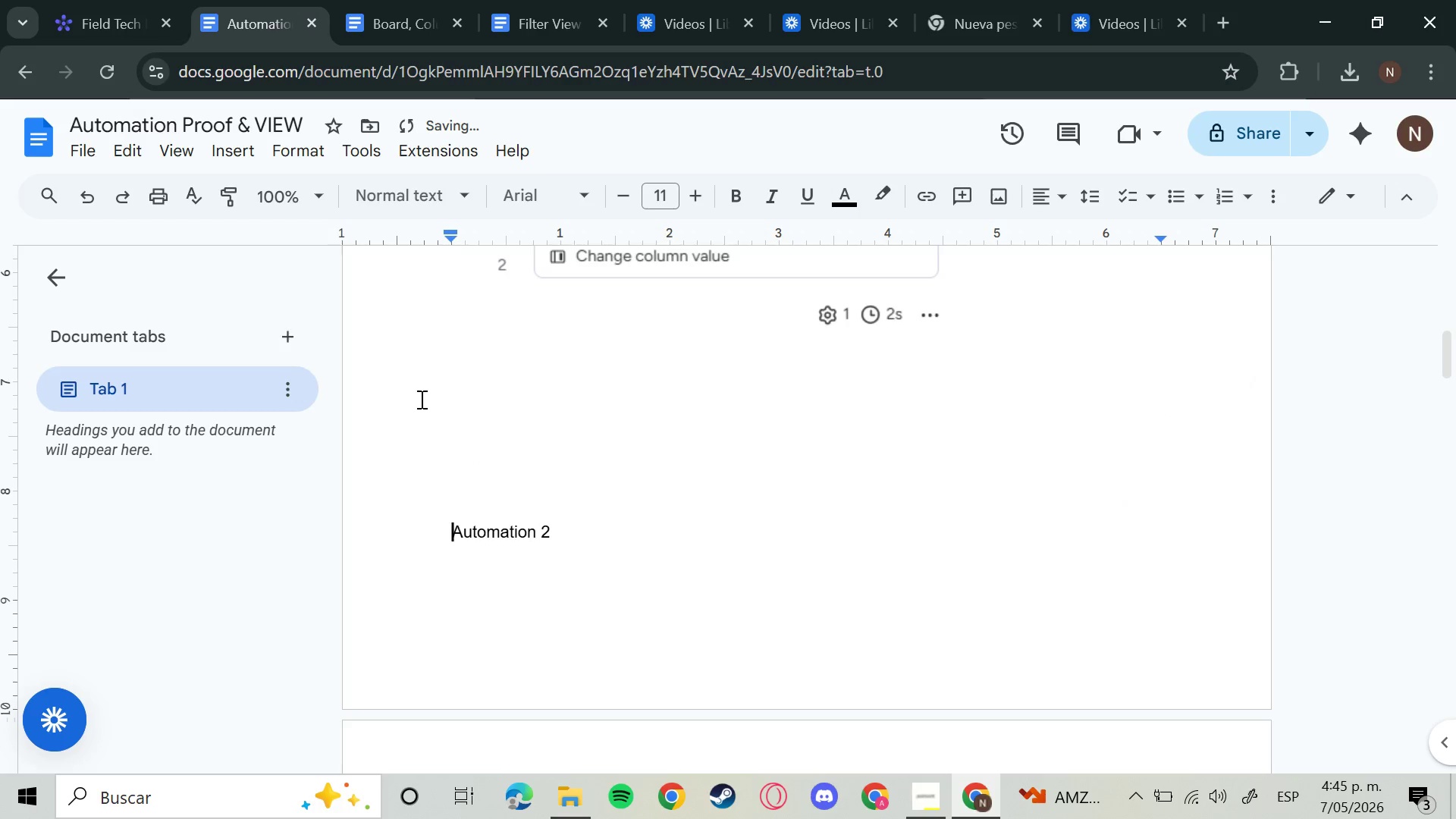 
key(Enter)
 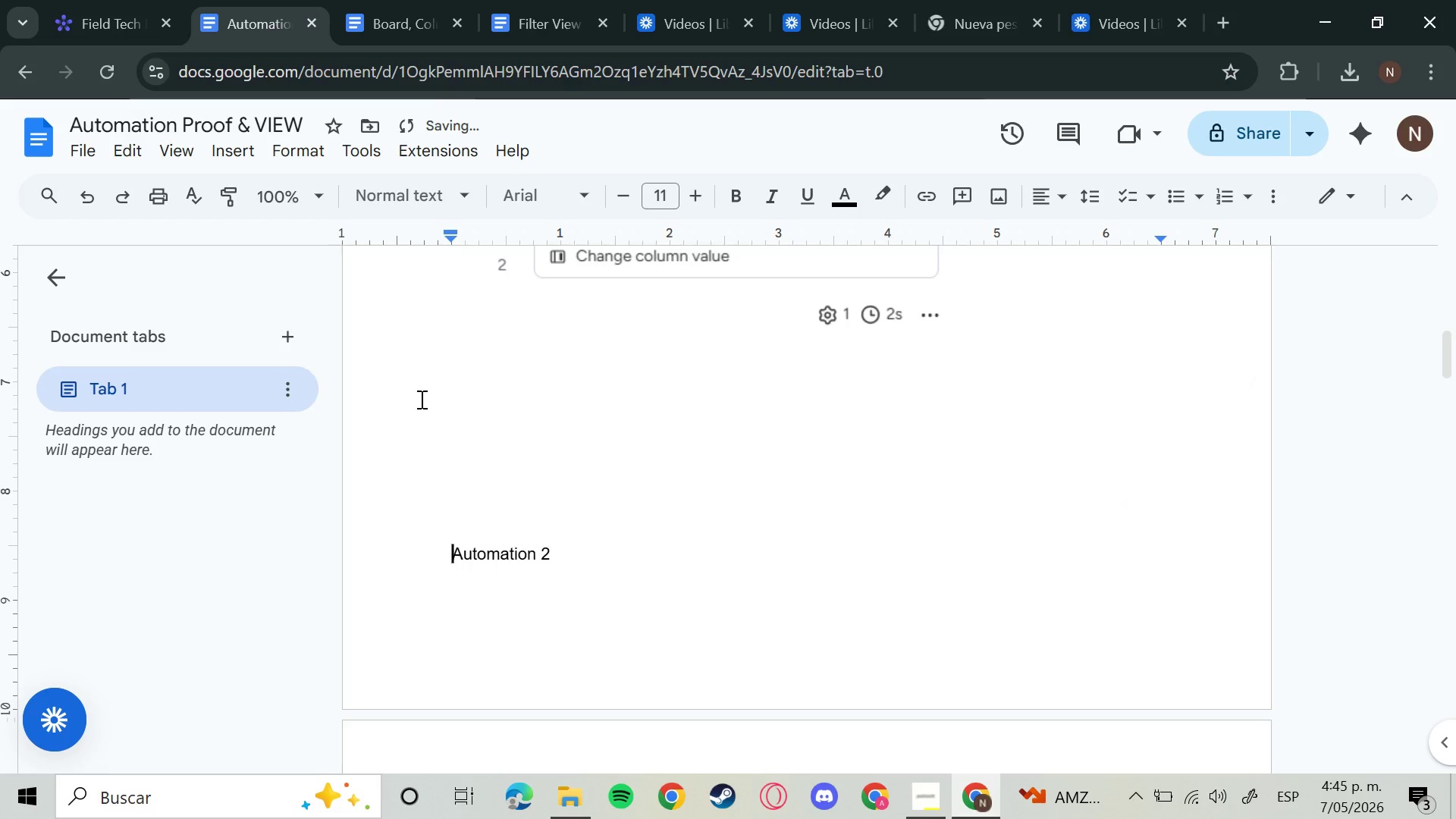 
key(Enter)
 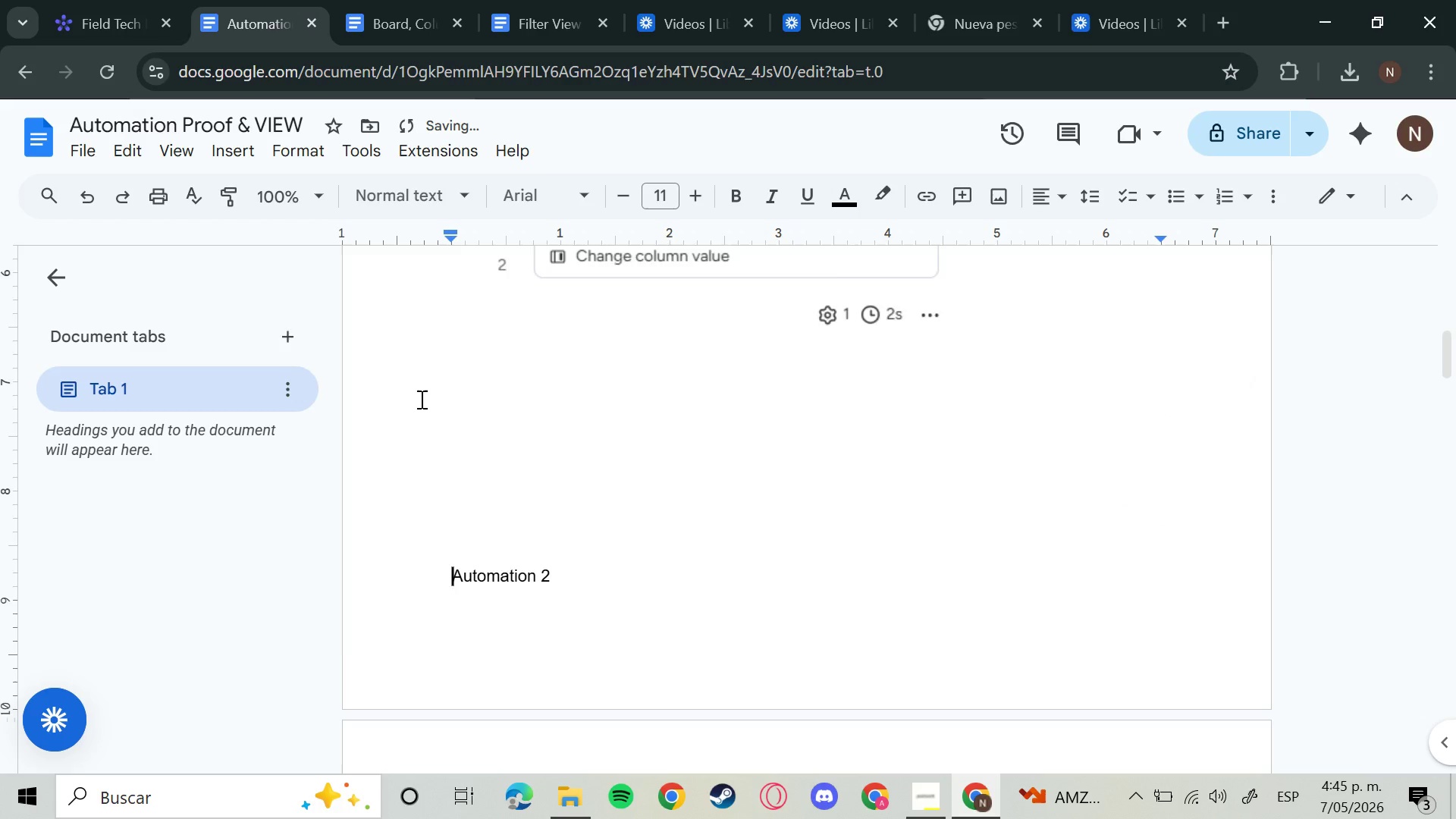 
key(Enter)
 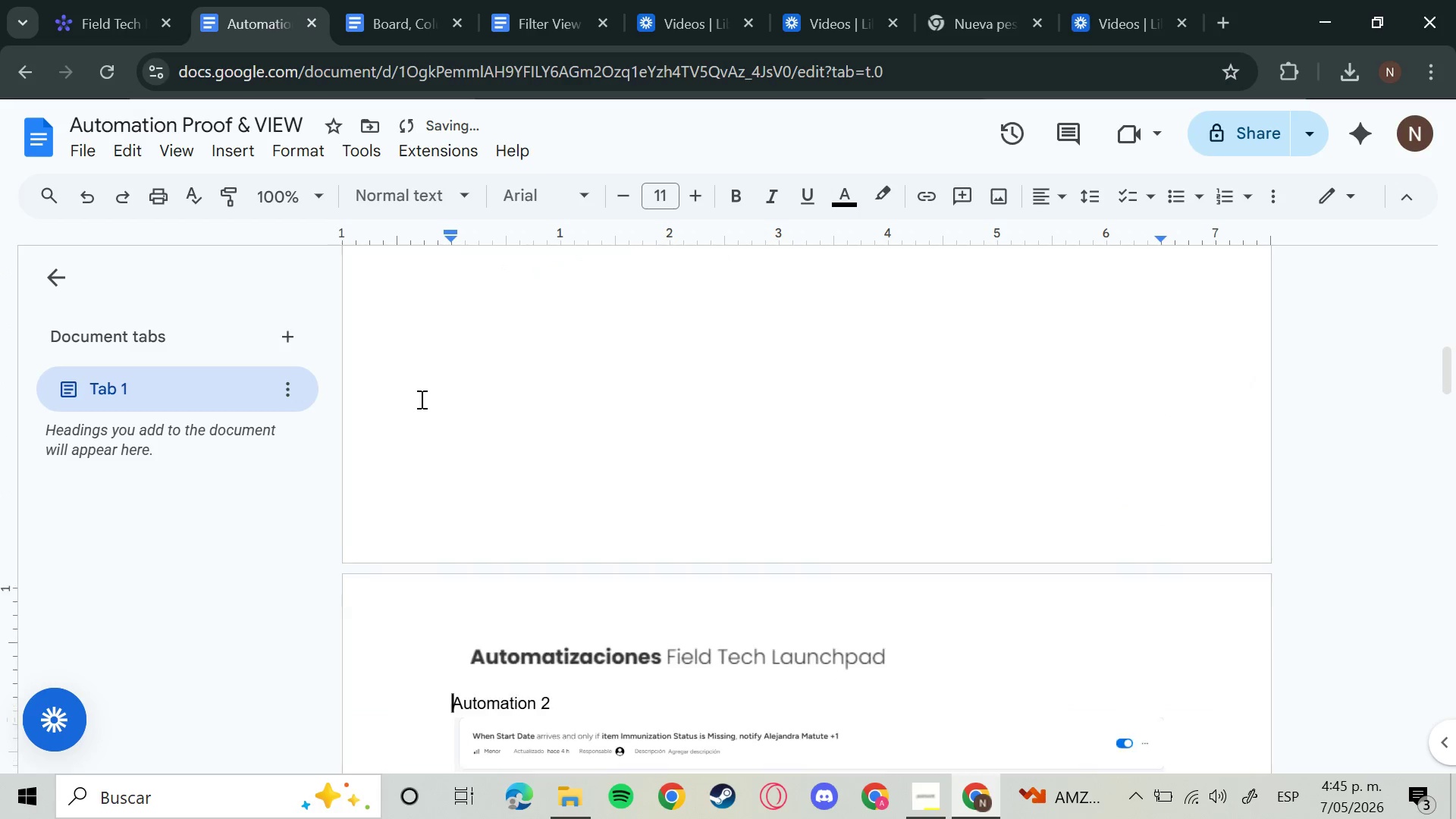 
key(Enter)
 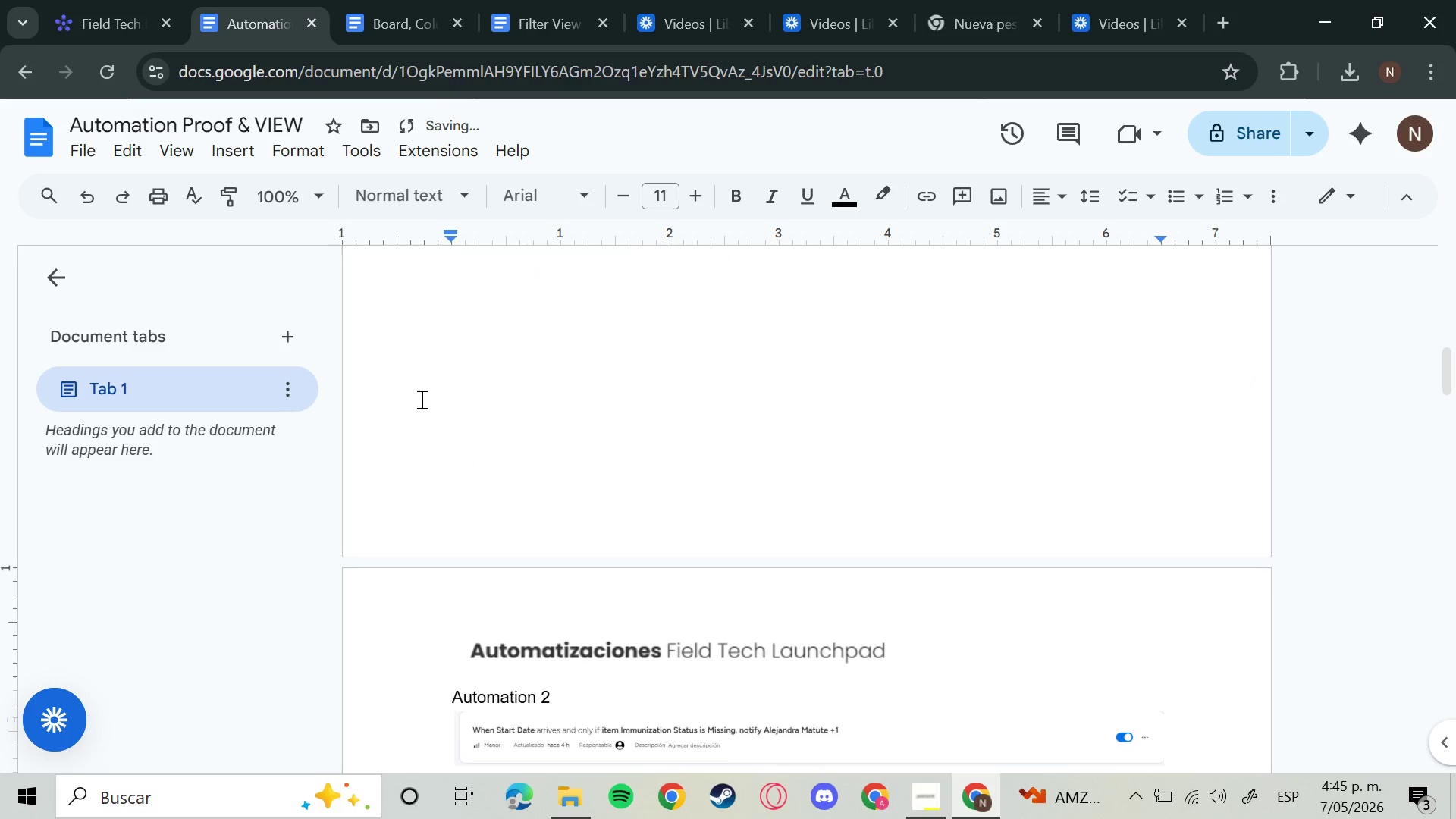 
key(Enter)
 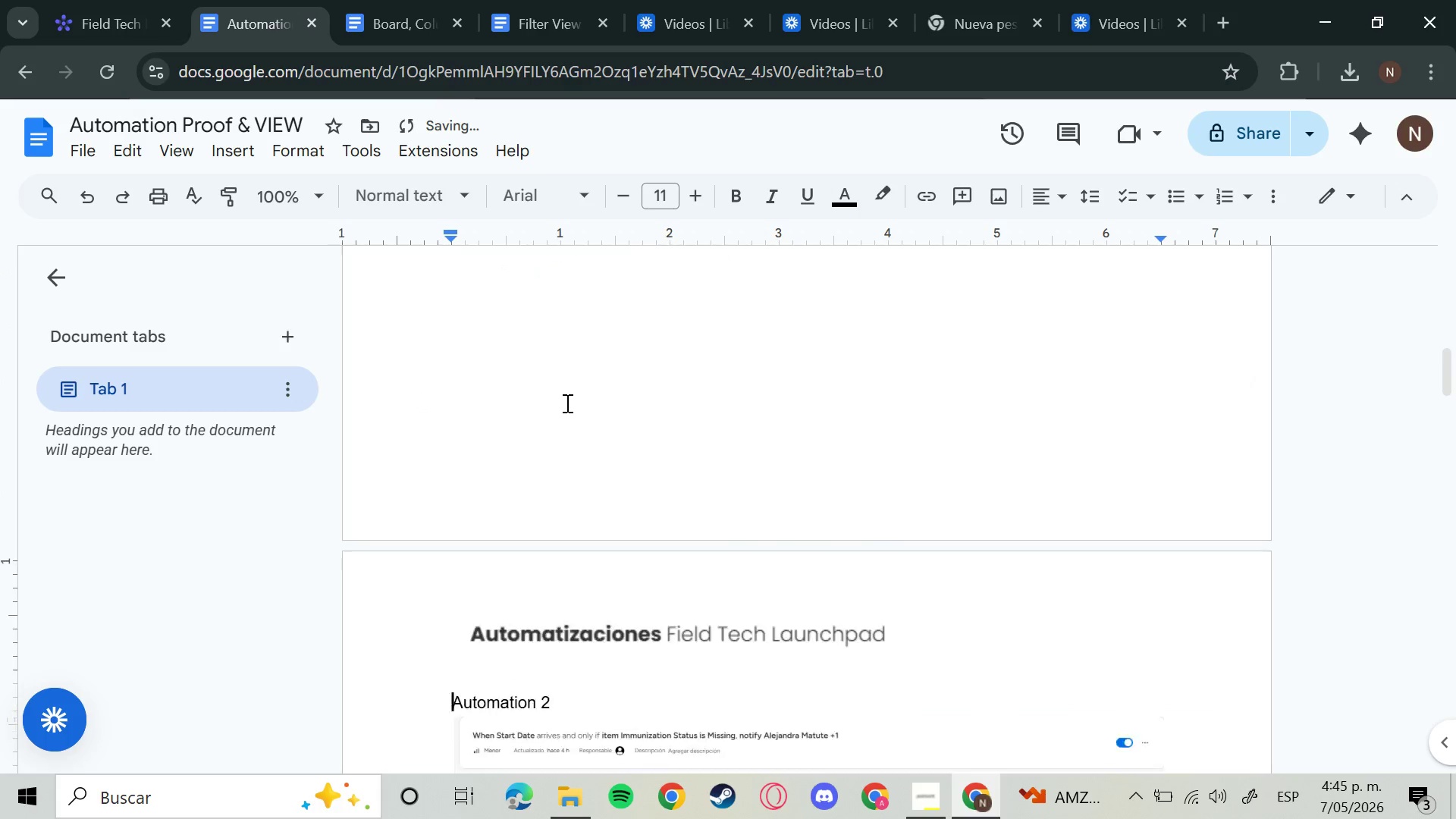 
scroll: coordinate [561, 508], scroll_direction: down, amount: 11.0
 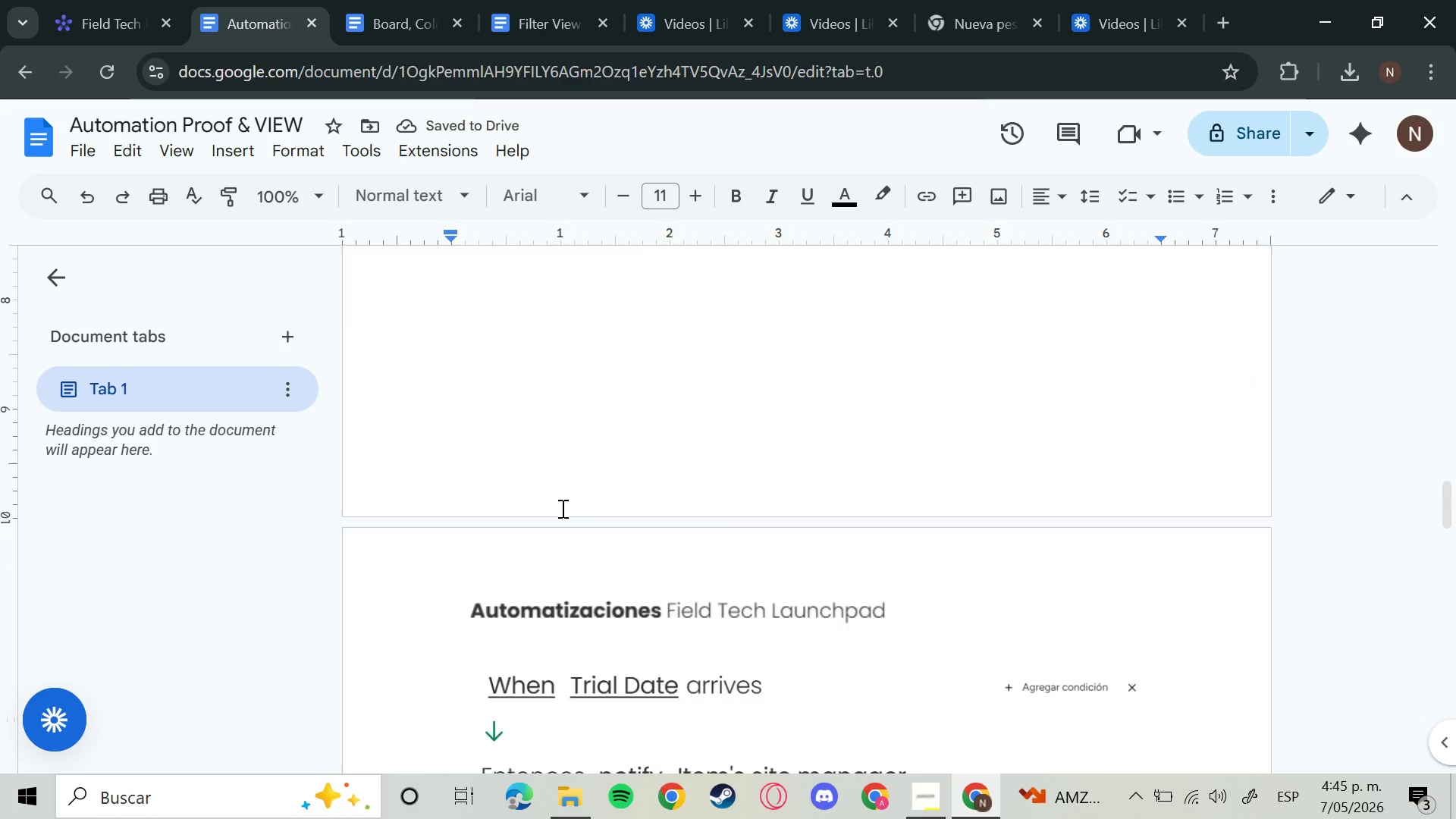 
scroll: coordinate [561, 508], scroll_direction: up, amount: 3.0
 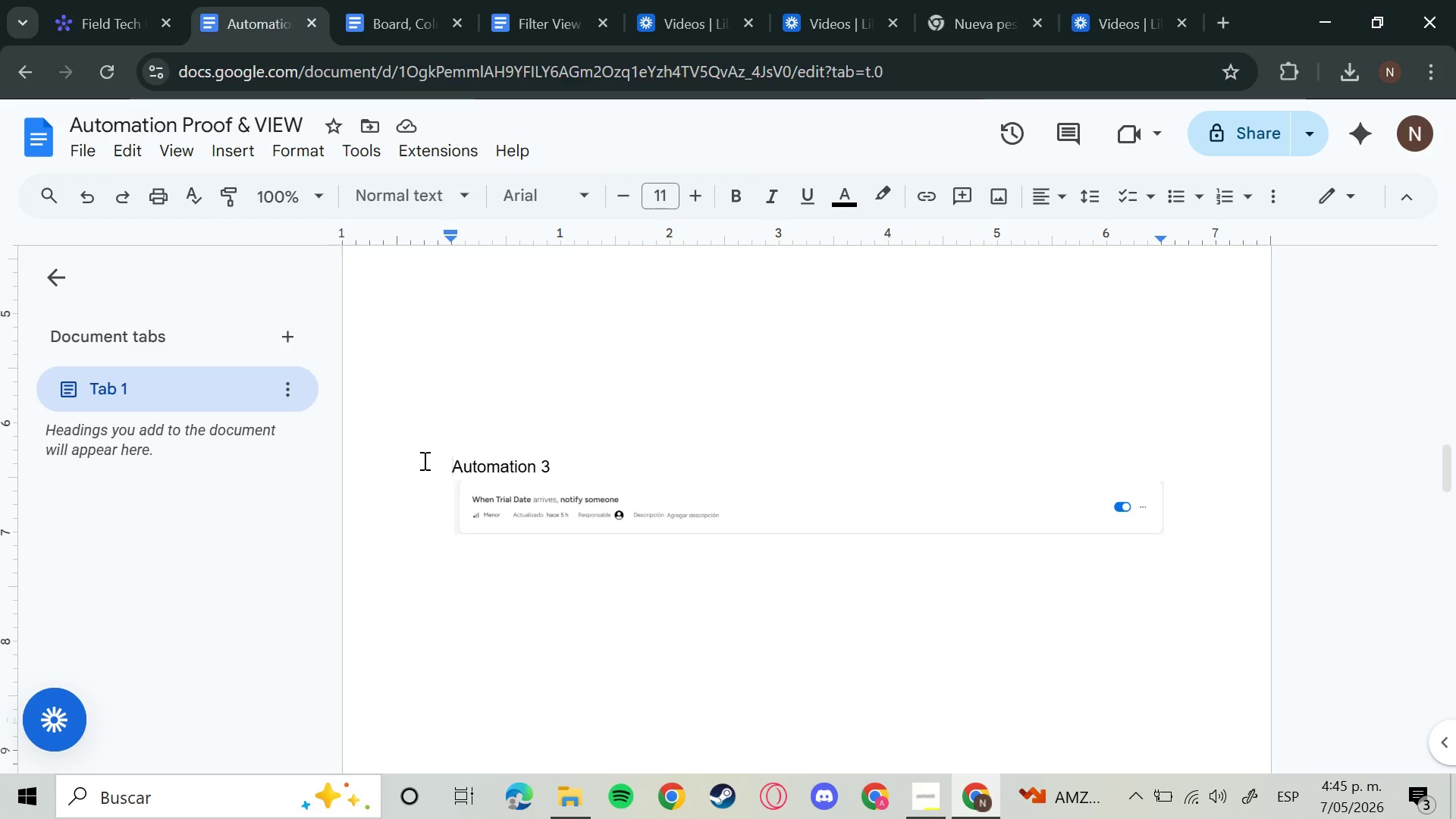 
key(Backspace)
 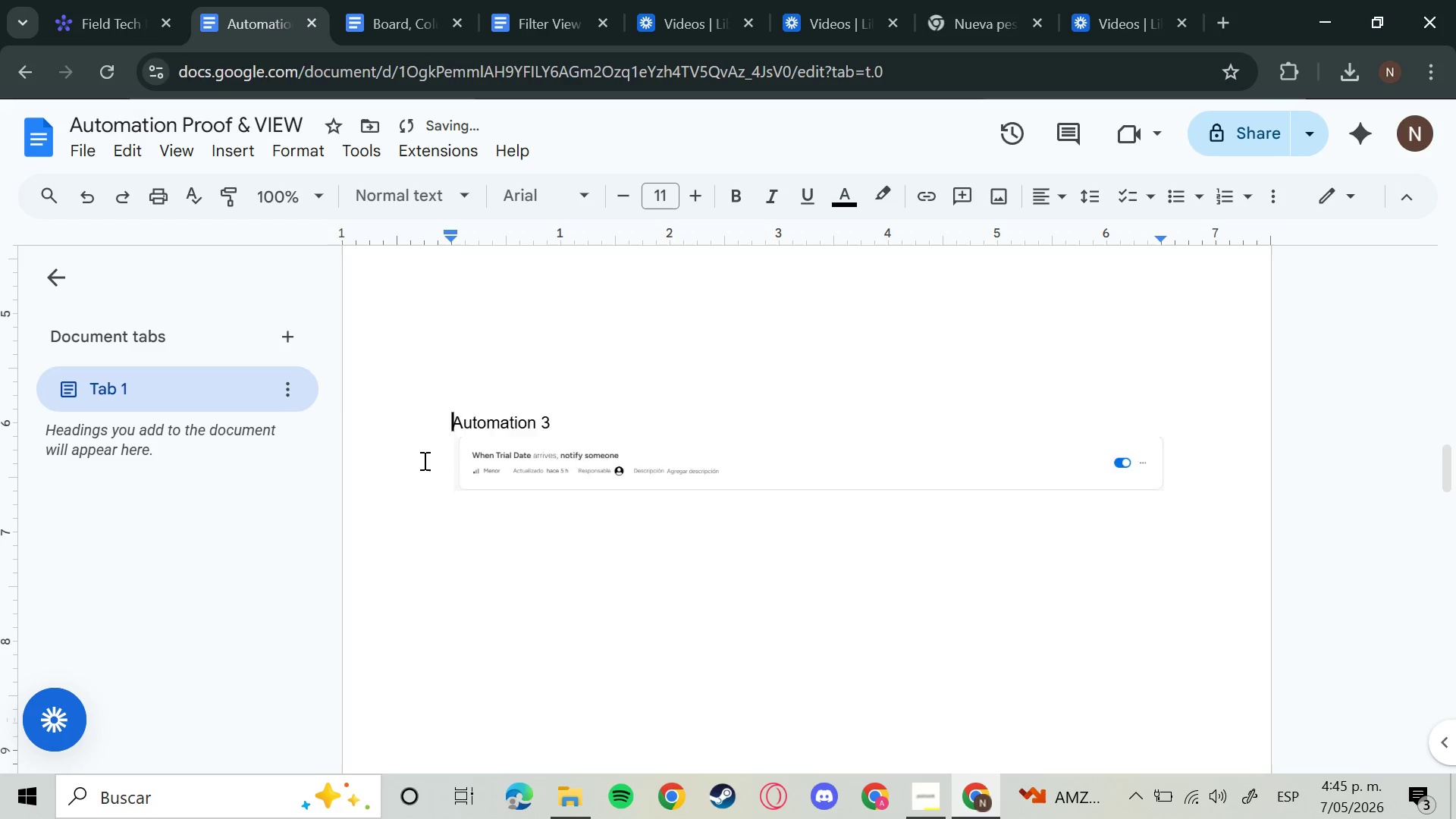 
key(Backspace)
 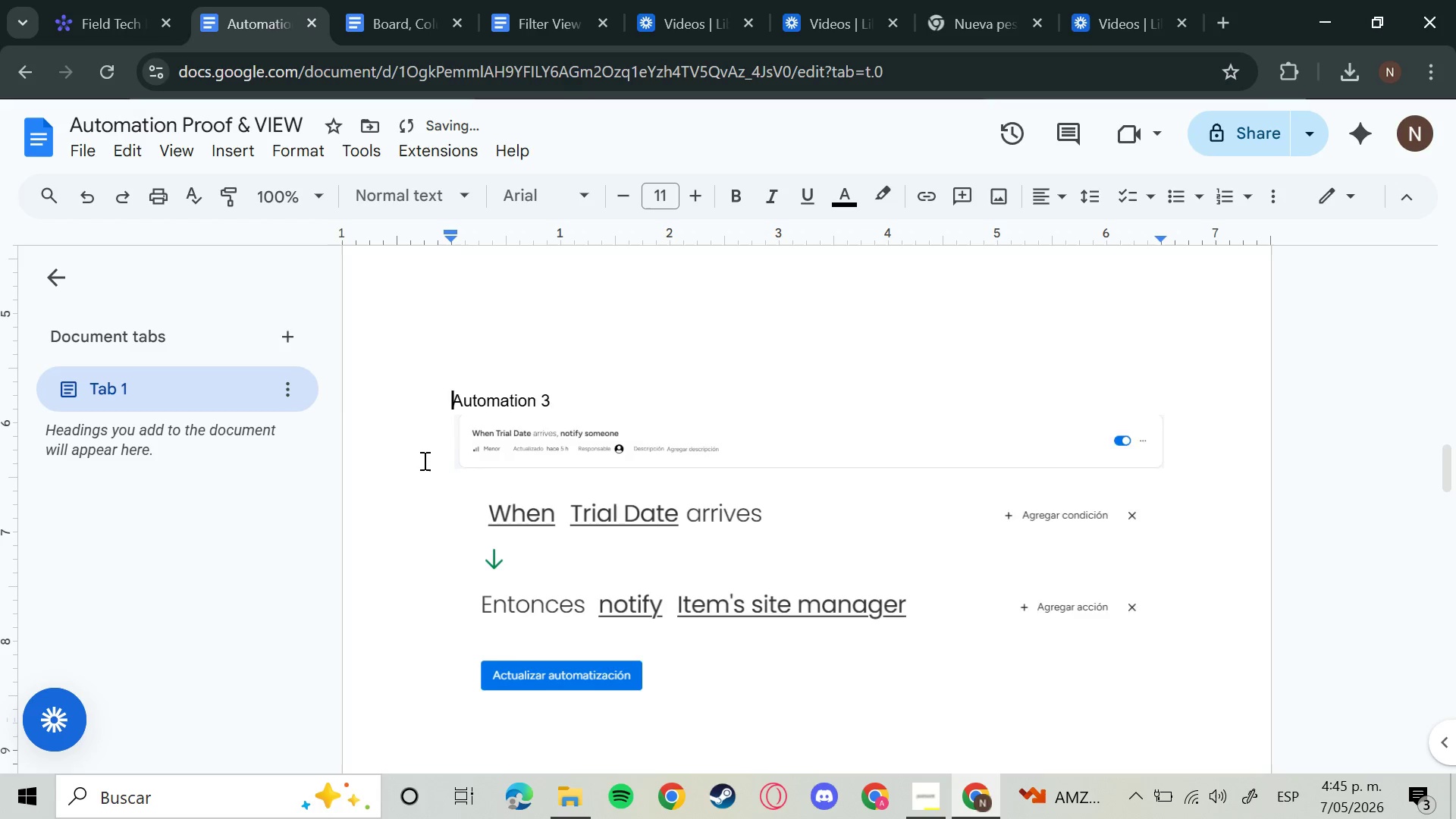 
key(Backspace)
 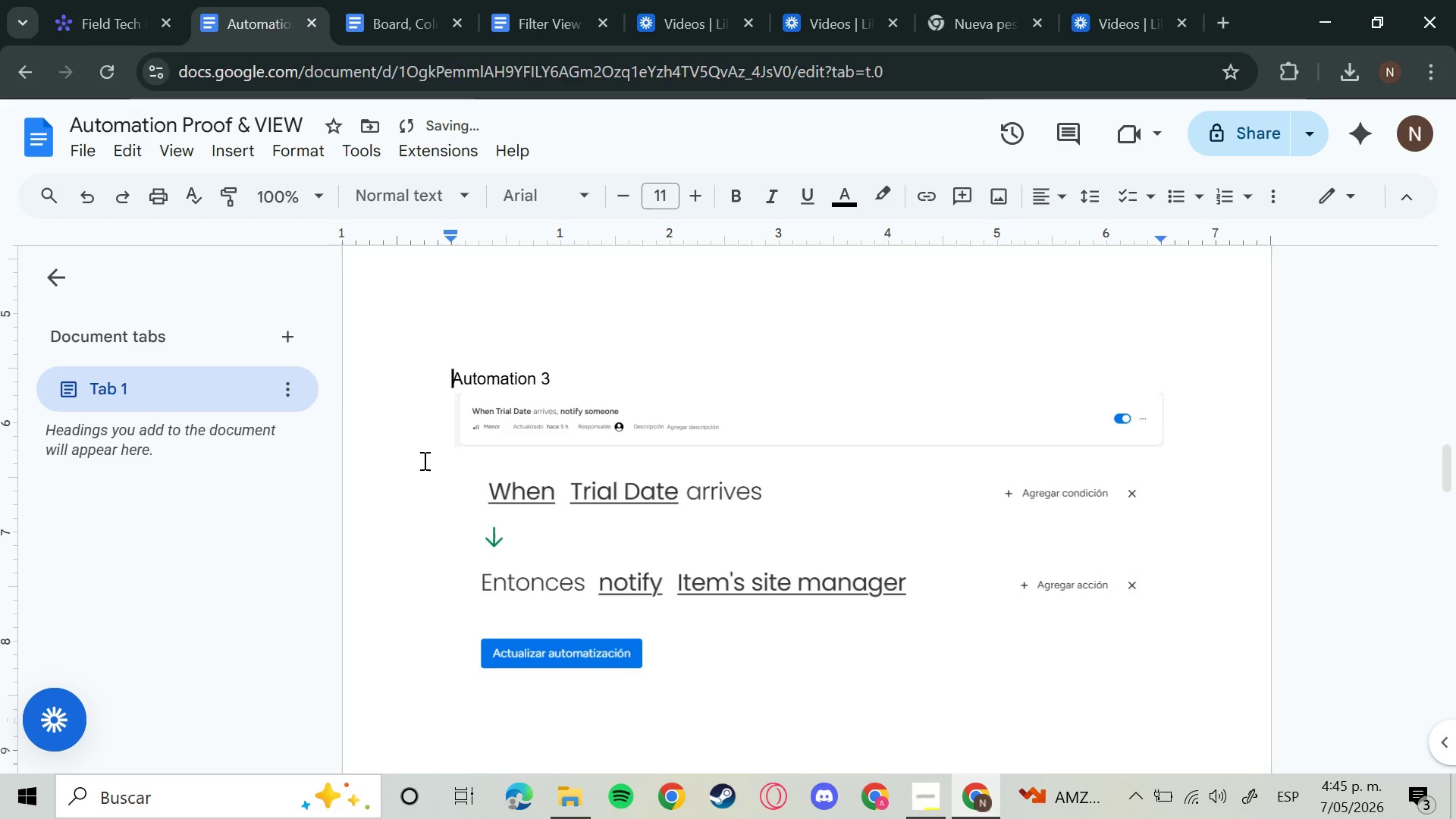 
key(Backspace)
 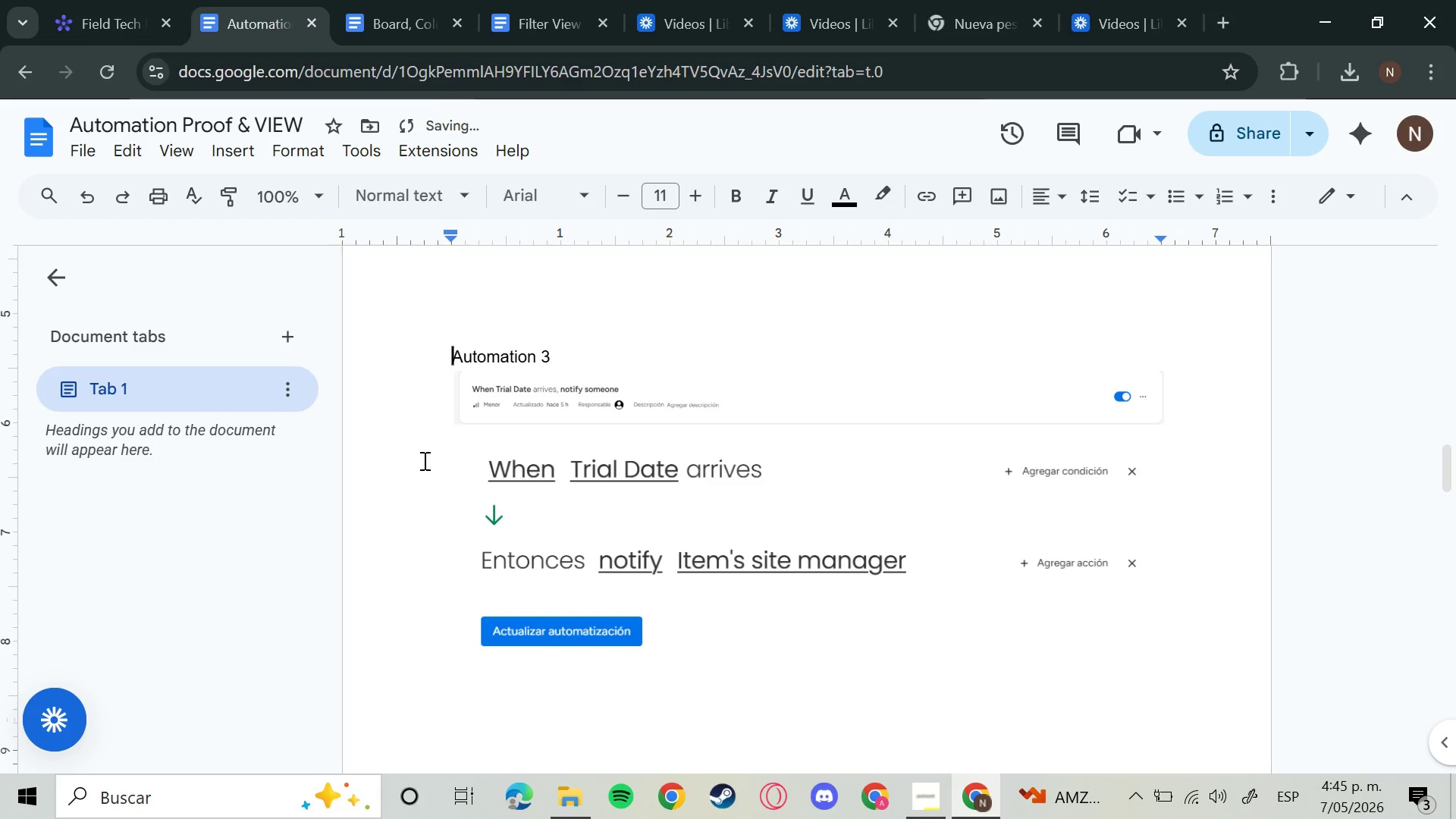 
key(Backspace)
 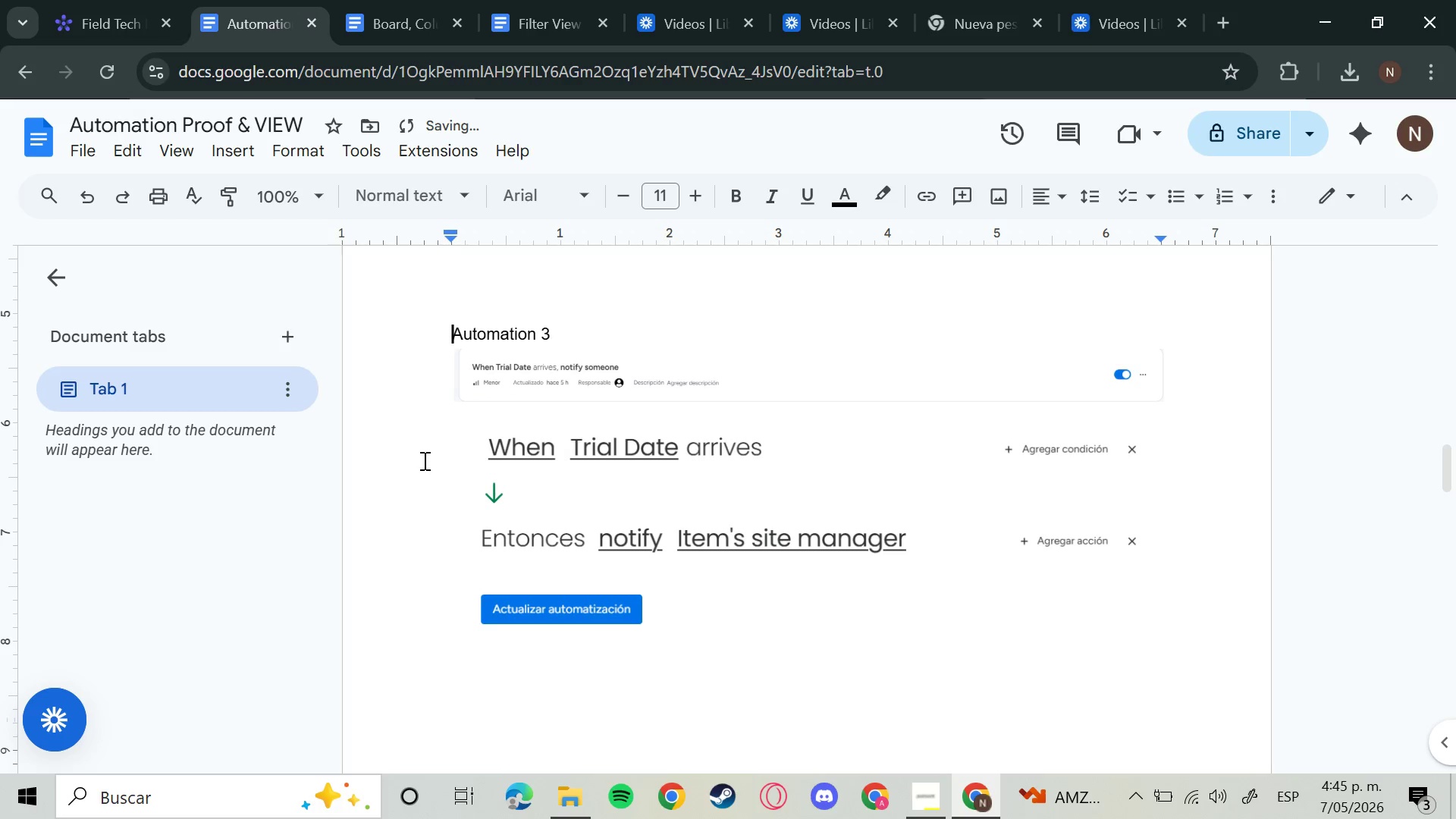 
key(Backspace)
 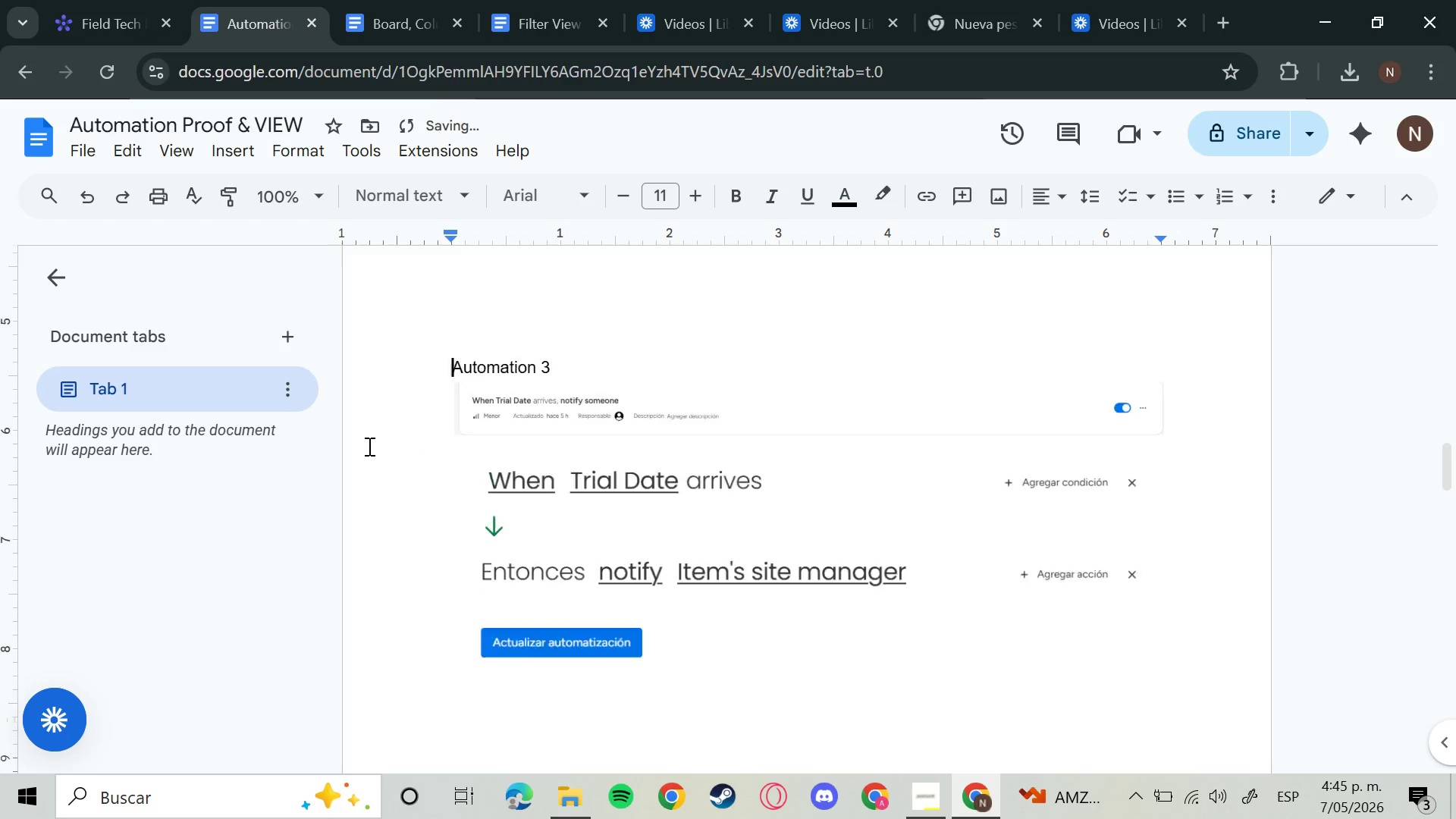 
scroll: coordinate [368, 446], scroll_direction: up, amount: 3.0
 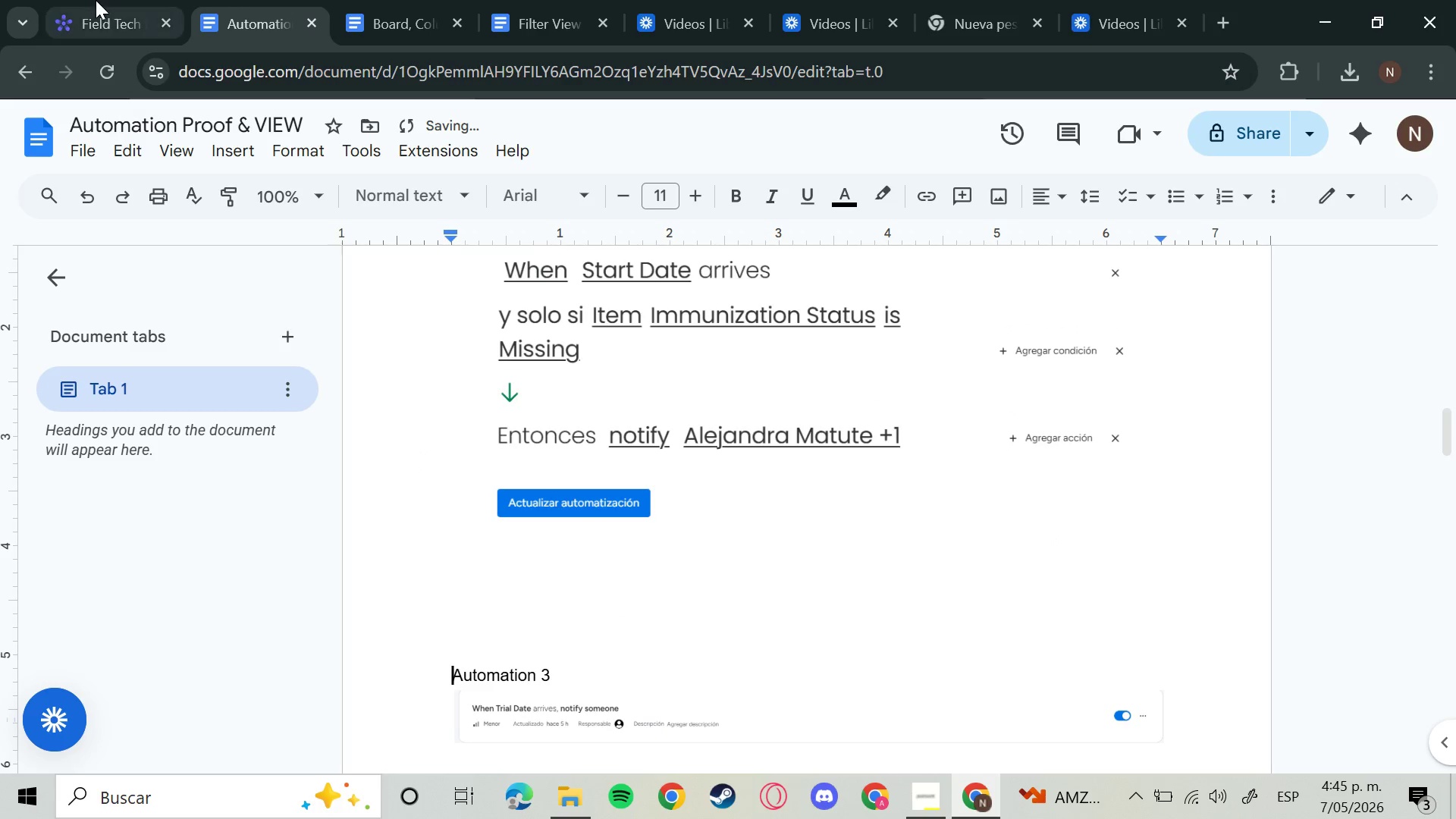 
left_click([96, 0])
 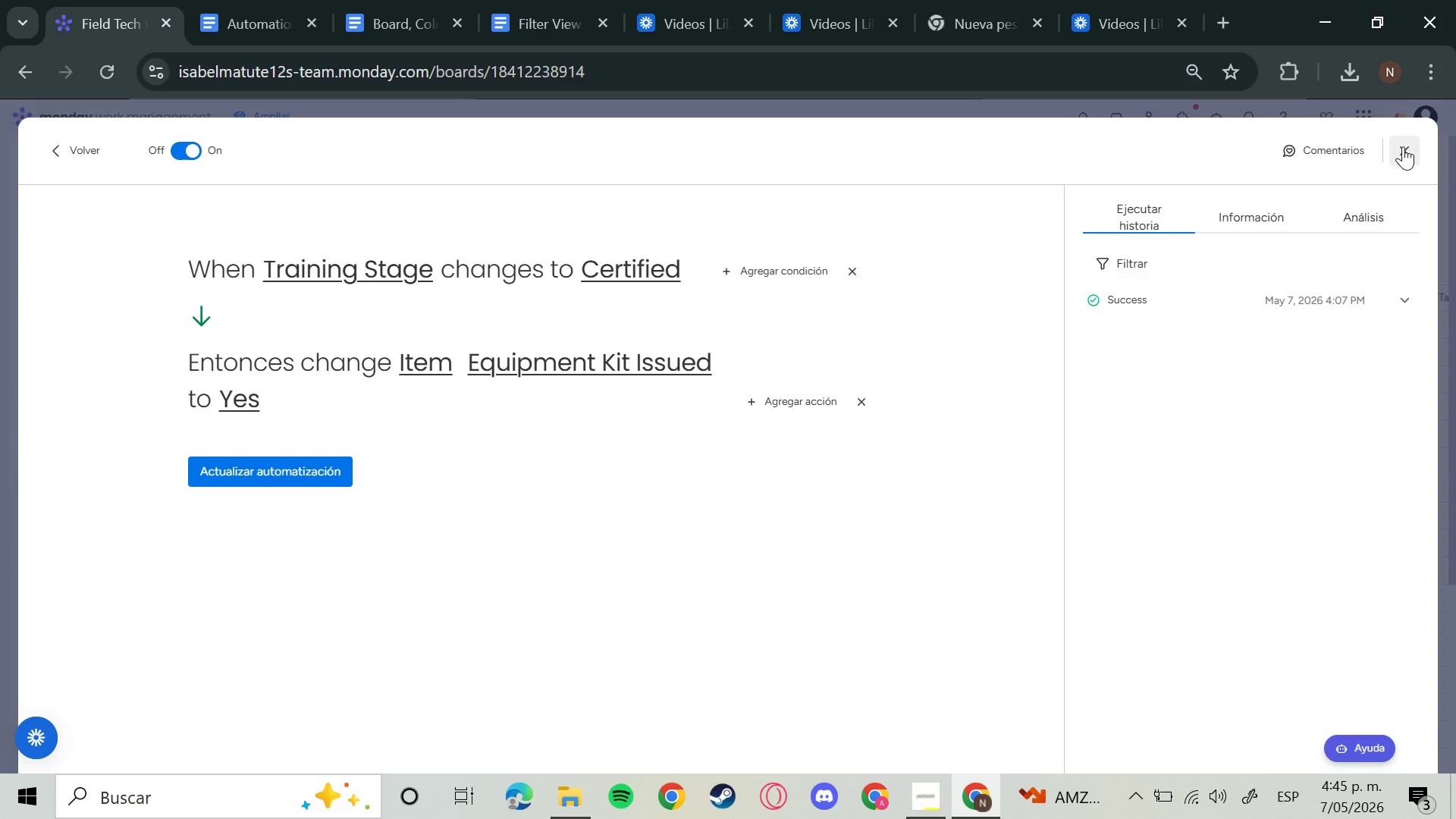 
left_click([1404, 146])
 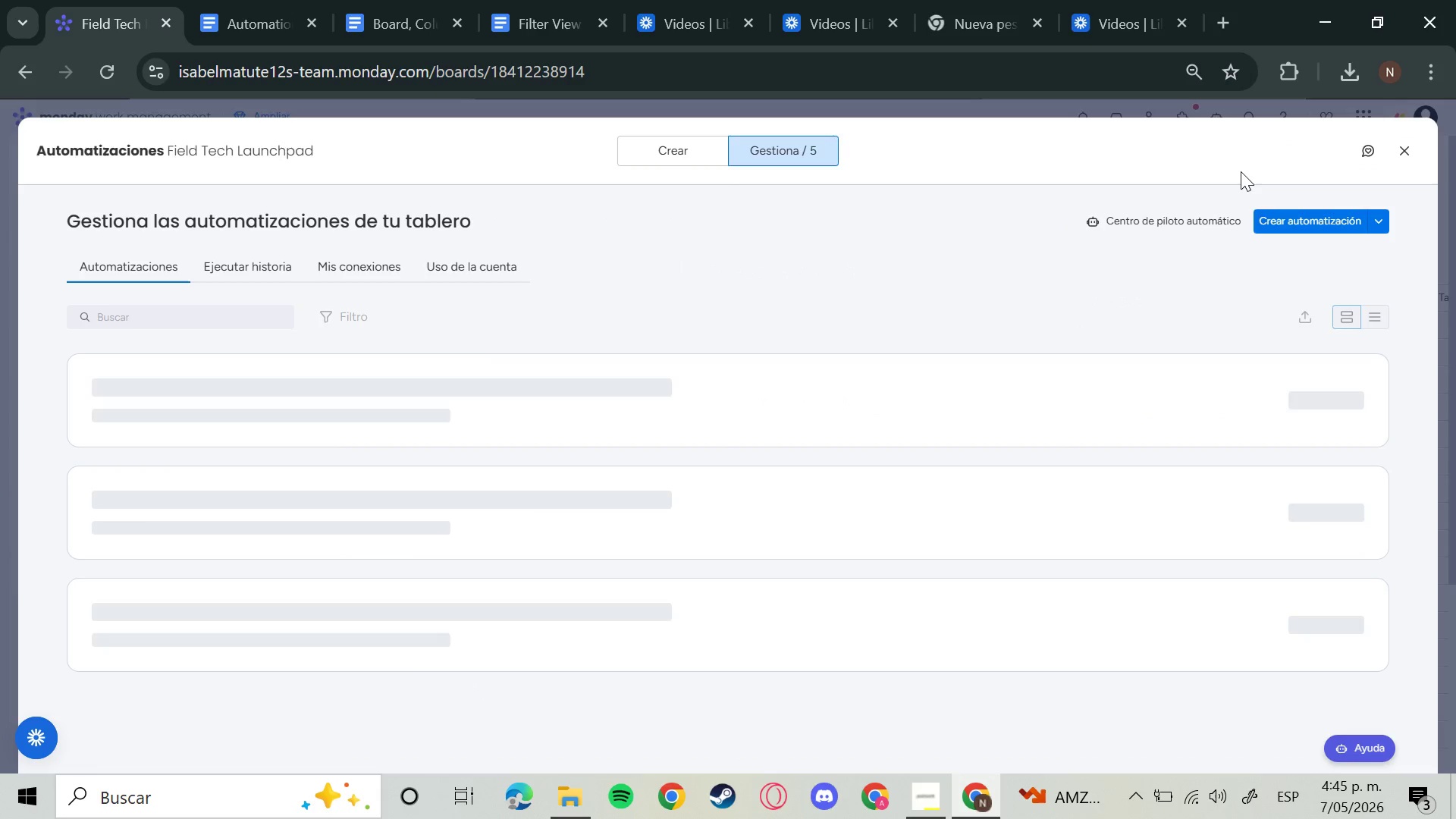 
scroll: coordinate [1181, 431], scroll_direction: down, amount: 5.0
 